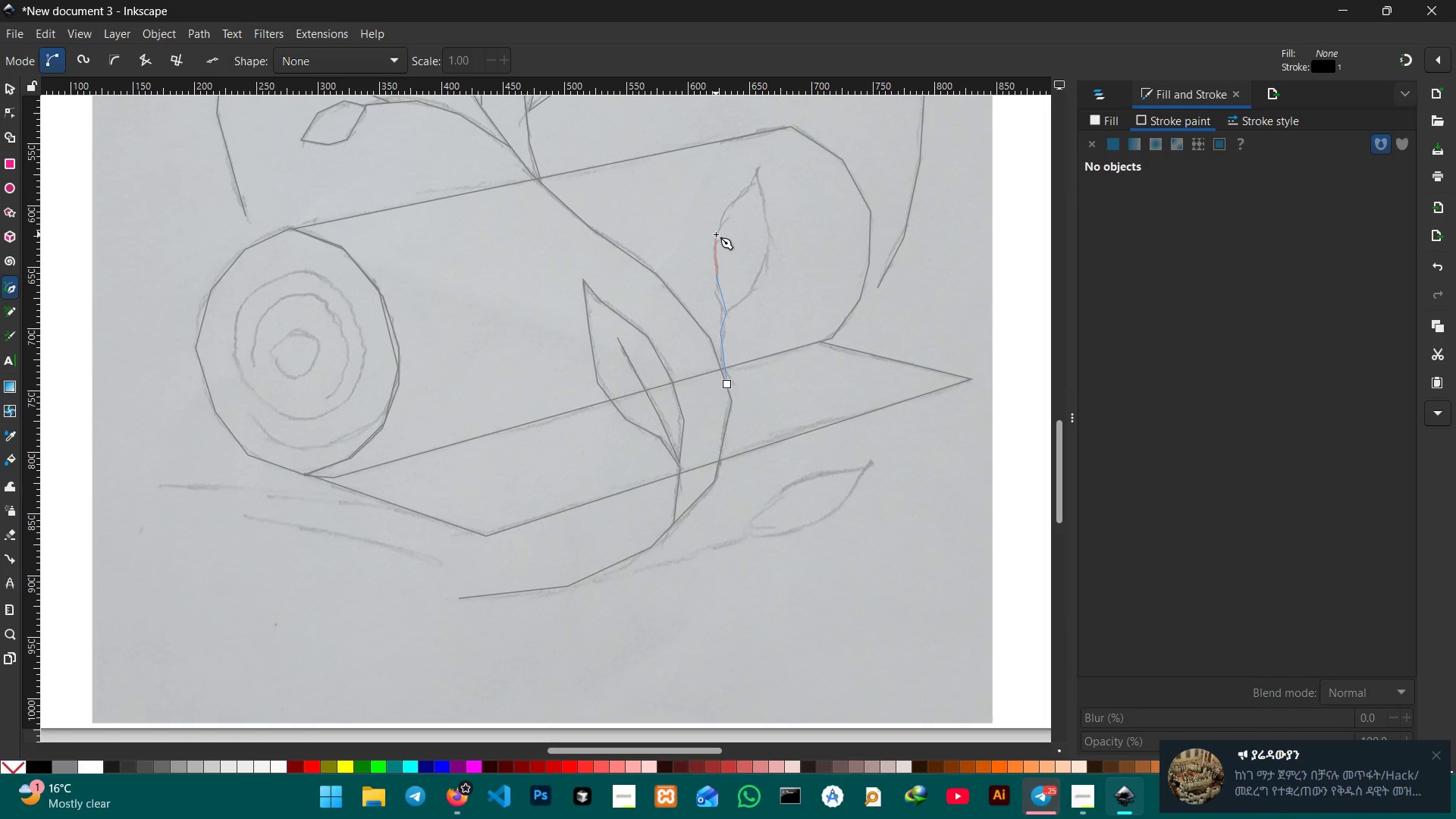 
left_click([716, 236])
 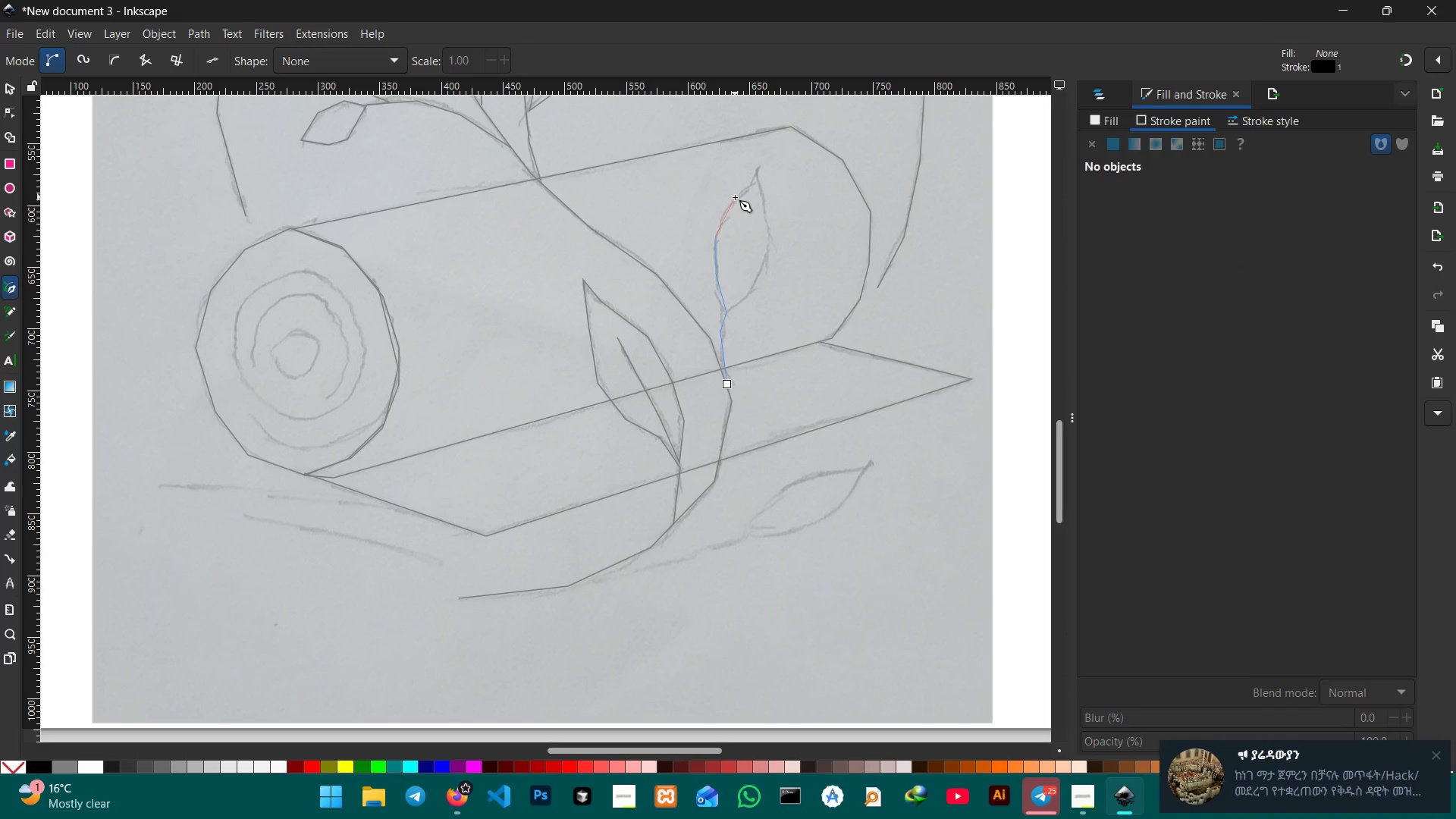 
left_click([735, 197])
 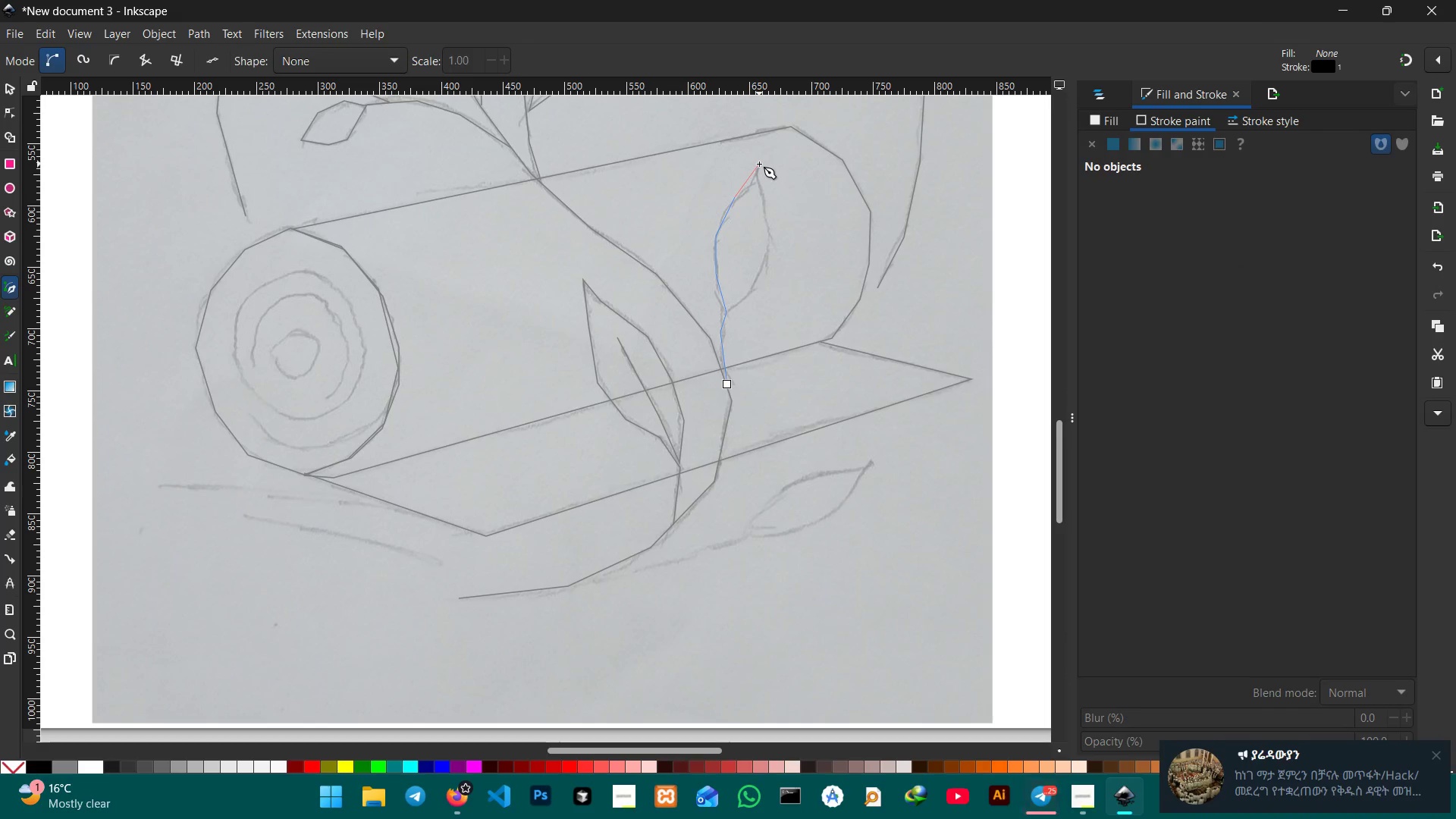 
left_click([759, 164])
 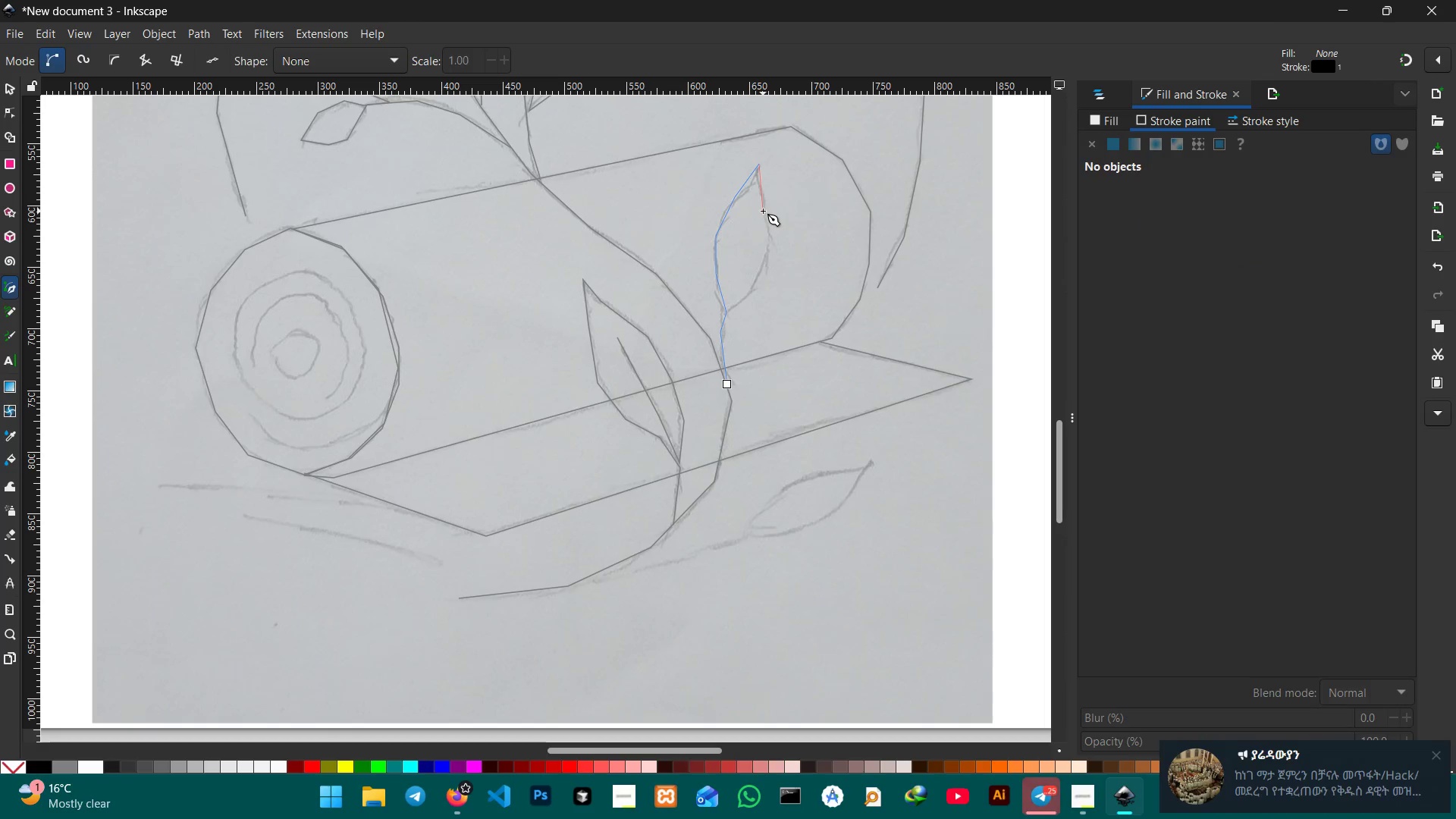 
double_click([763, 211])
 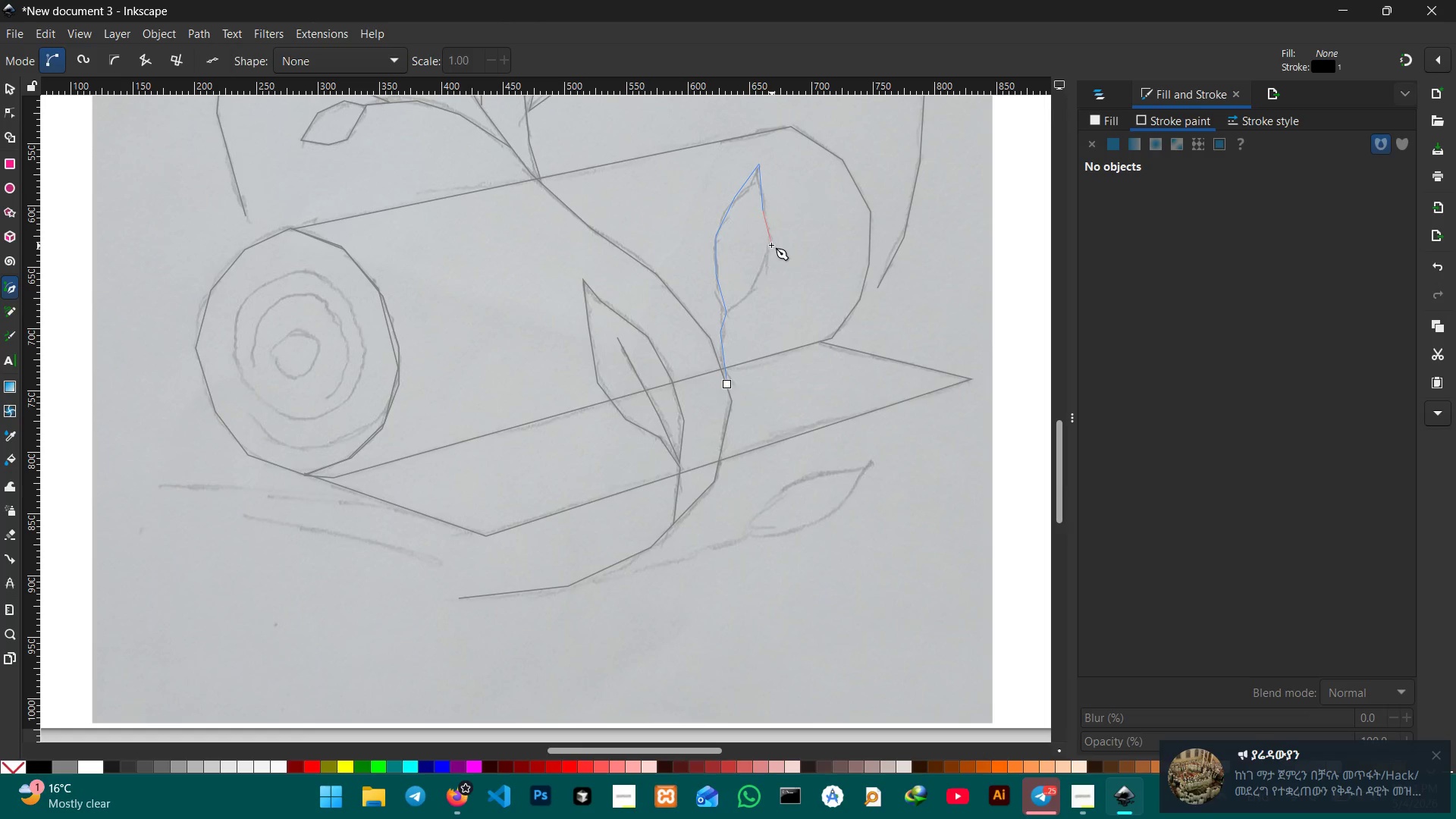 
left_click([771, 244])
 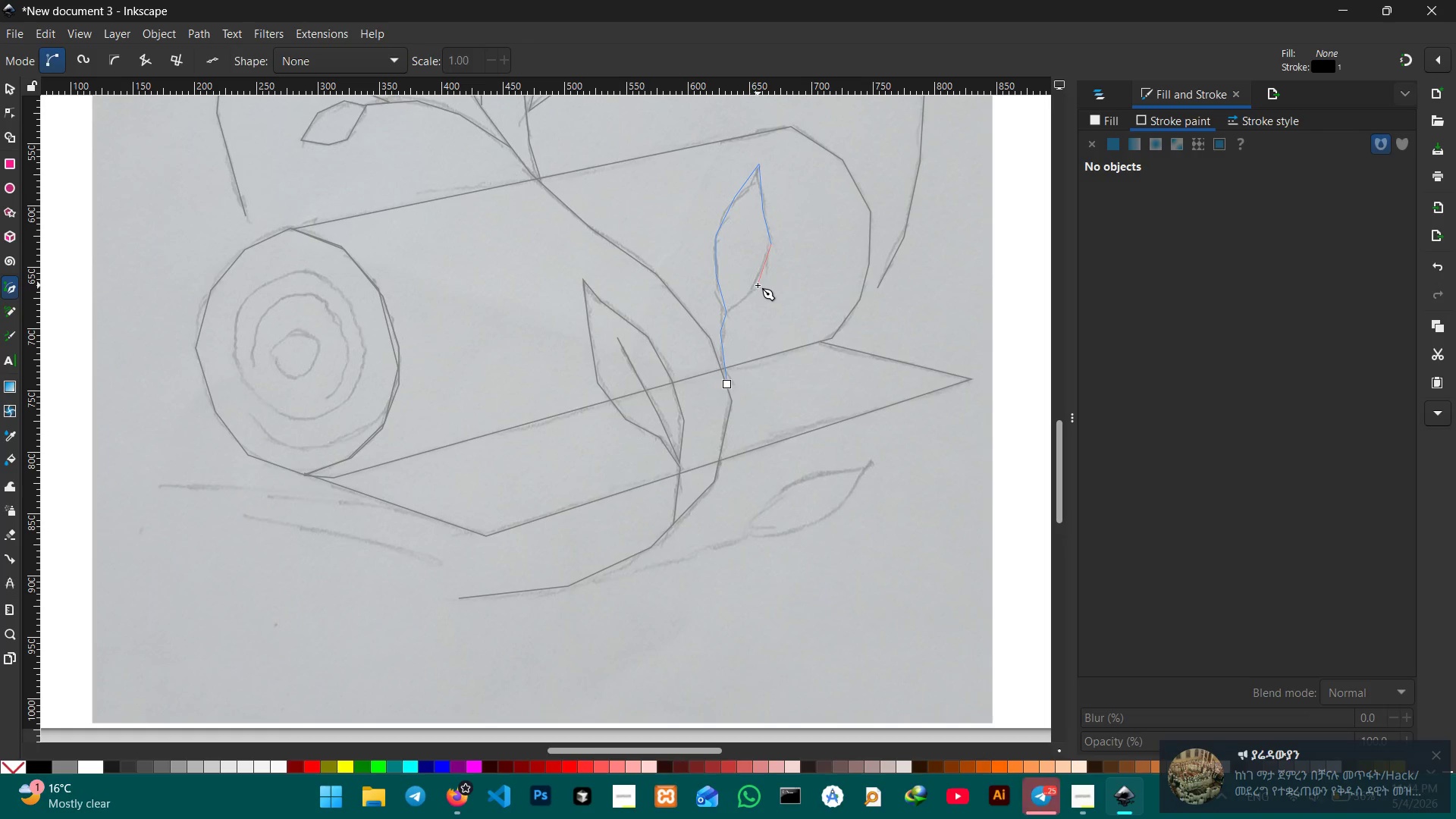 
left_click([758, 285])
 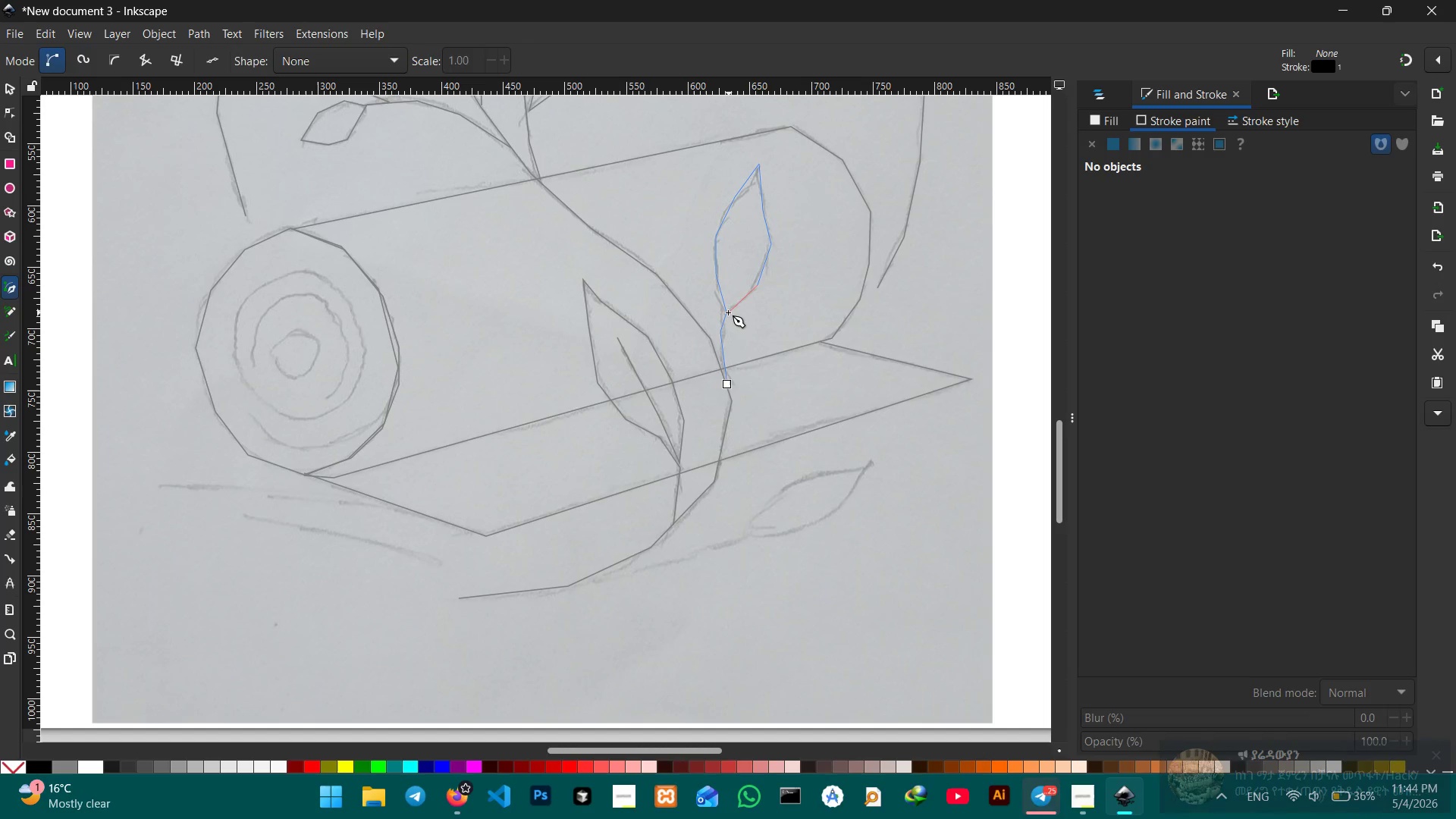 
left_click([727, 313])
 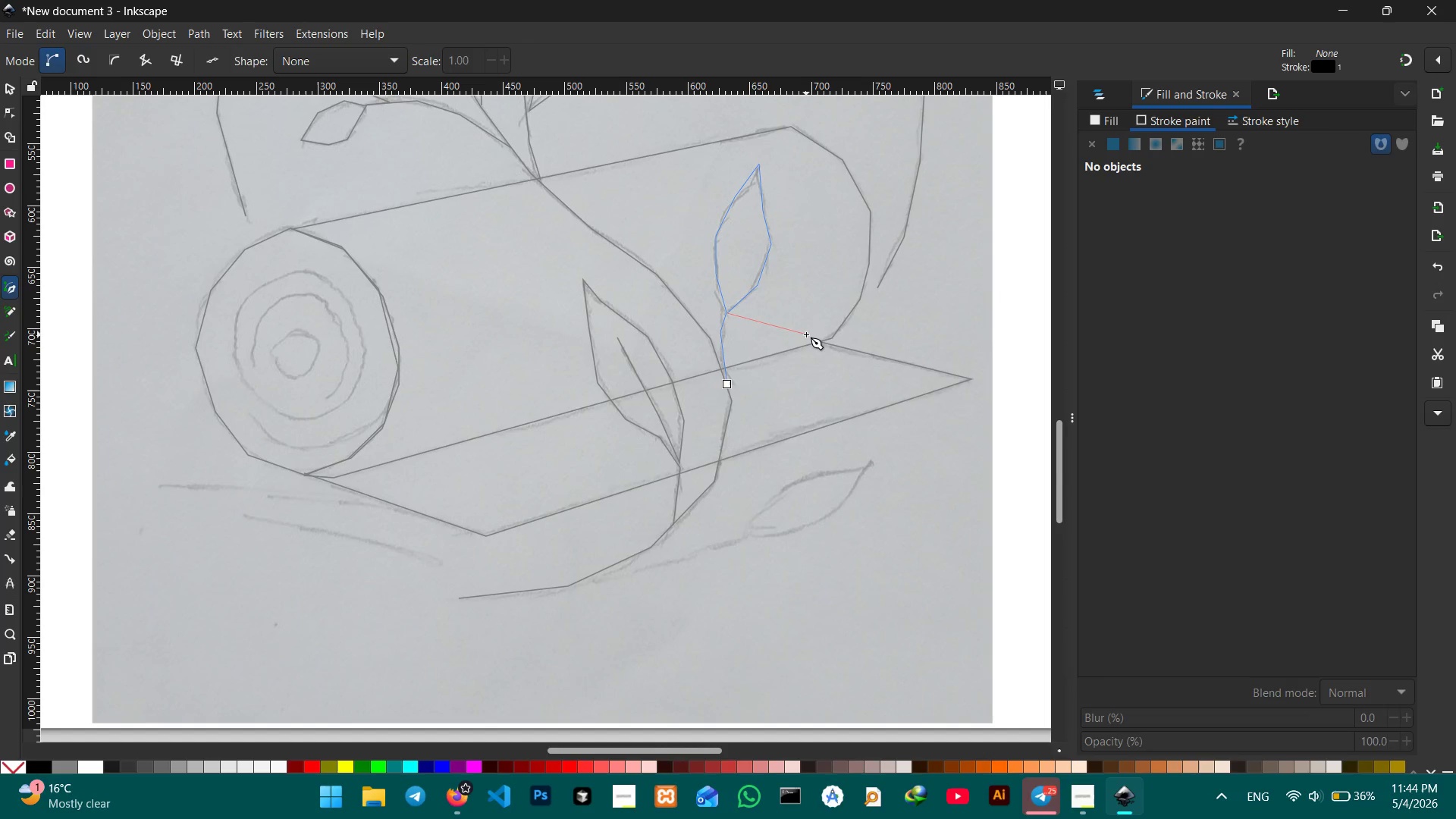 
key(Space)
 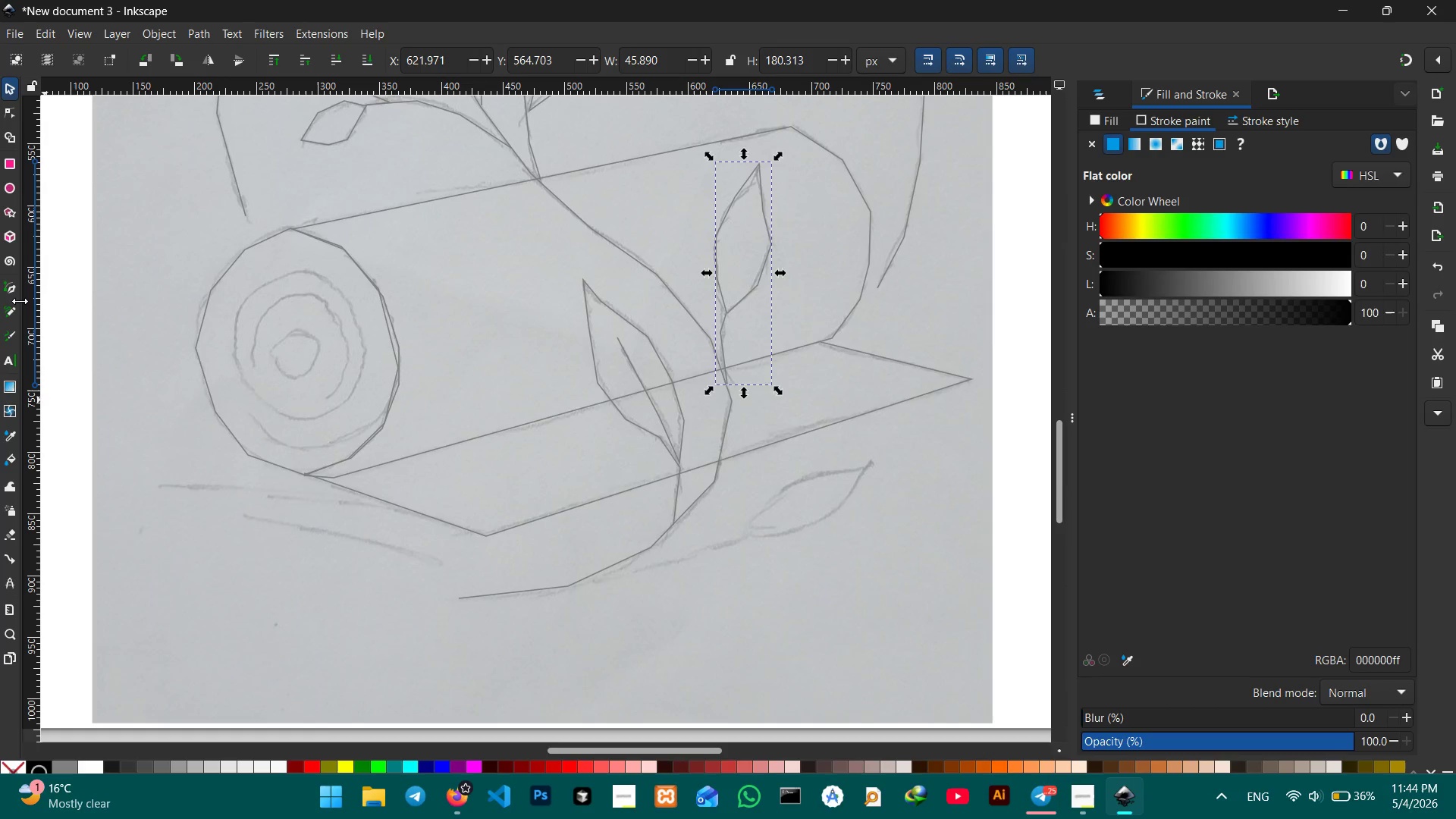 
left_click([11, 288])
 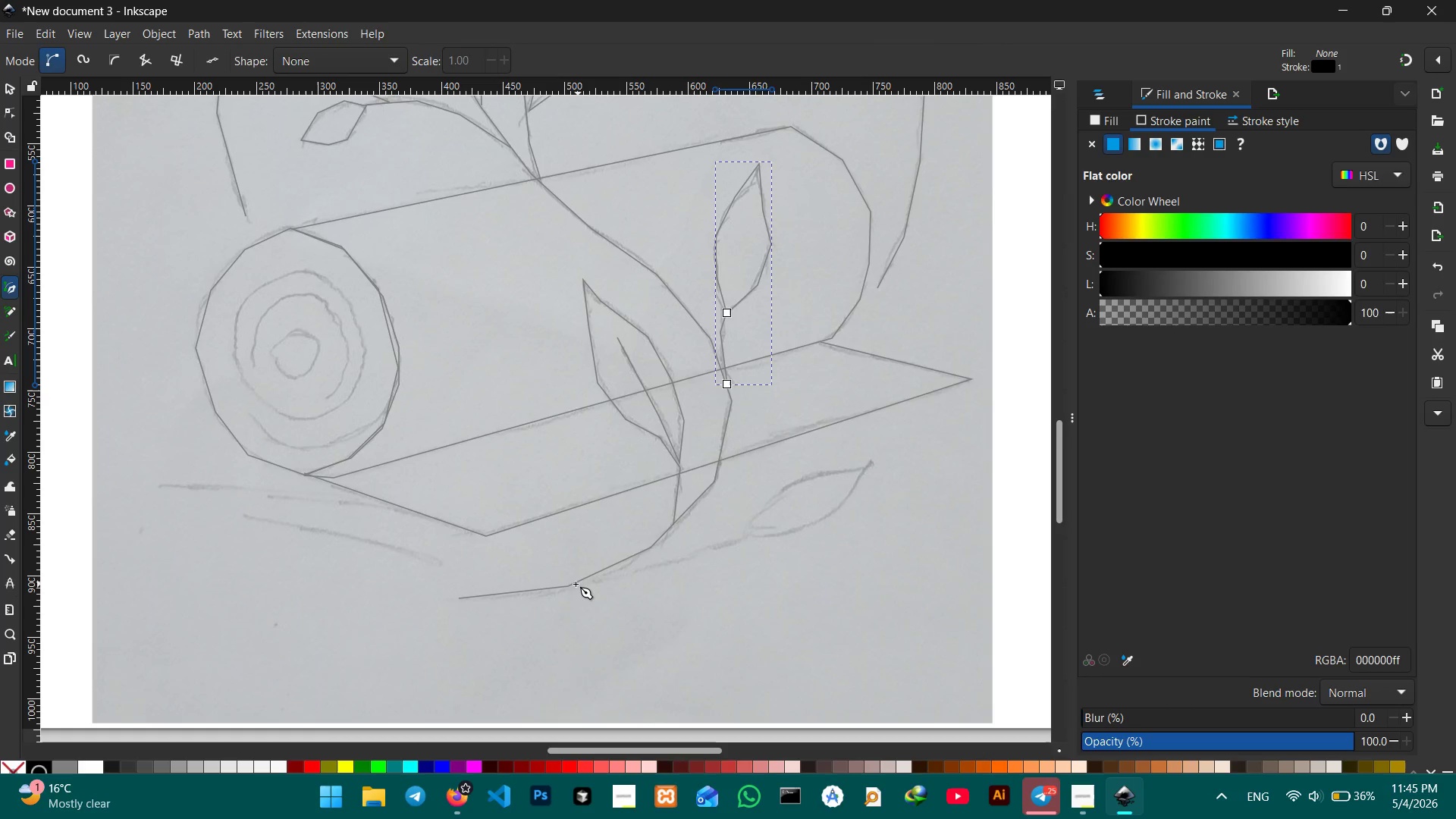 
left_click([573, 585])
 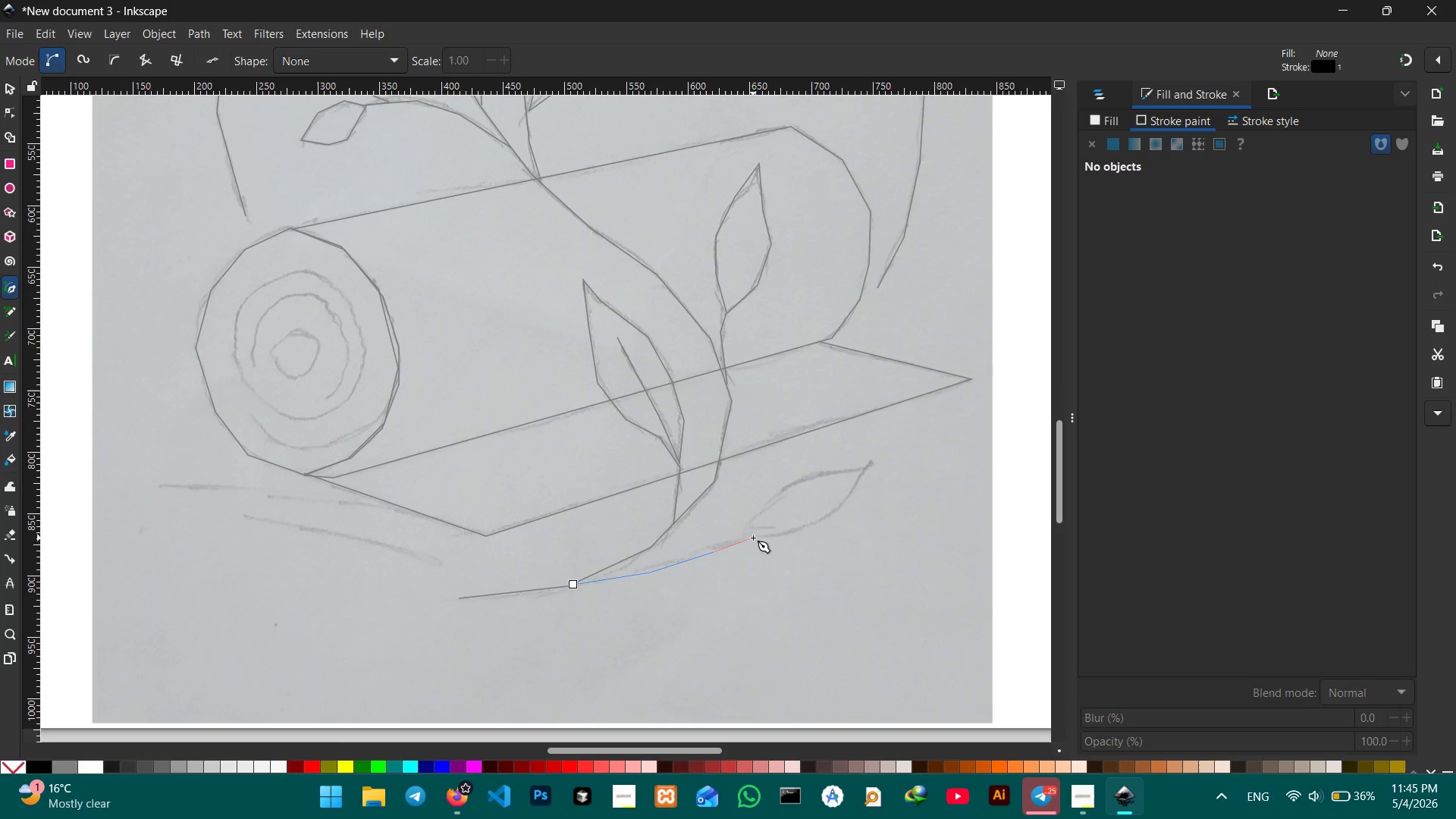 
left_click([748, 532])
 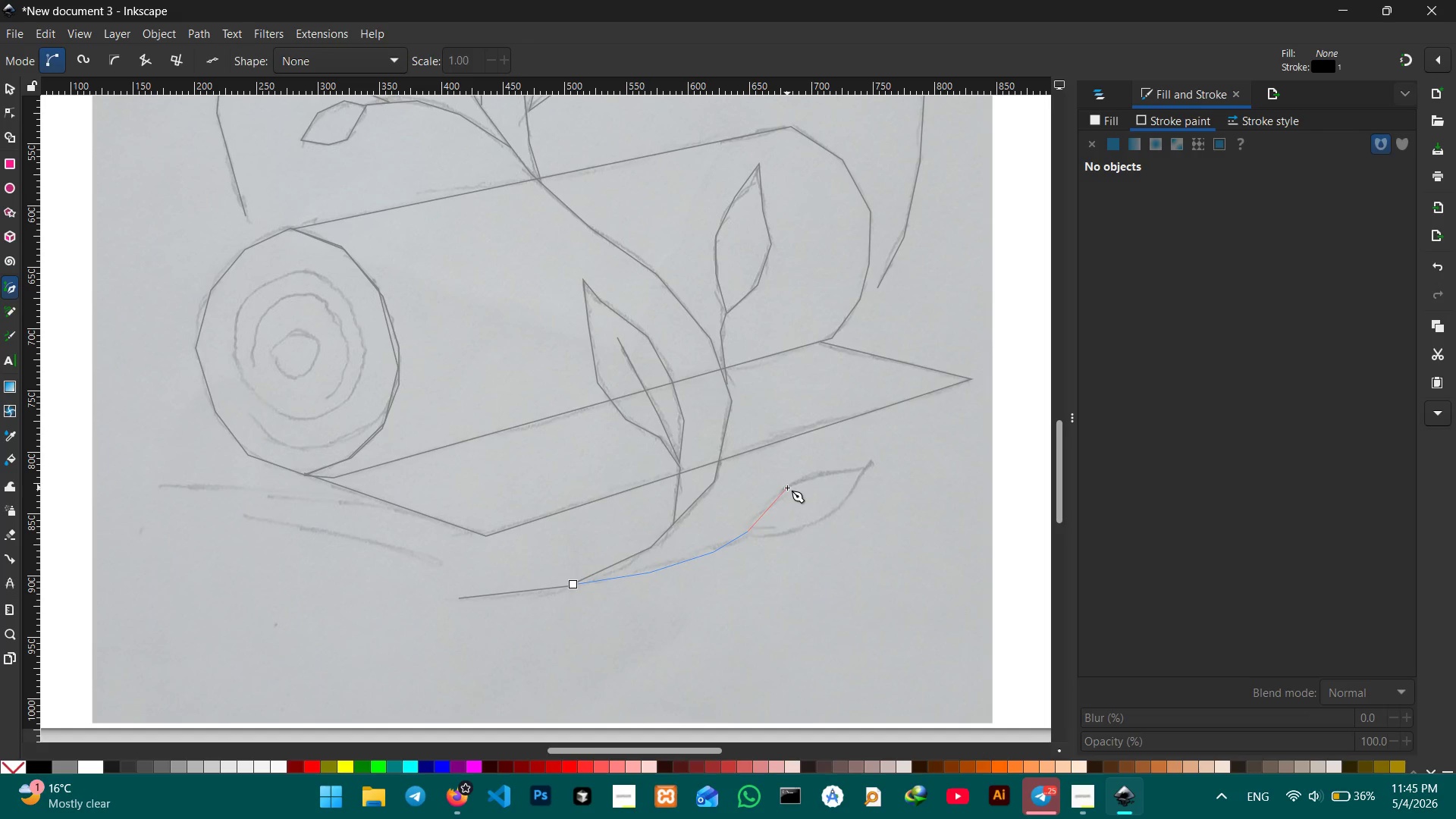 
left_click([780, 488])
 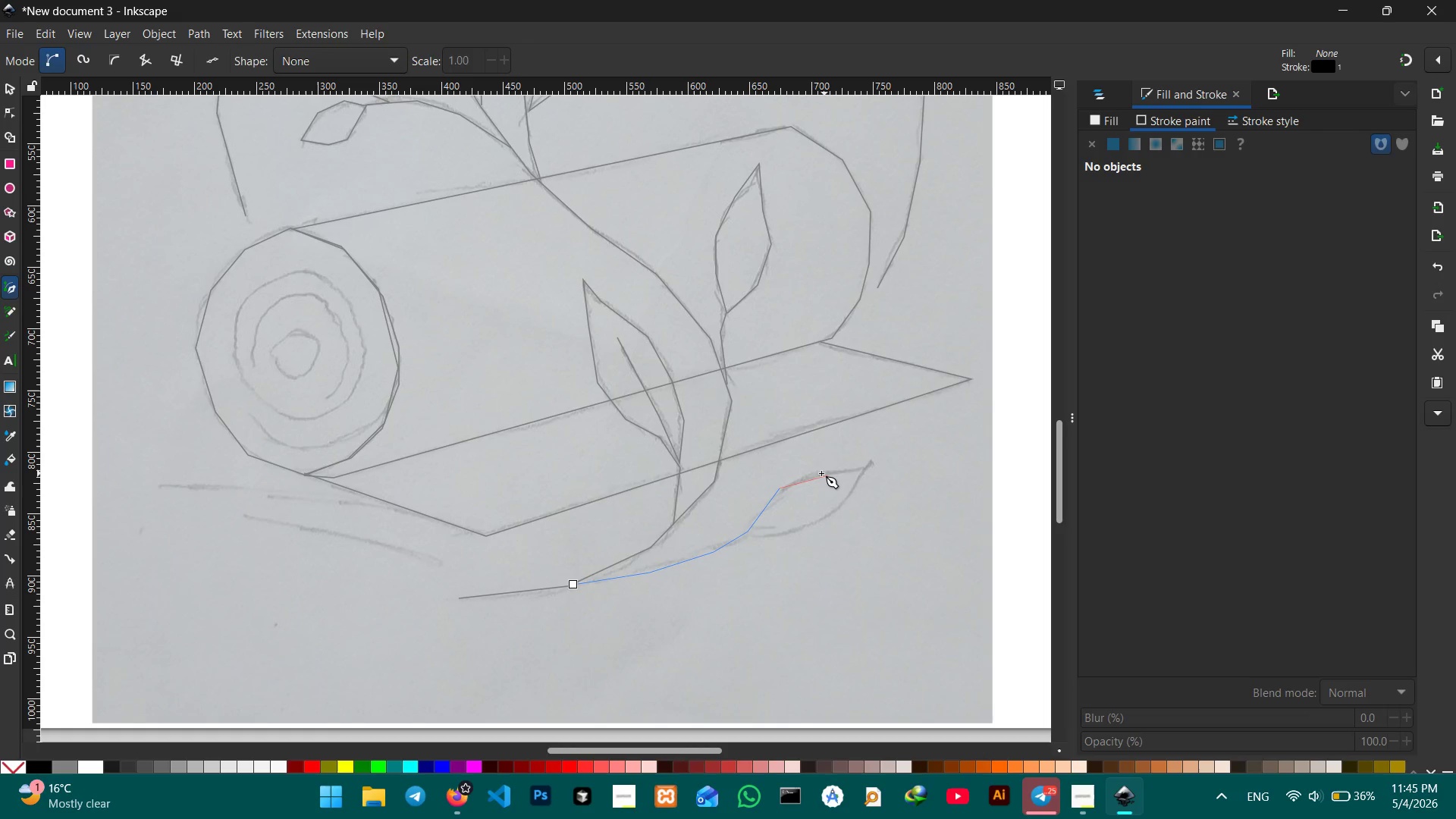 
left_click([821, 473])
 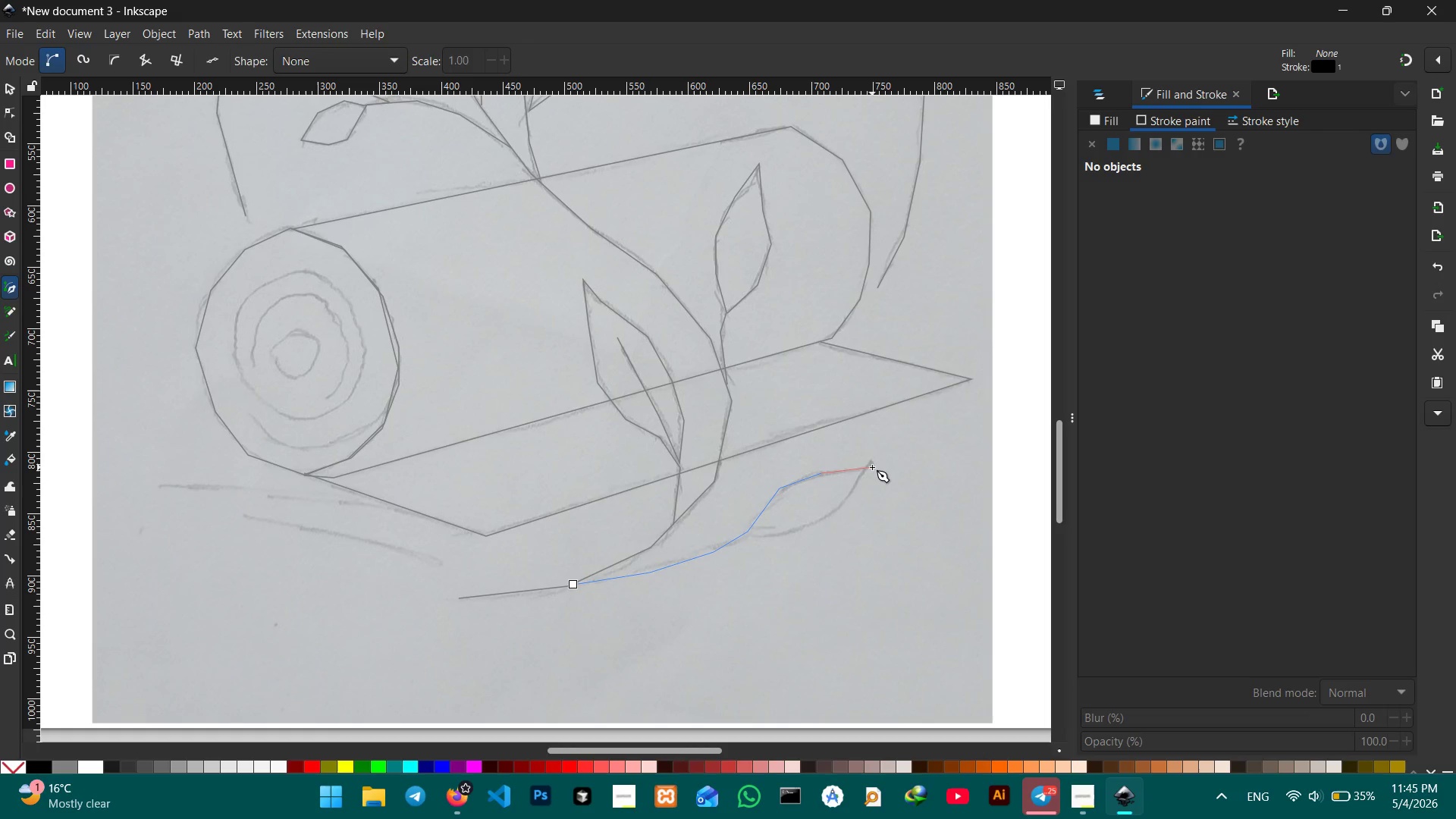 
left_click([872, 467])
 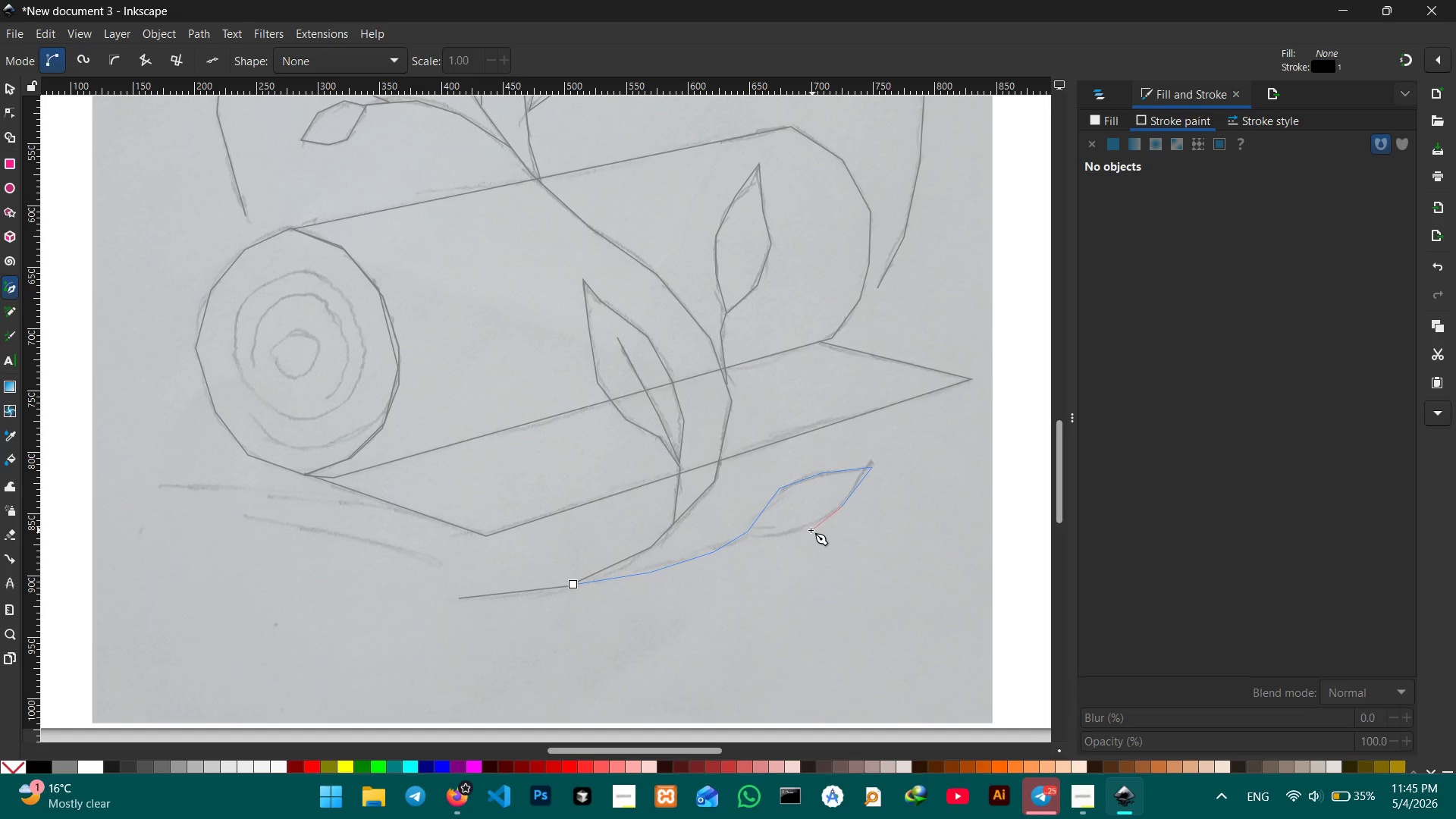 
left_click([805, 529])
 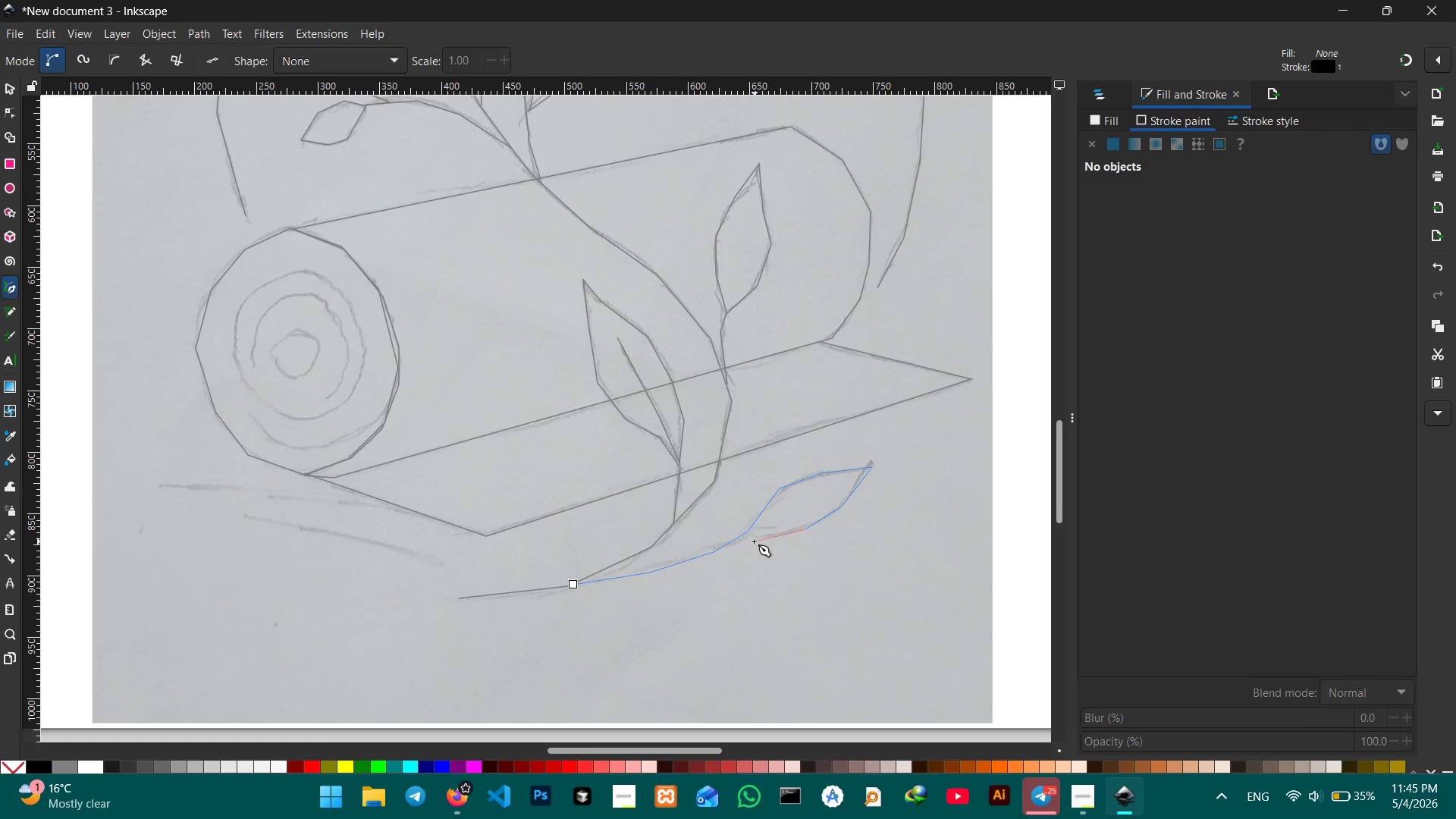 
left_click([754, 541])
 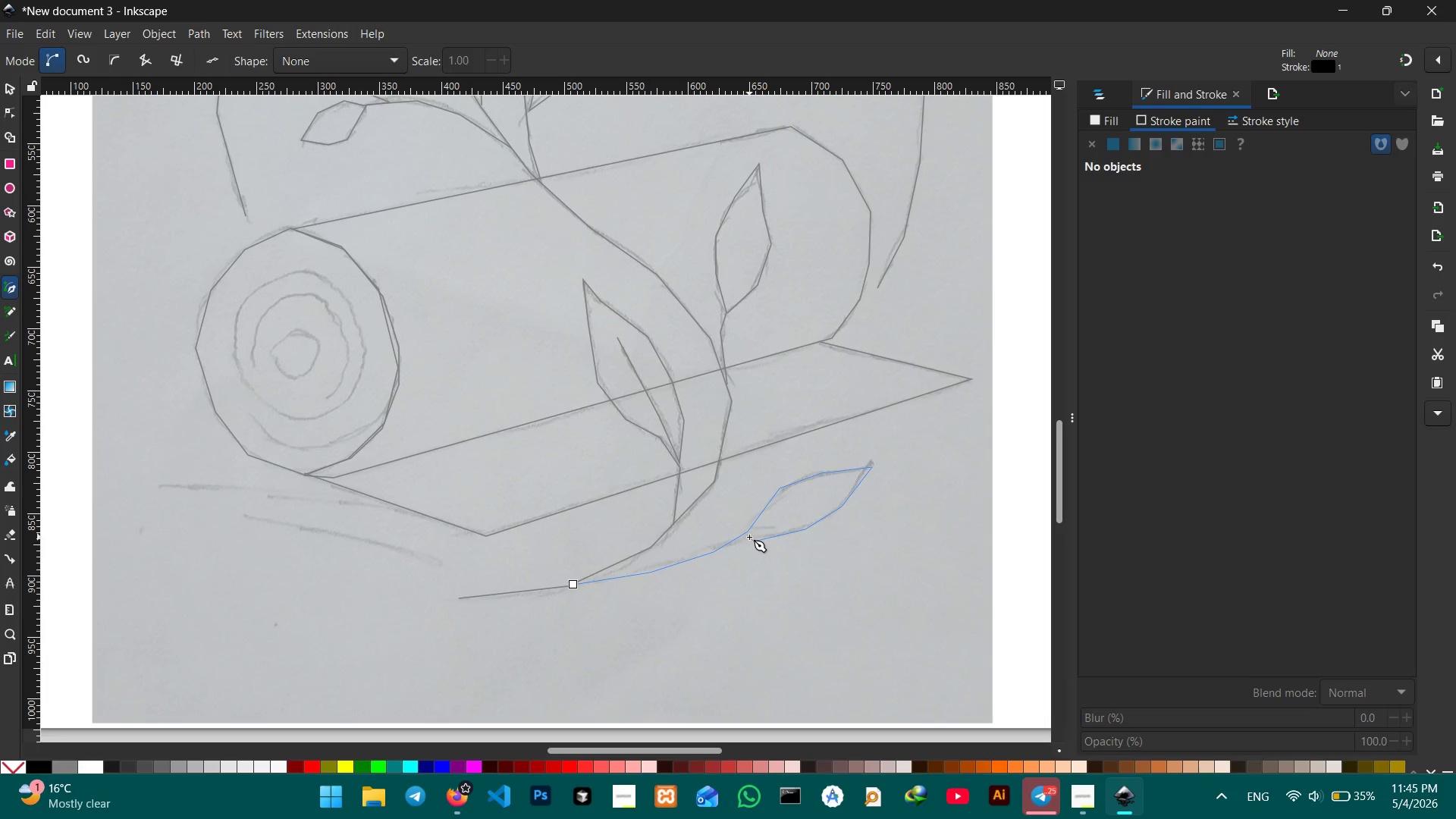 
double_click([780, 513])
 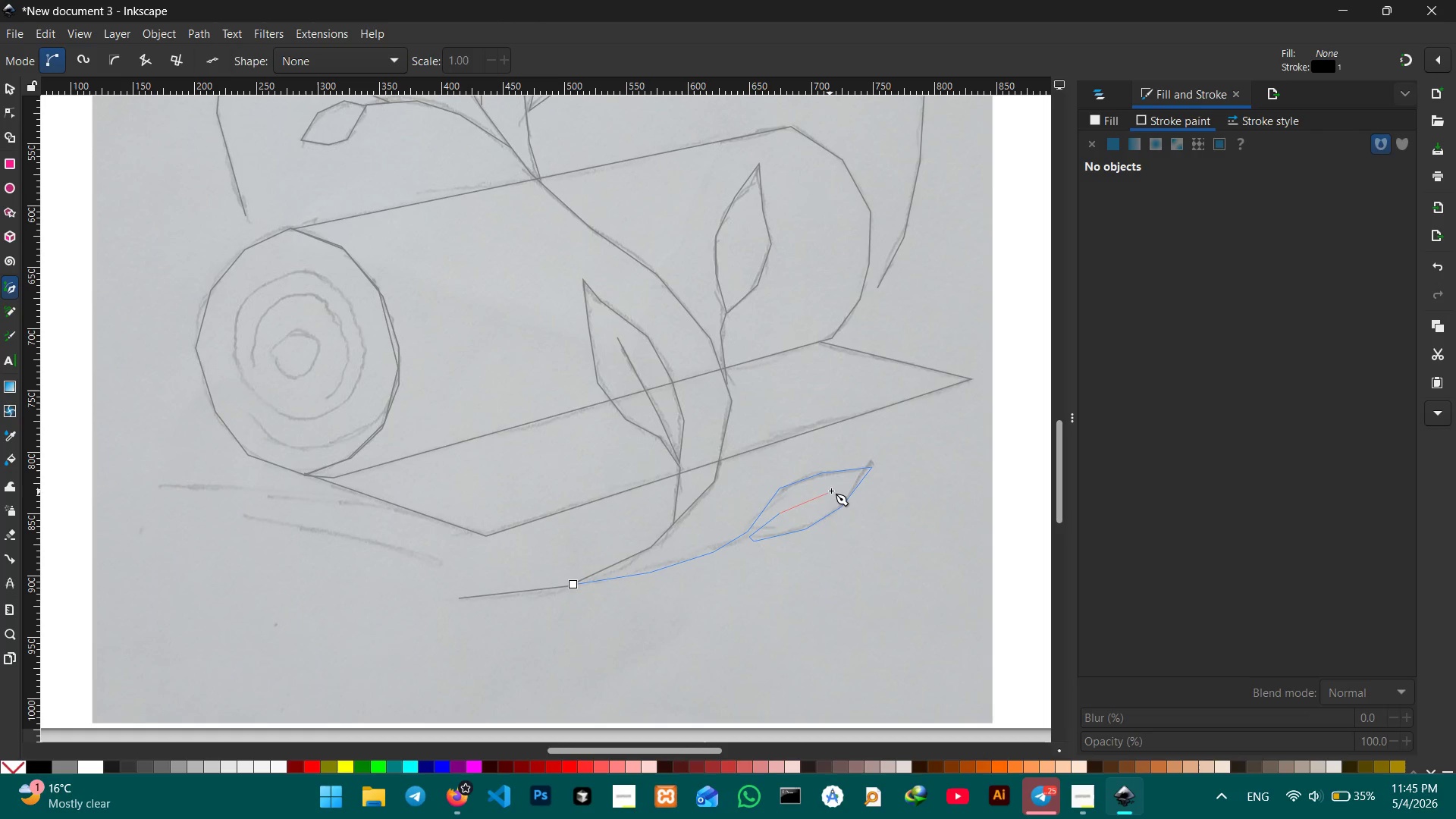 
triple_click([831, 491])
 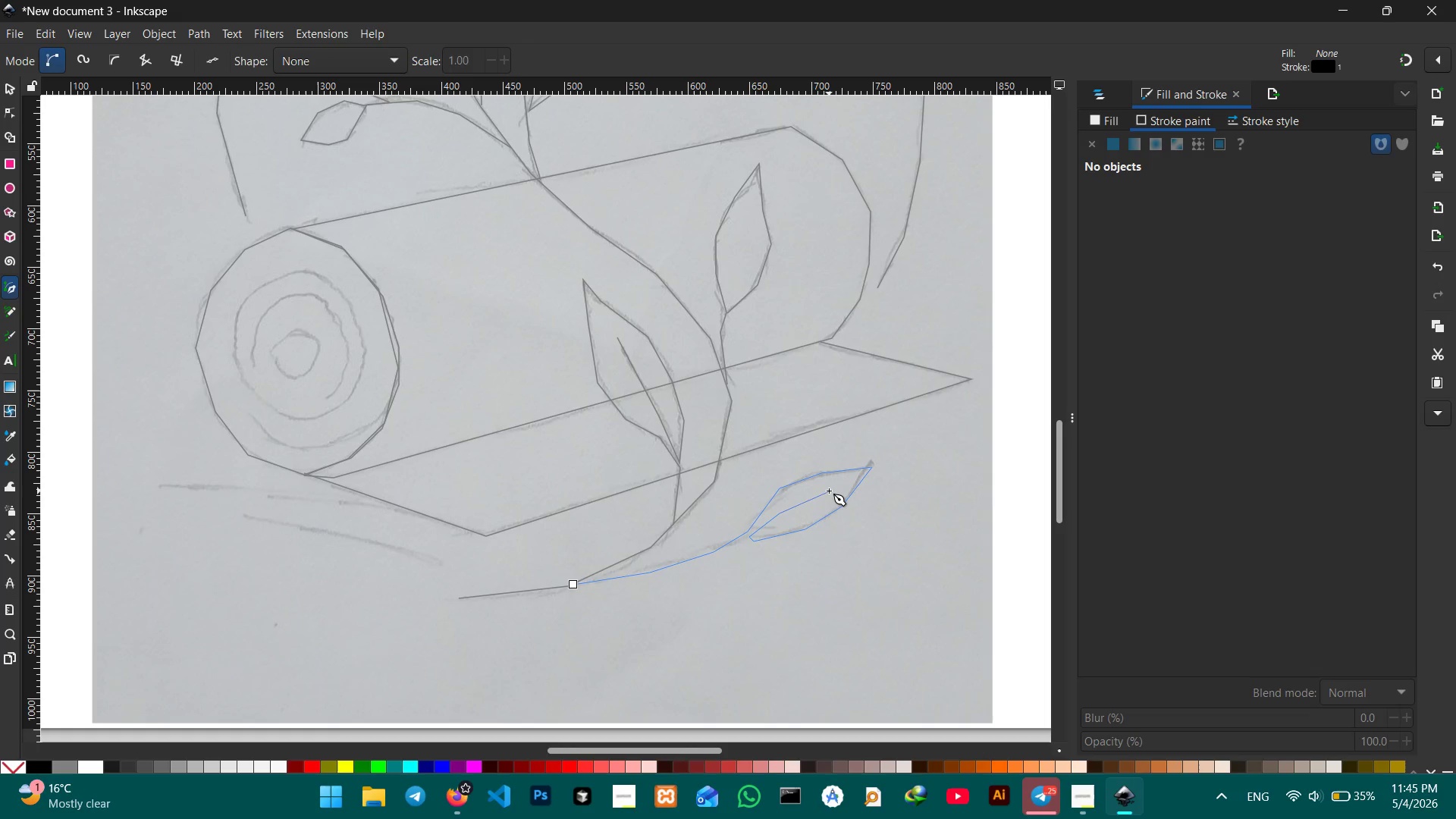 
key(Space)
 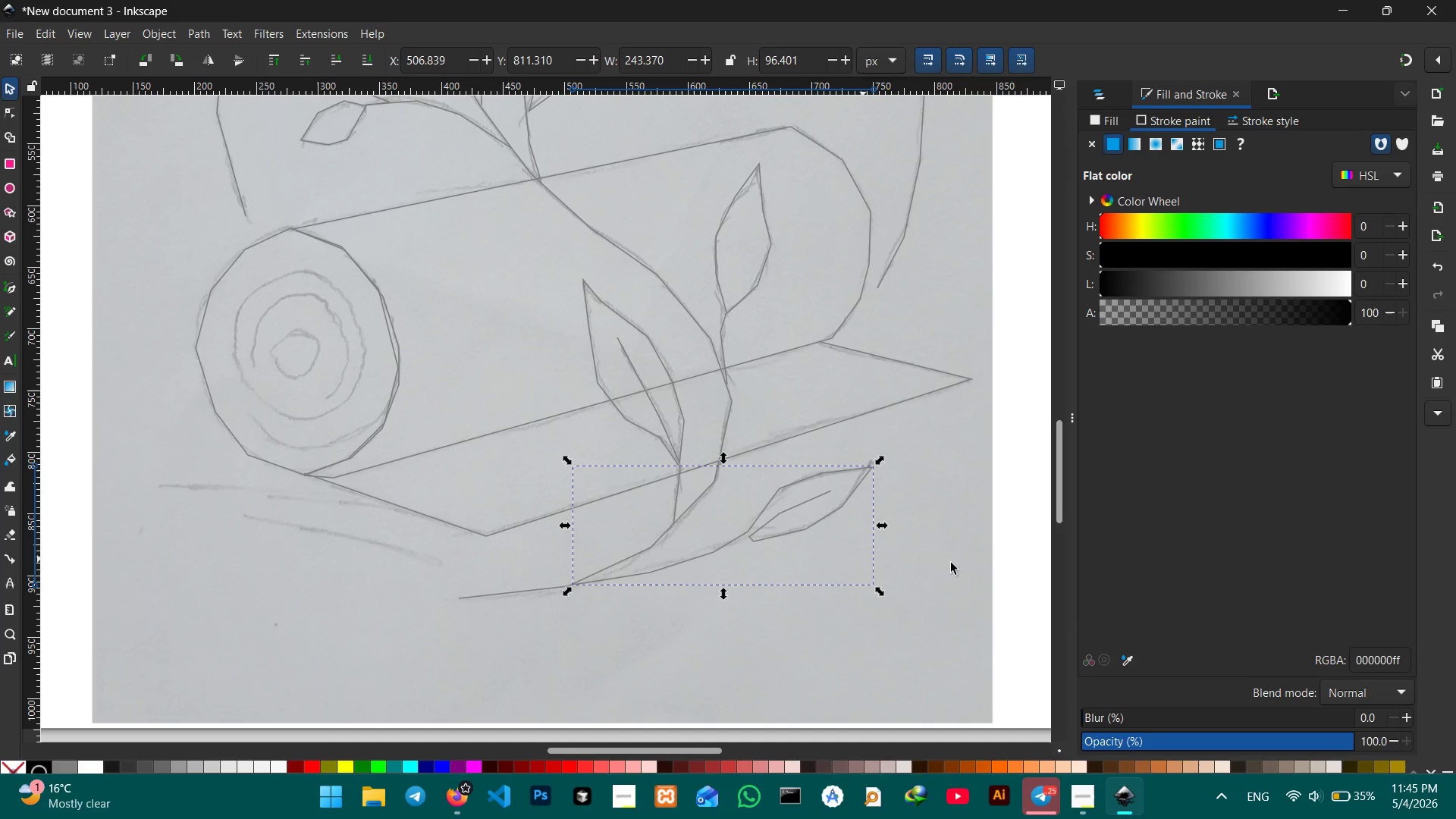 
scroll: coordinate [573, 524], scroll_direction: up, amount: 10.0
 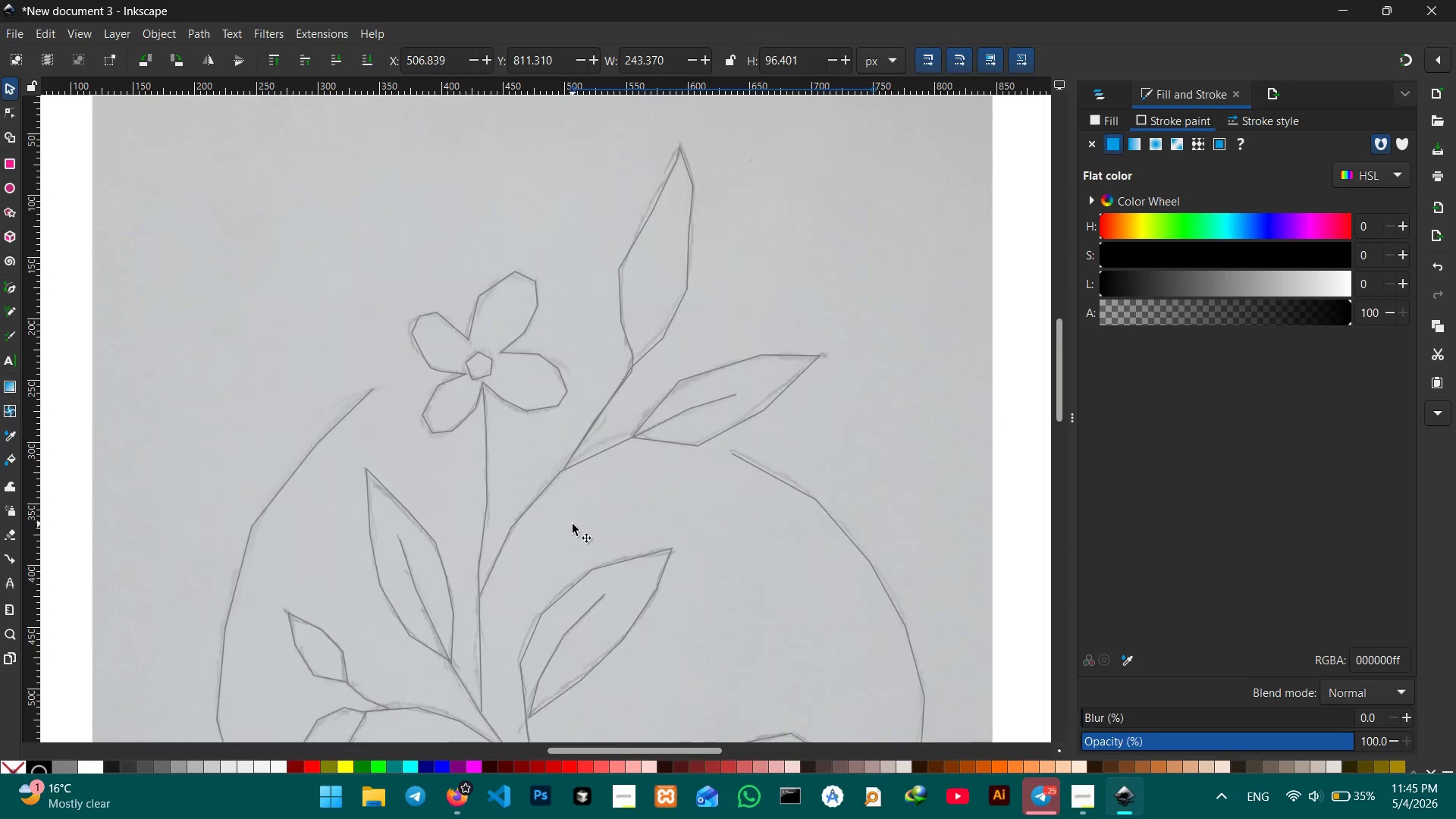 
scroll: coordinate [573, 524], scroll_direction: down, amount: 10.0
 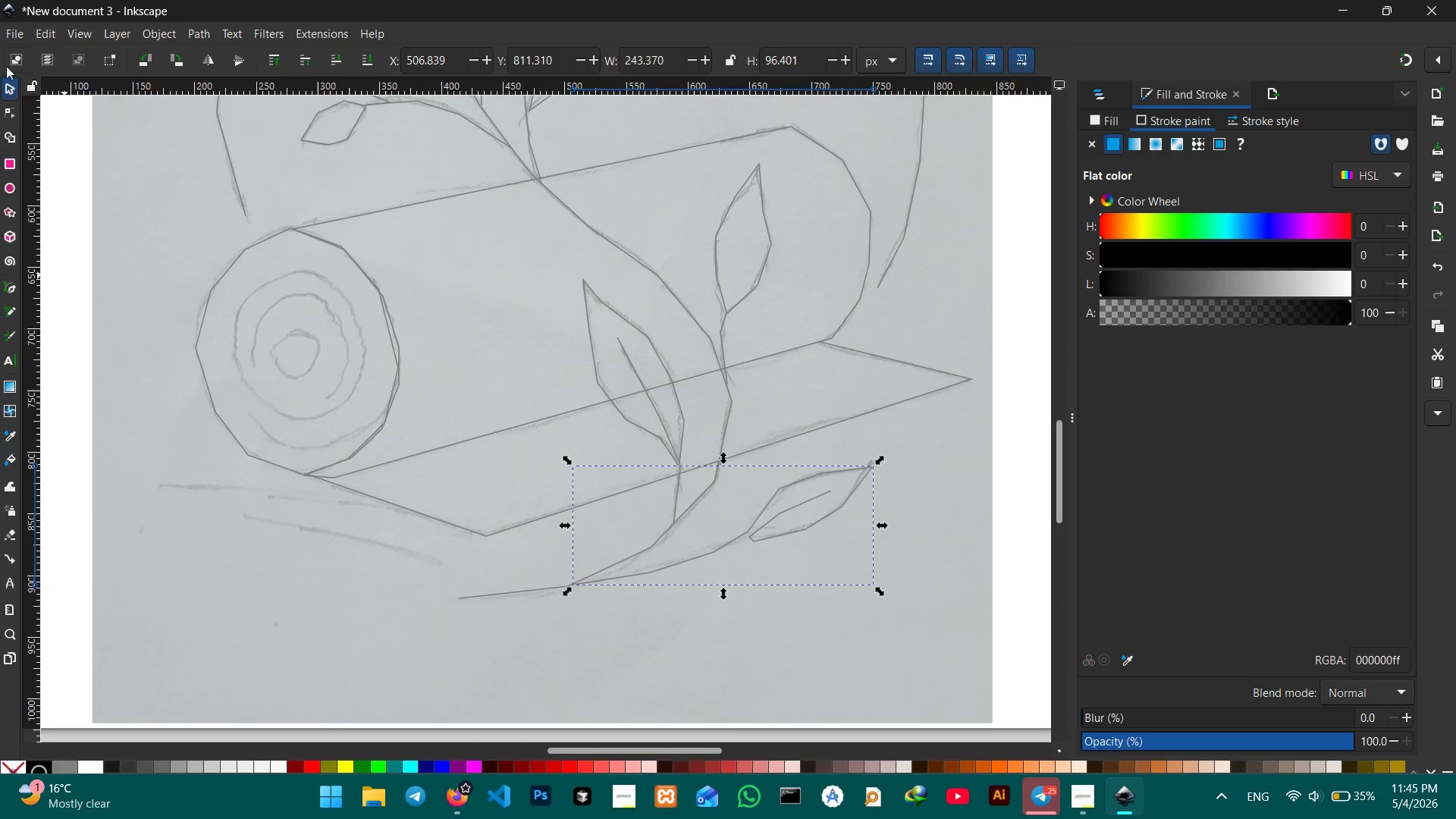 
left_click([2, 75])
 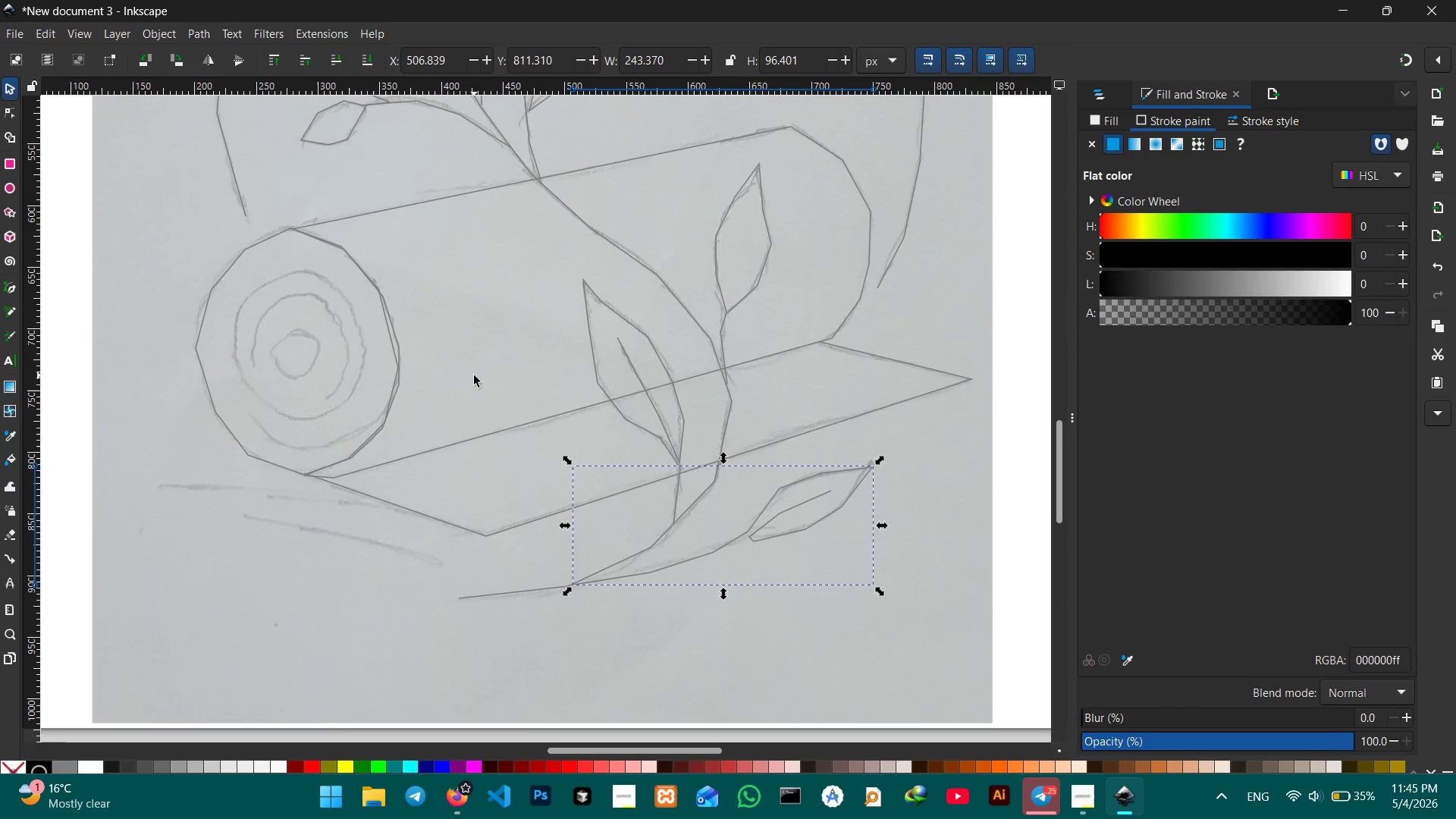 
double_click([474, 375])
 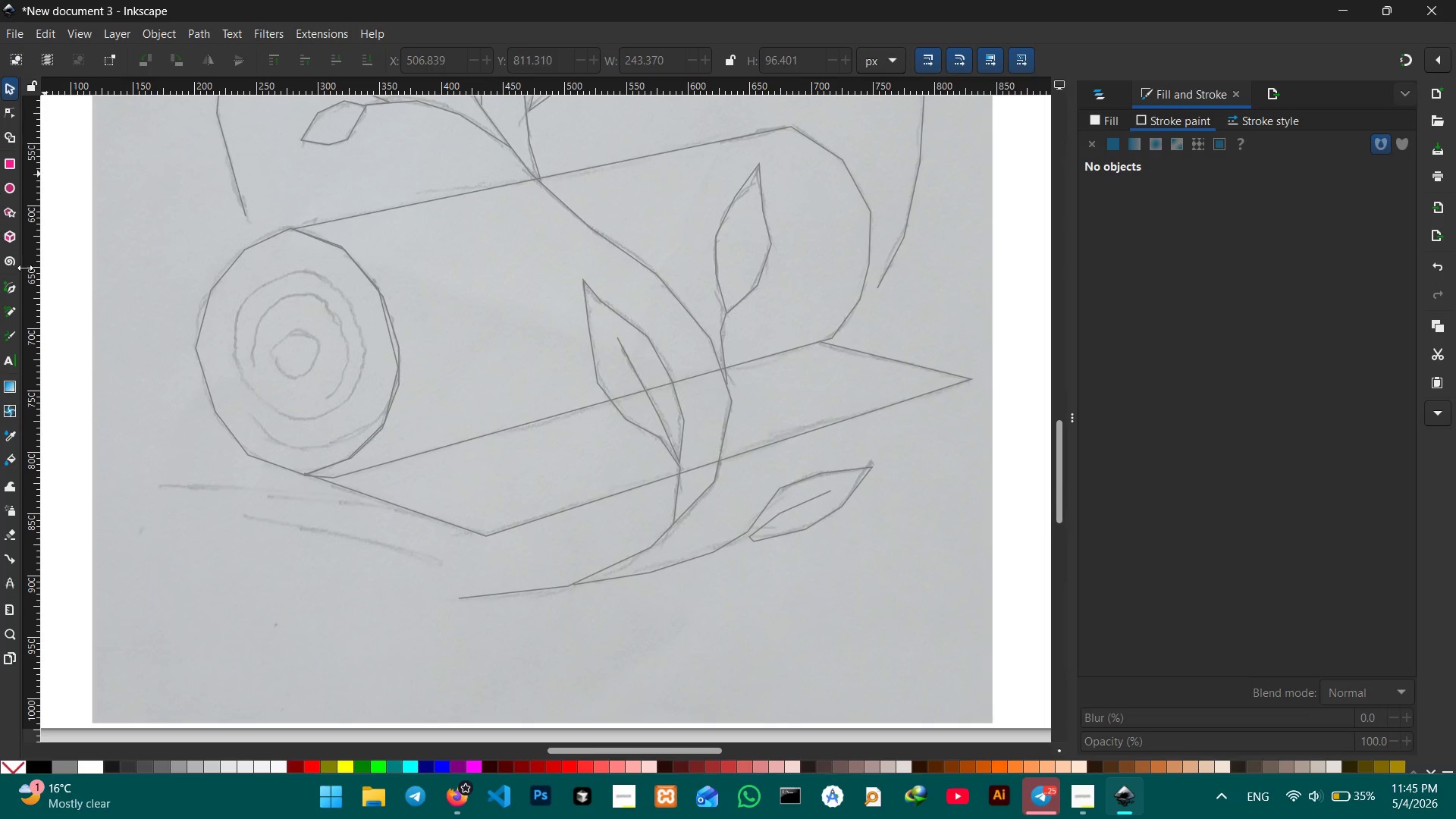 
left_click([8, 285])
 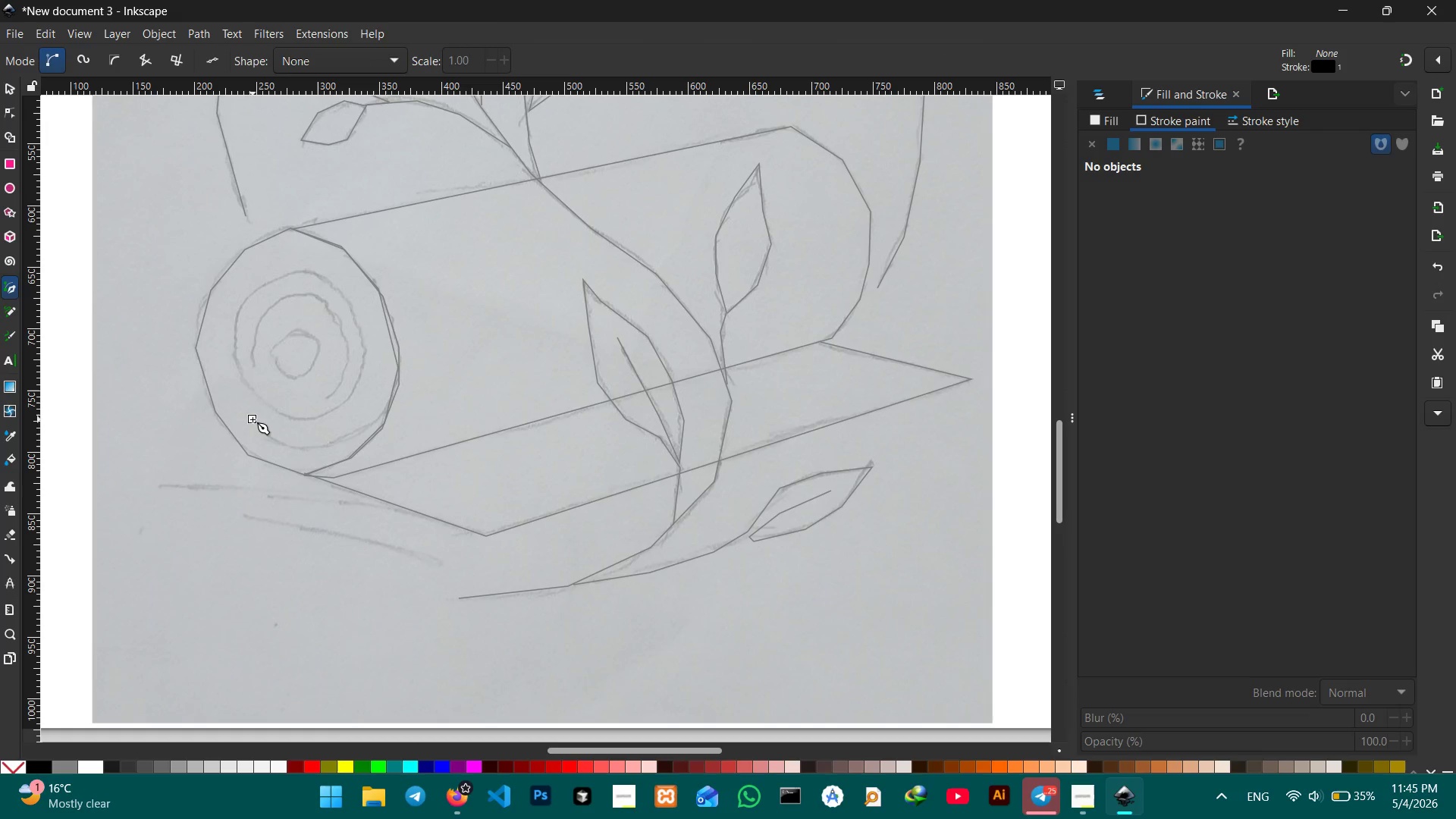 
double_click([286, 445])
 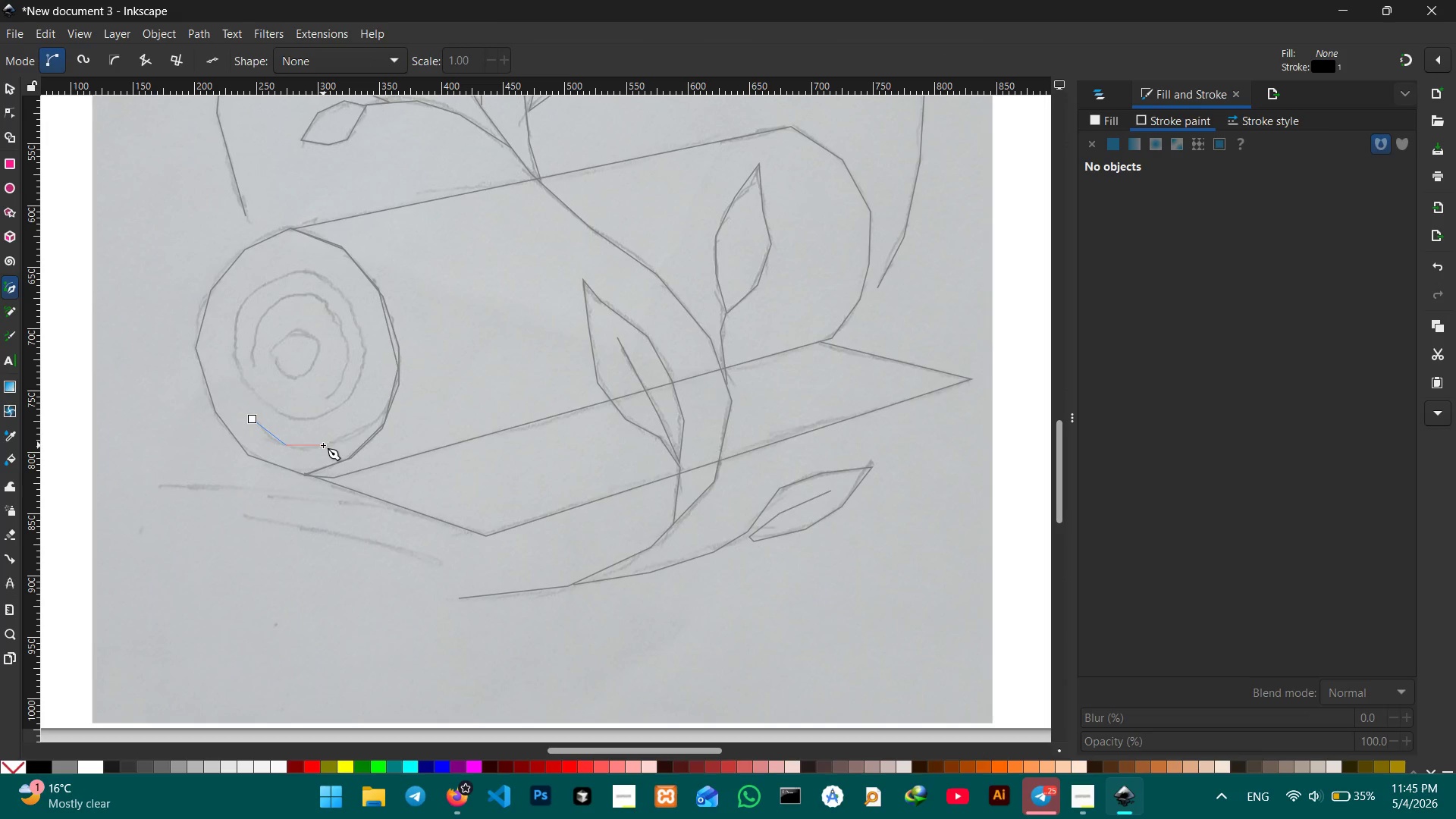 
triple_click([323, 445])
 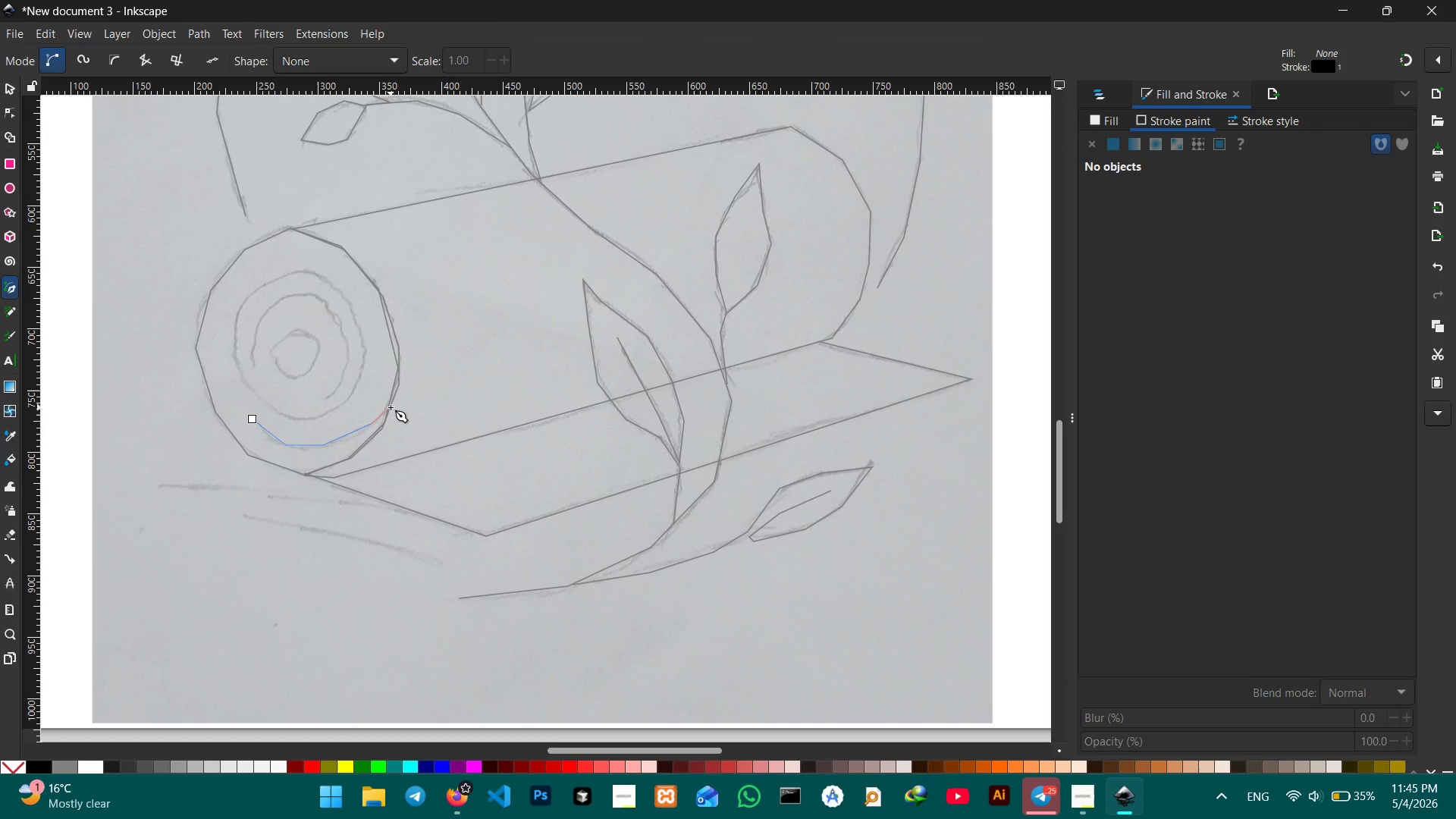 
left_click([389, 407])
 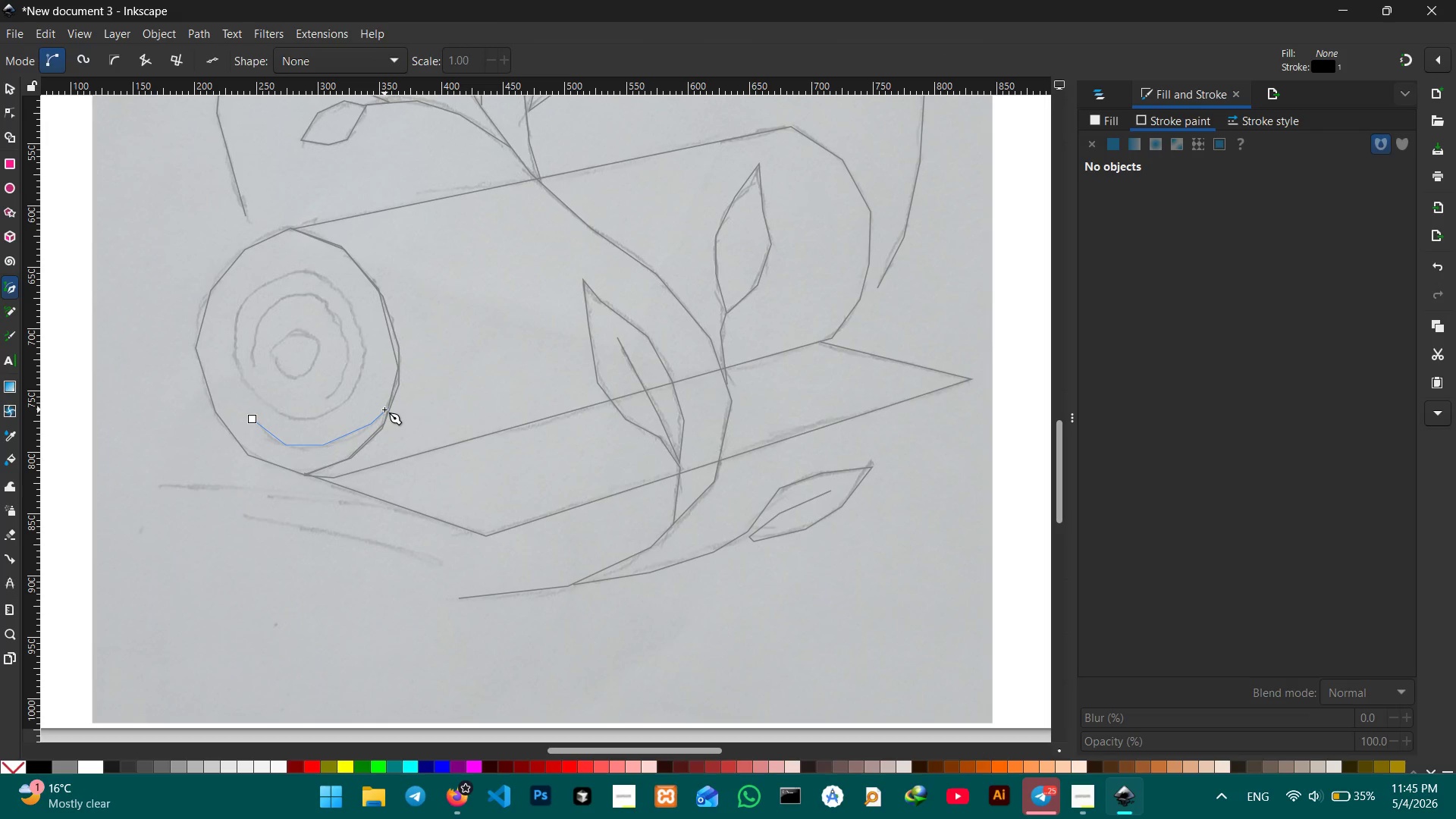 
key(Space)
 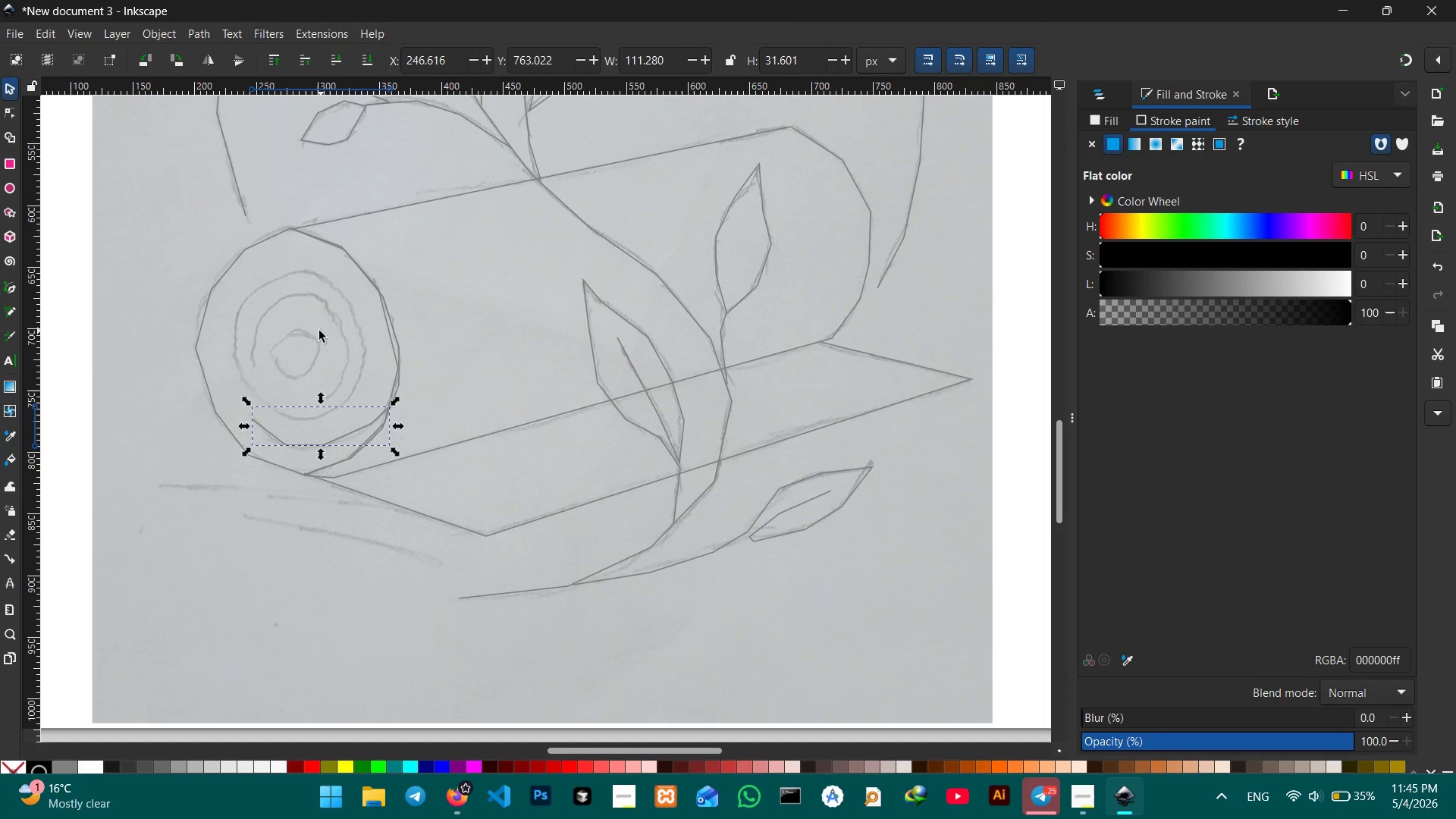 
left_click([310, 340])
 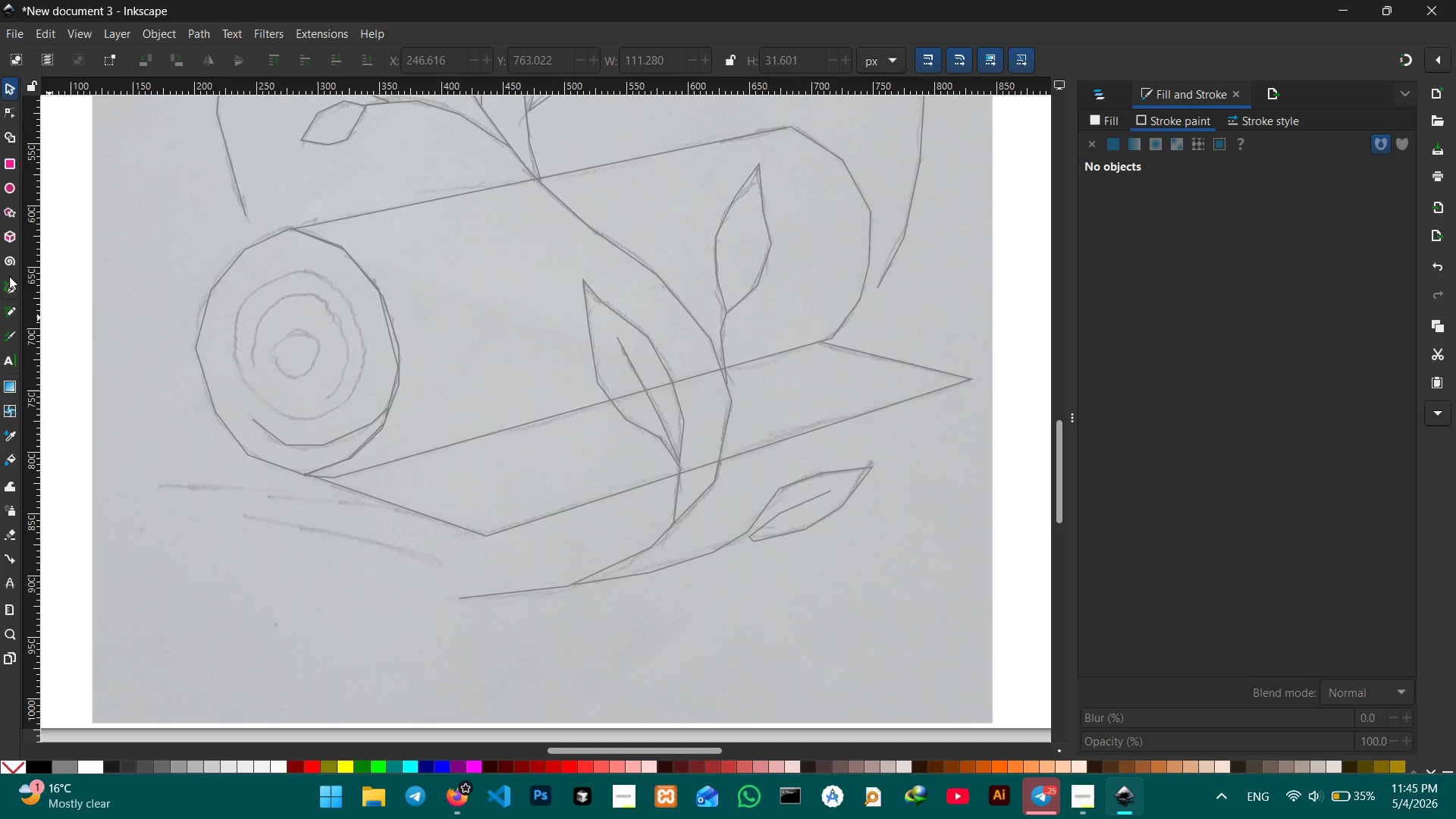 
left_click([11, 264])
 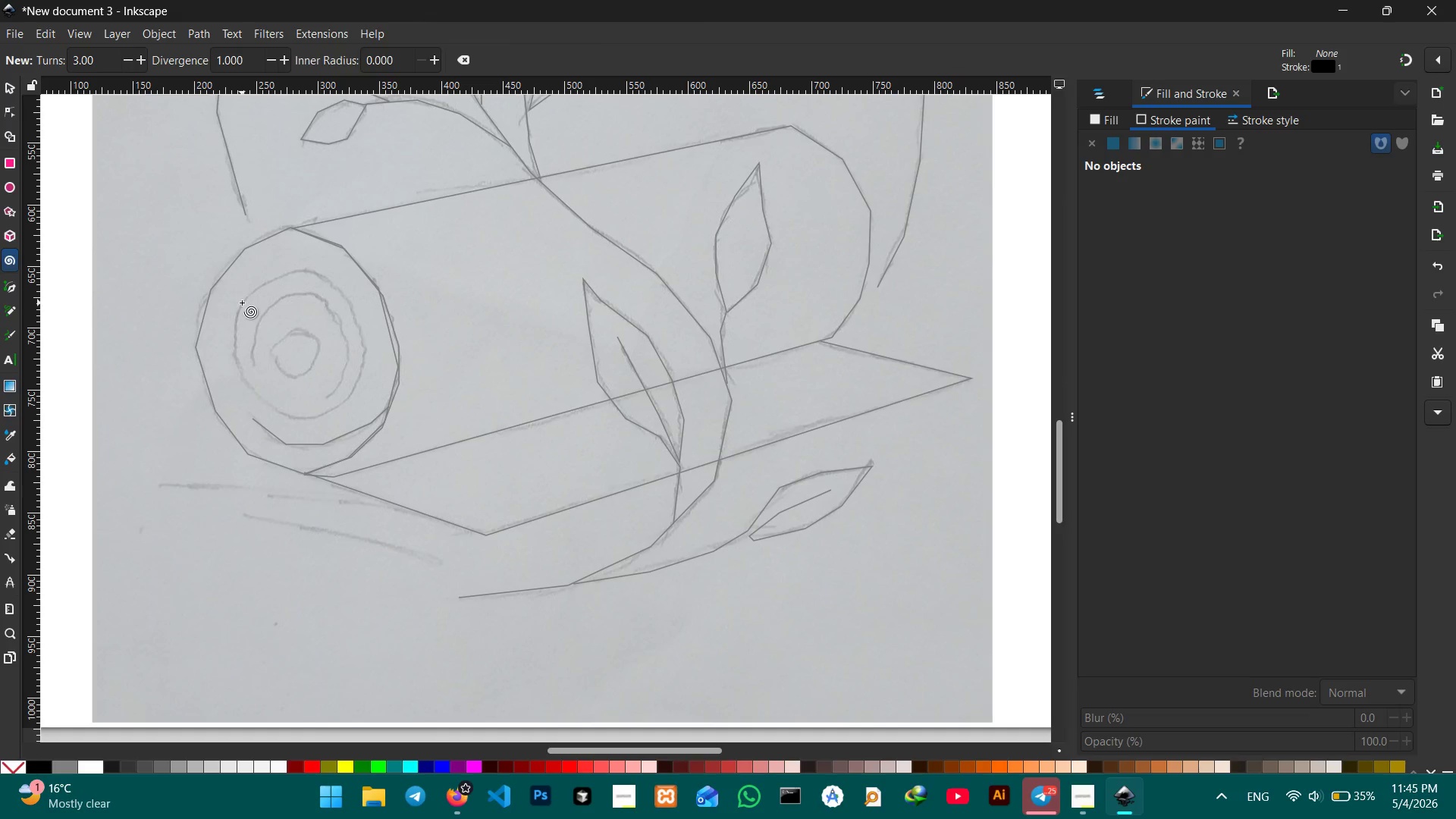 
left_click_drag(start_coordinate=[241, 303], to_coordinate=[304, 360])
 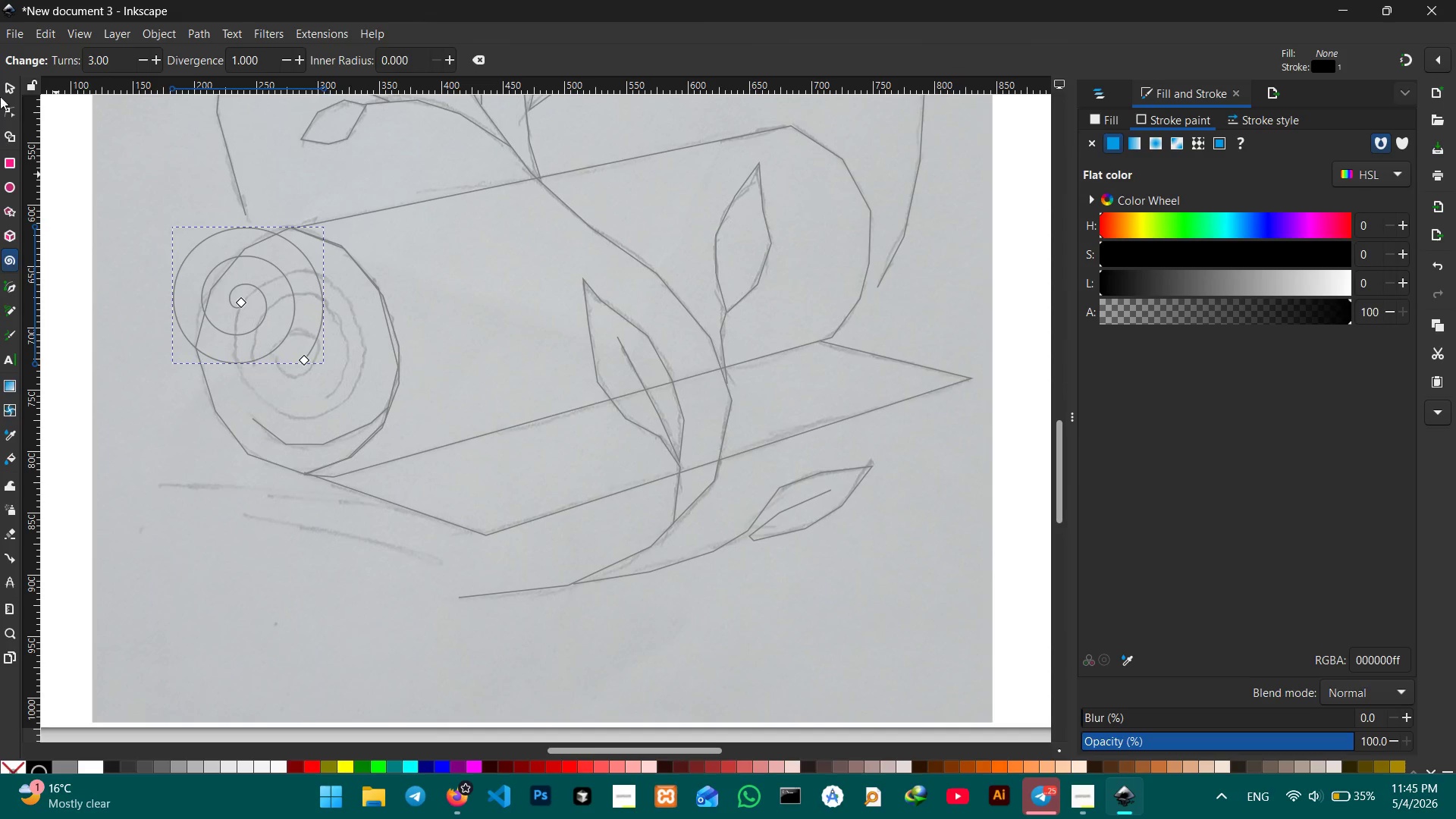 
left_click([9, 88])
 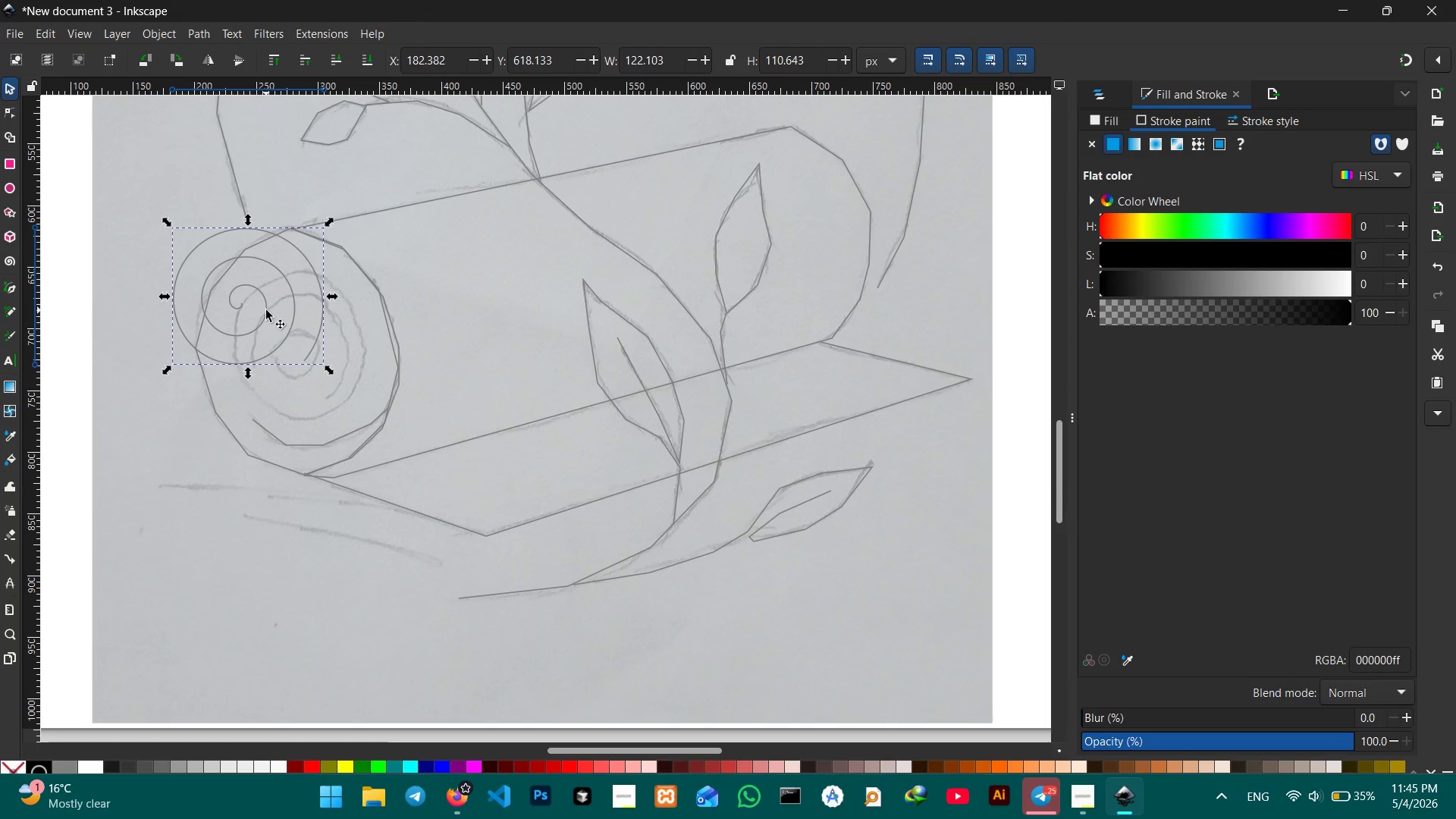 
left_click_drag(start_coordinate=[266, 310], to_coordinate=[328, 362])
 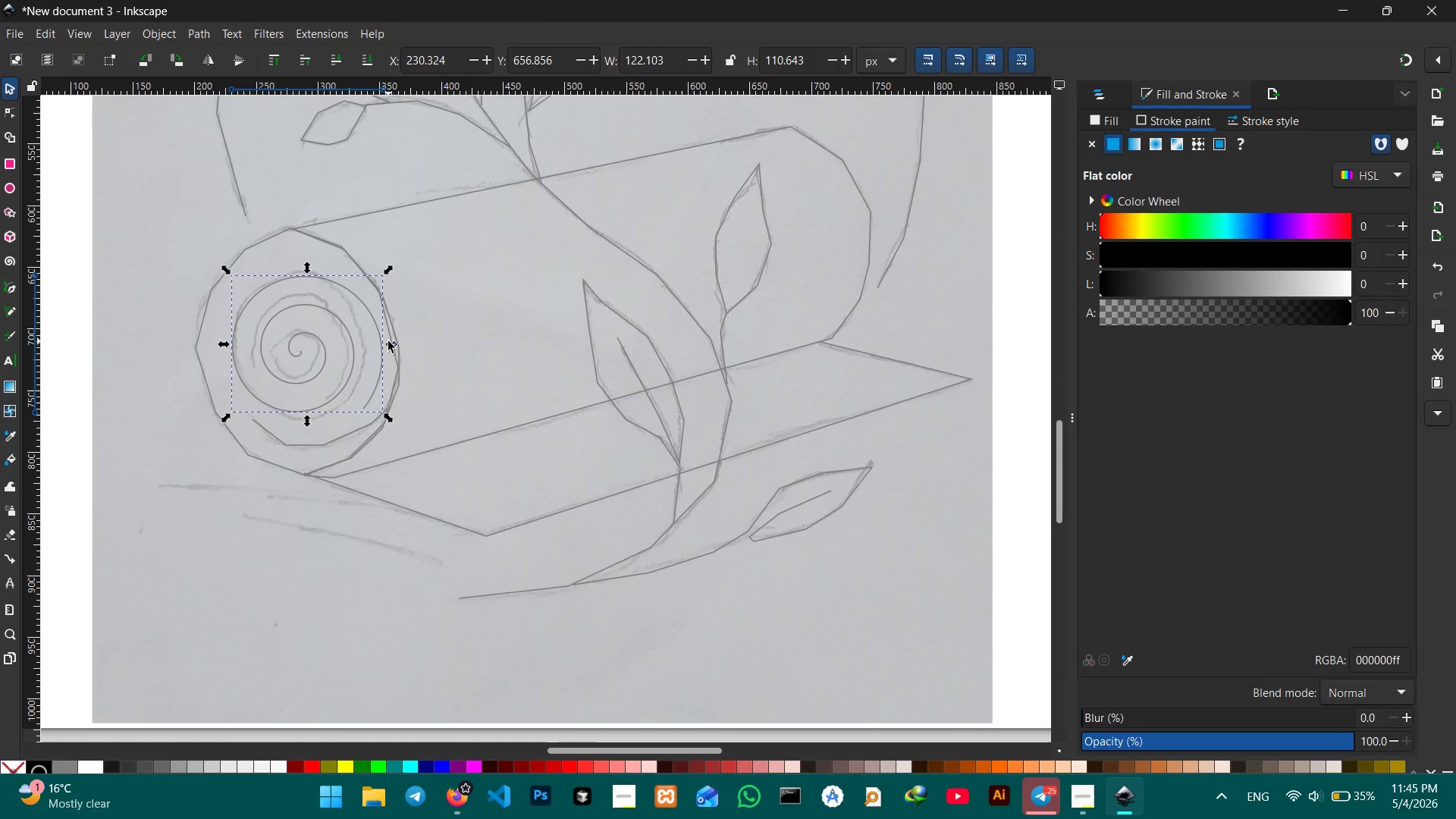 
left_click_drag(start_coordinate=[388, 341], to_coordinate=[369, 342])
 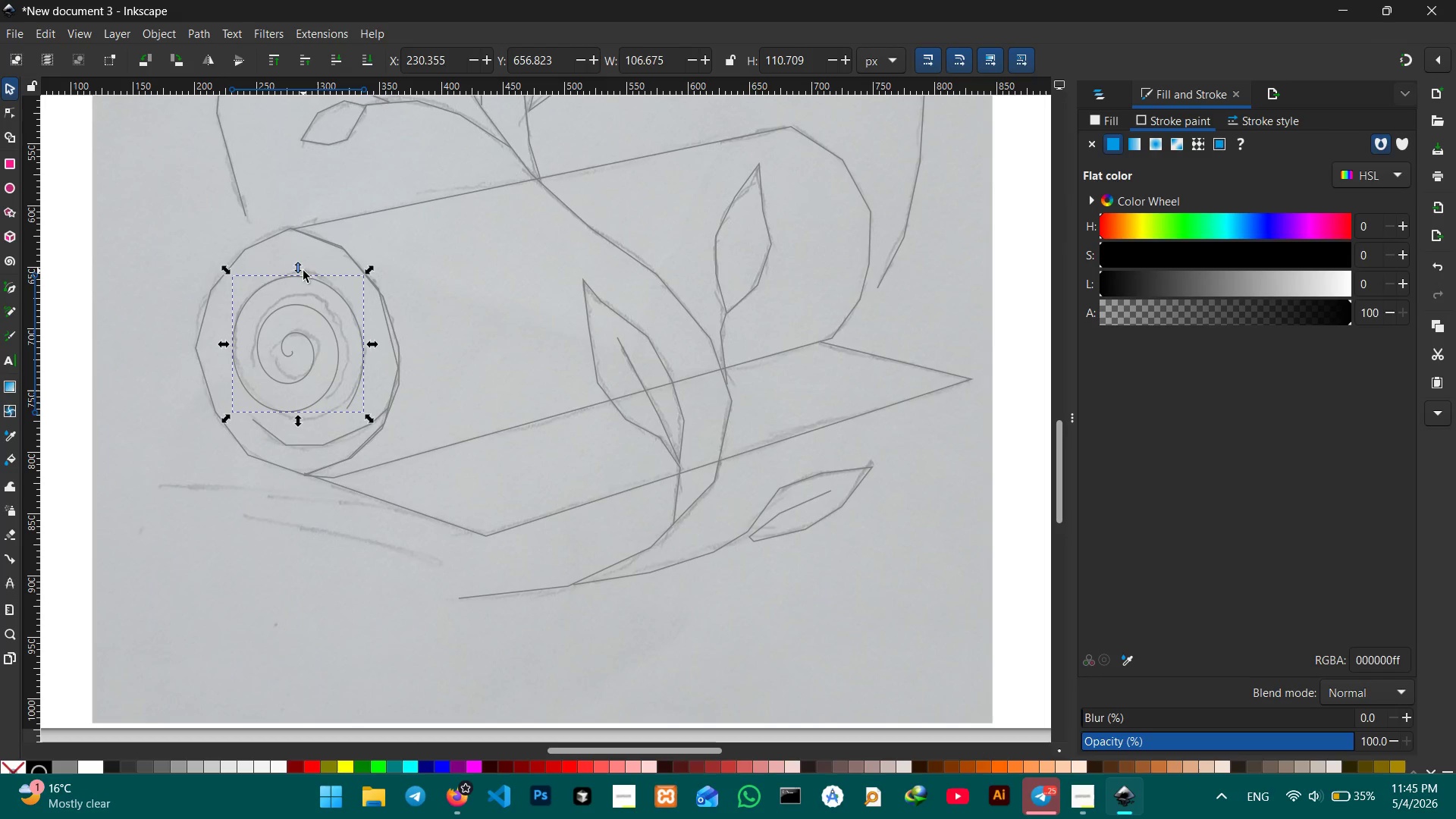 
left_click_drag(start_coordinate=[303, 271], to_coordinate=[305, 265])
 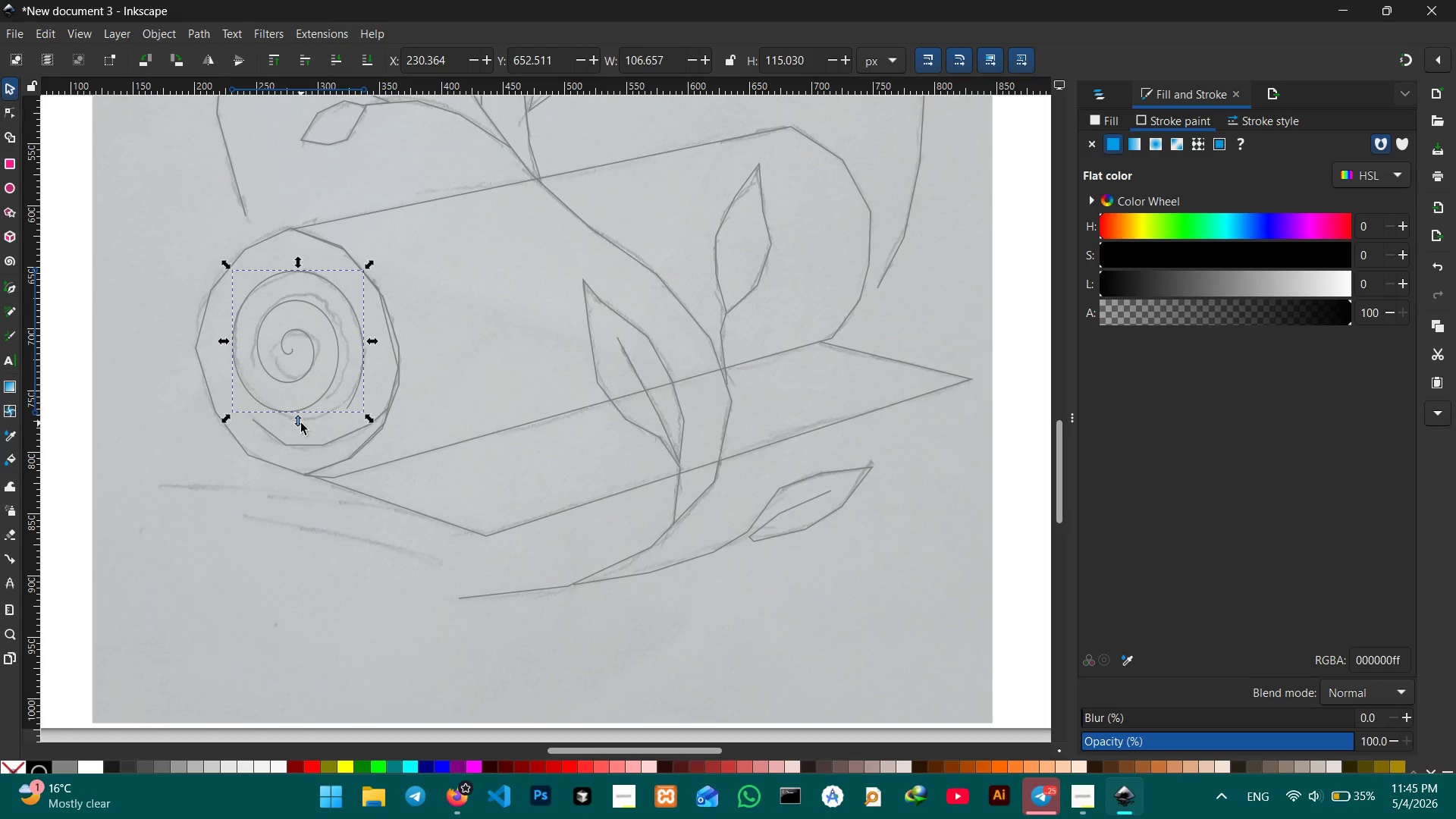 
left_click_drag(start_coordinate=[301, 423], to_coordinate=[312, 433])
 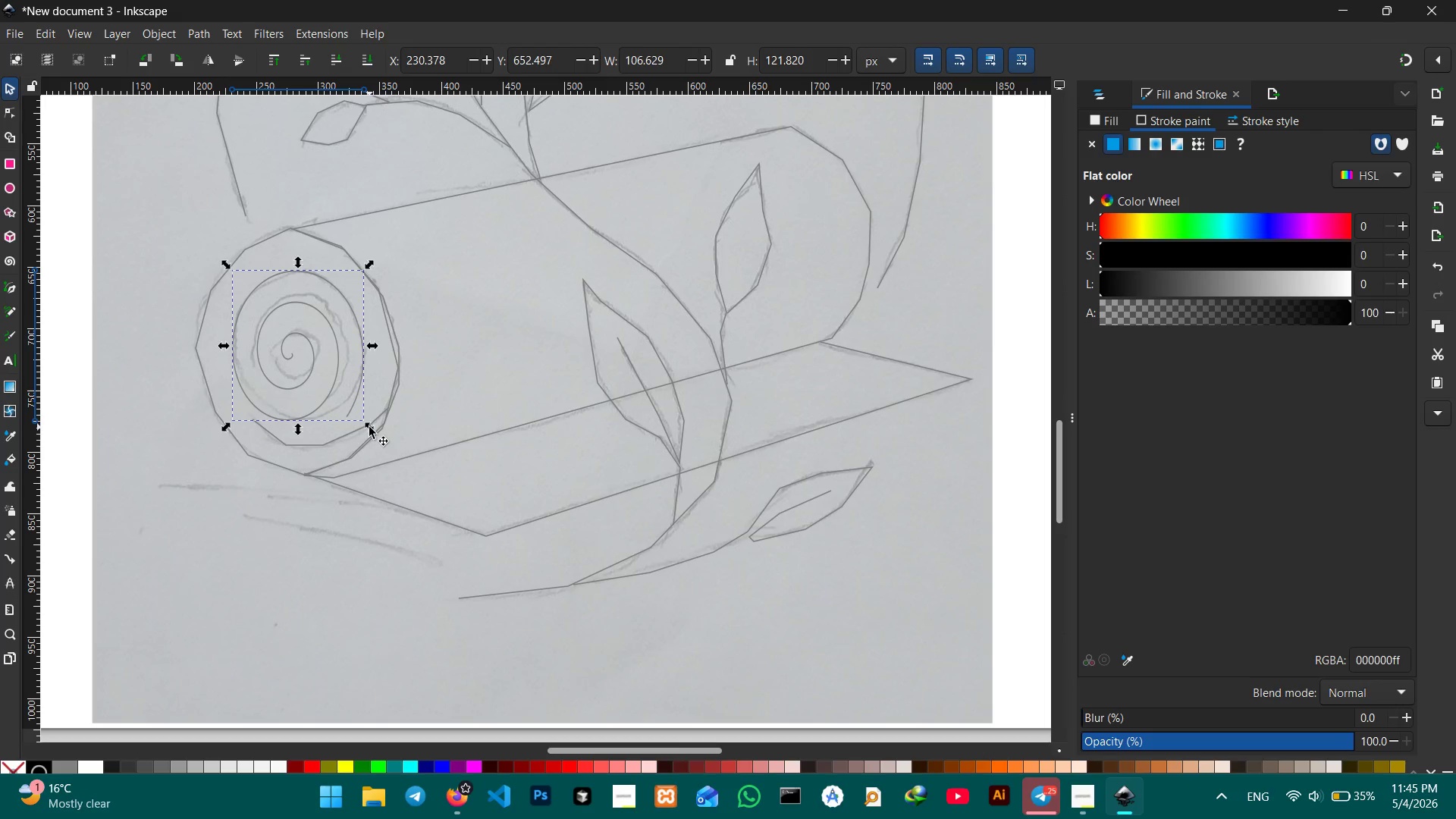 
wait(5.91)
 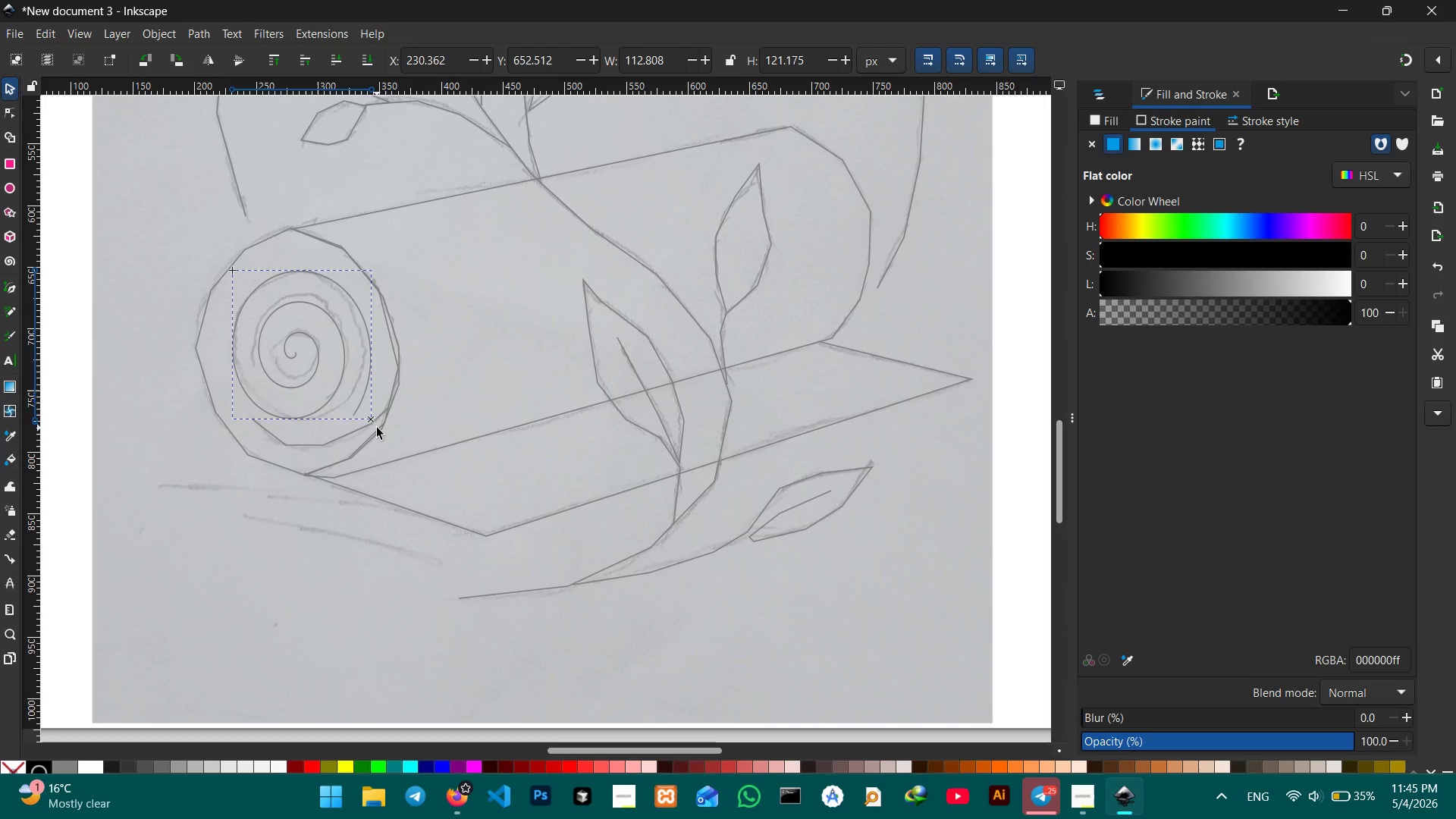 
left_click([9, 95])
 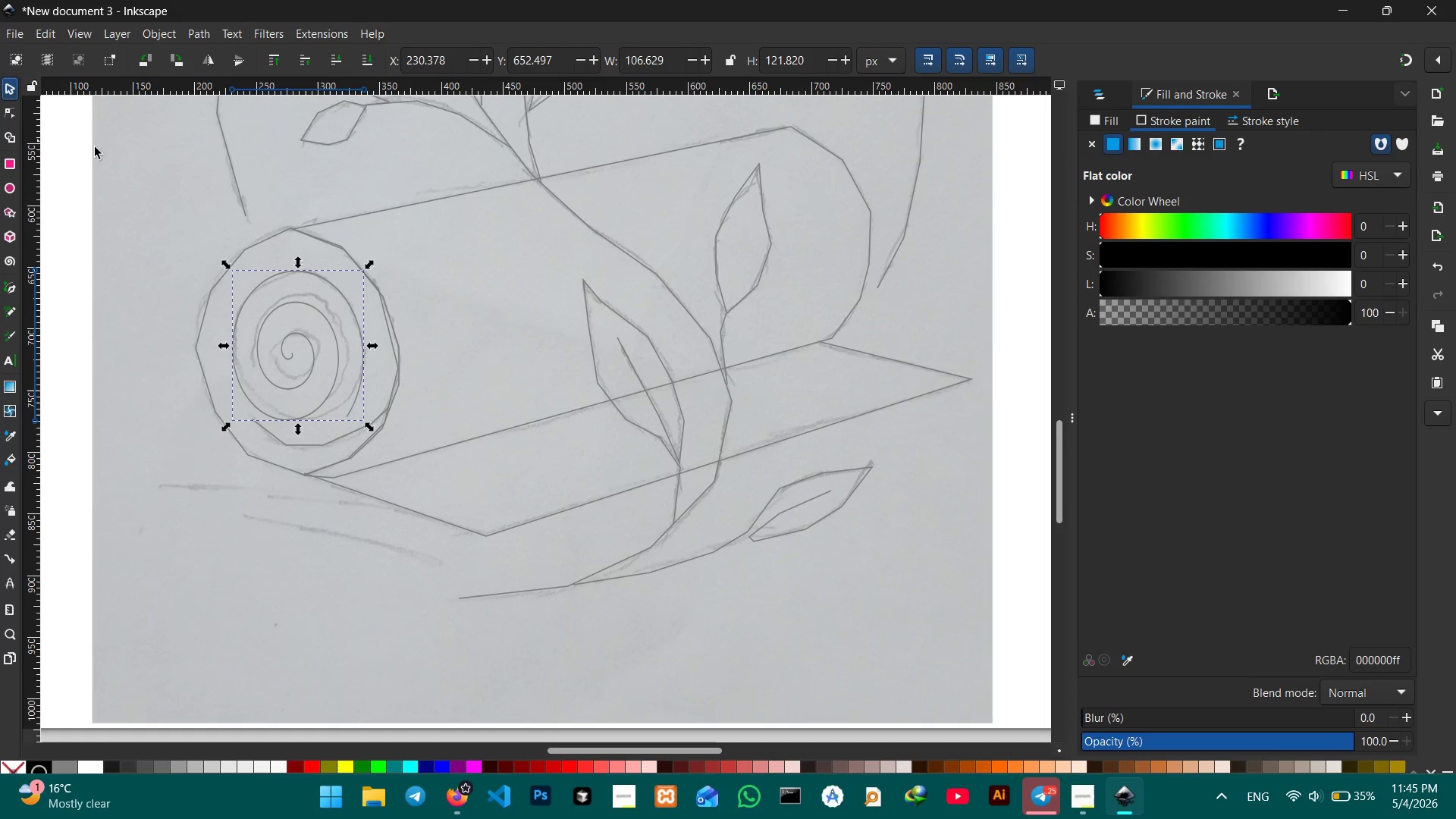 
left_click([95, 148])
 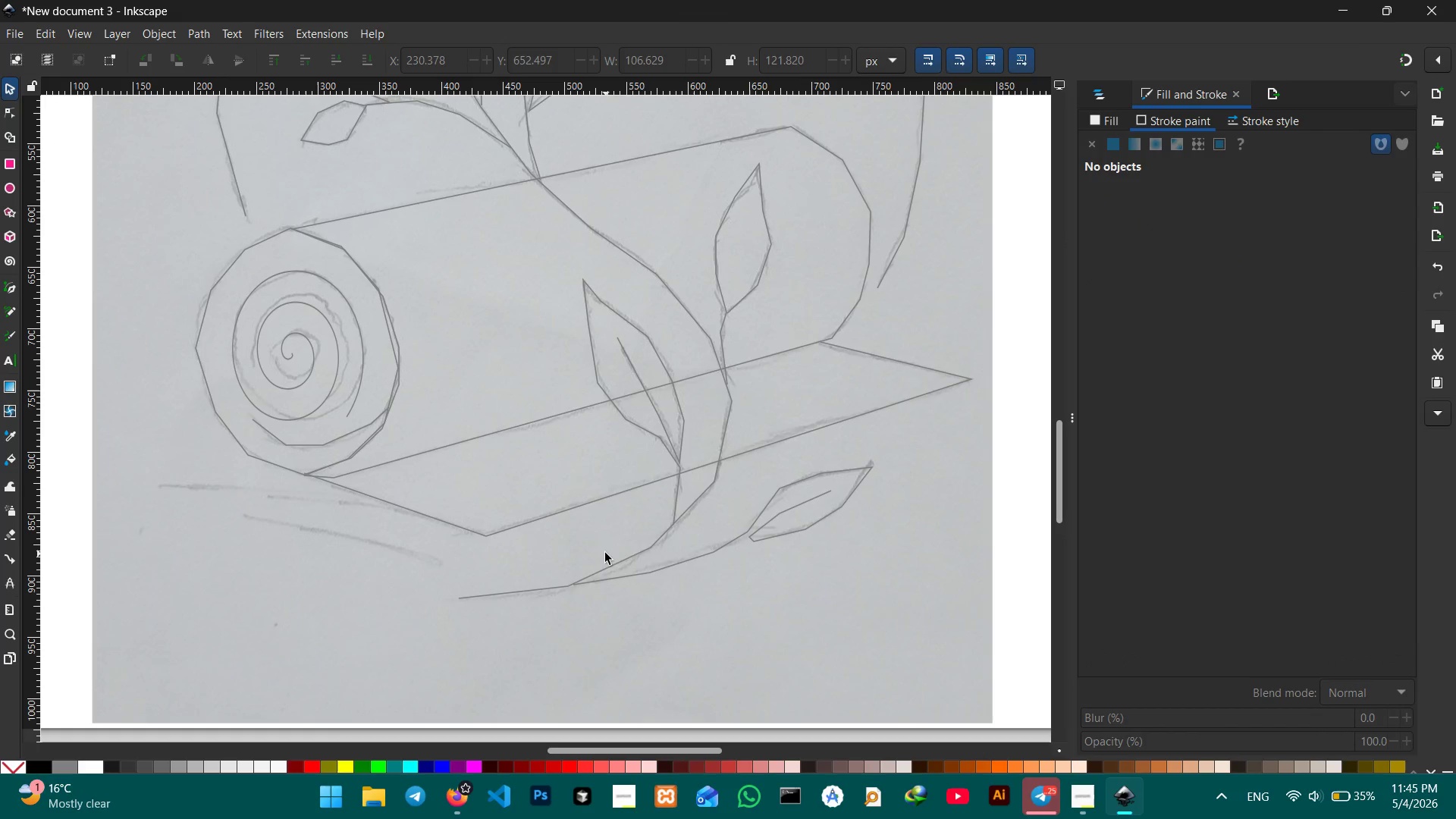 
hold_key(key=ControlLeft, duration=0.47)
scroll: coordinate [601, 551], scroll_direction: down, amount: 2.0
 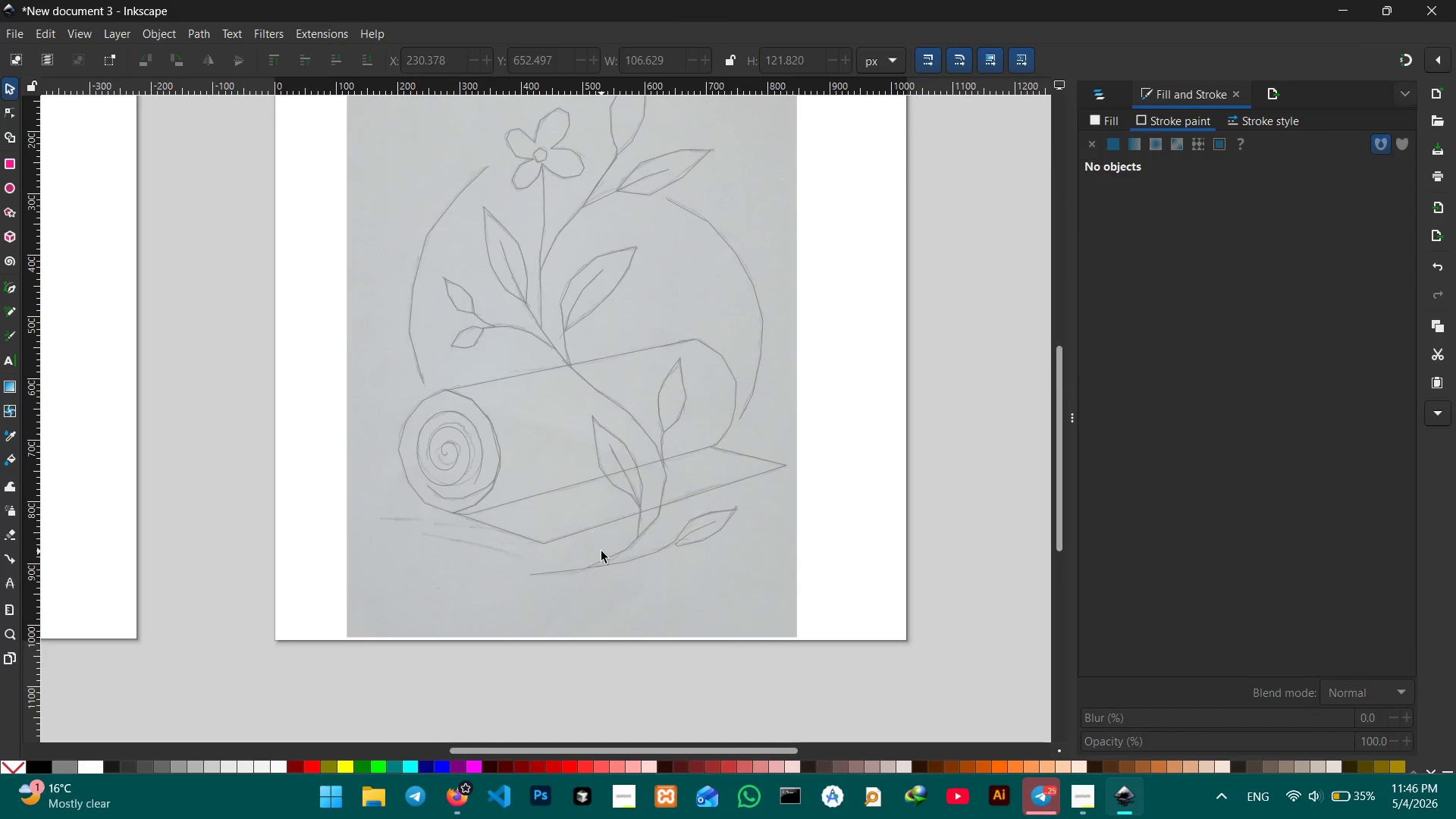 
key(Control+ControlLeft)
 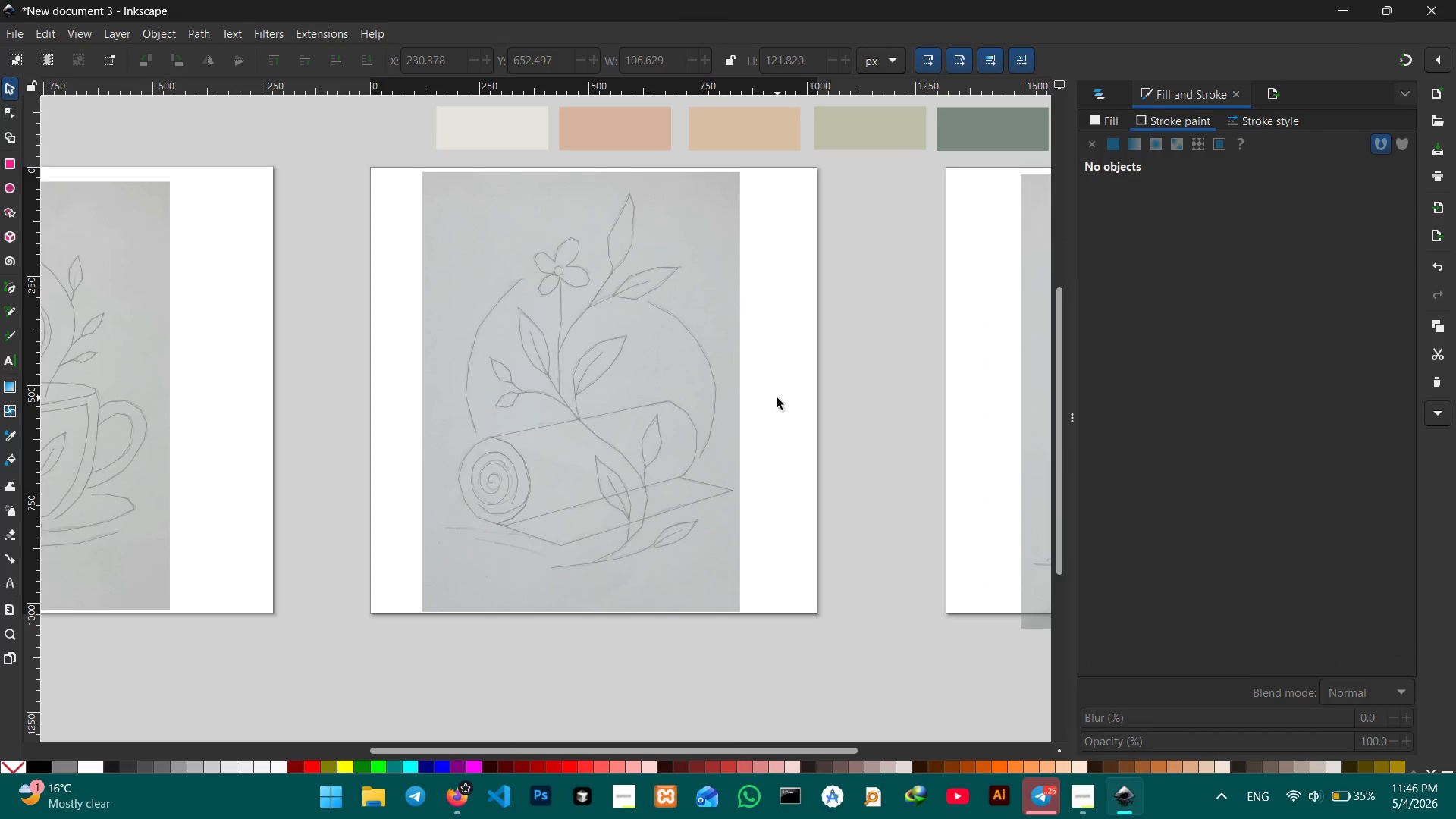 
hold_key(key=Space, duration=1.51)
 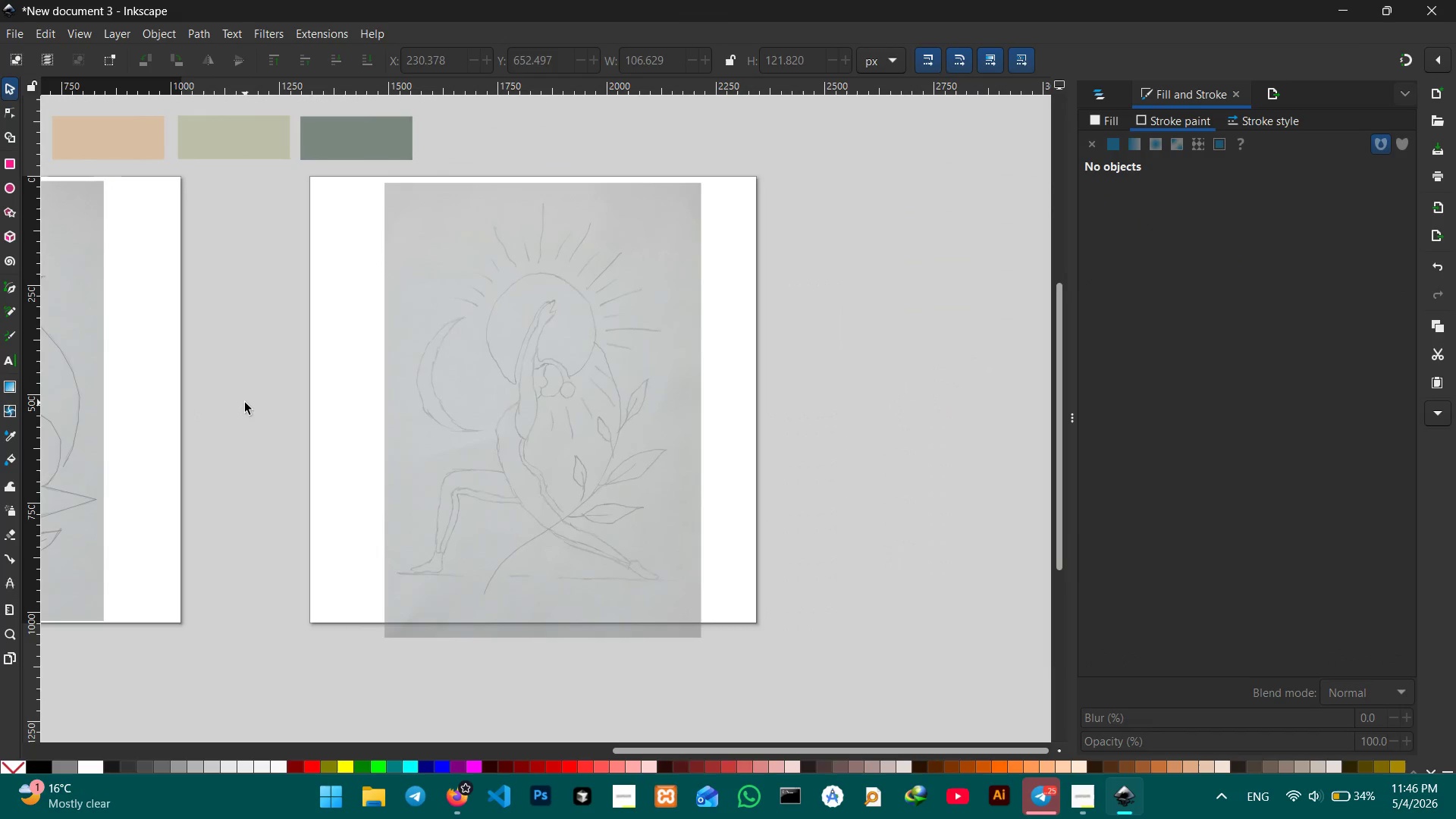 
left_click_drag(start_coordinate=[867, 422], to_coordinate=[203, 417])
 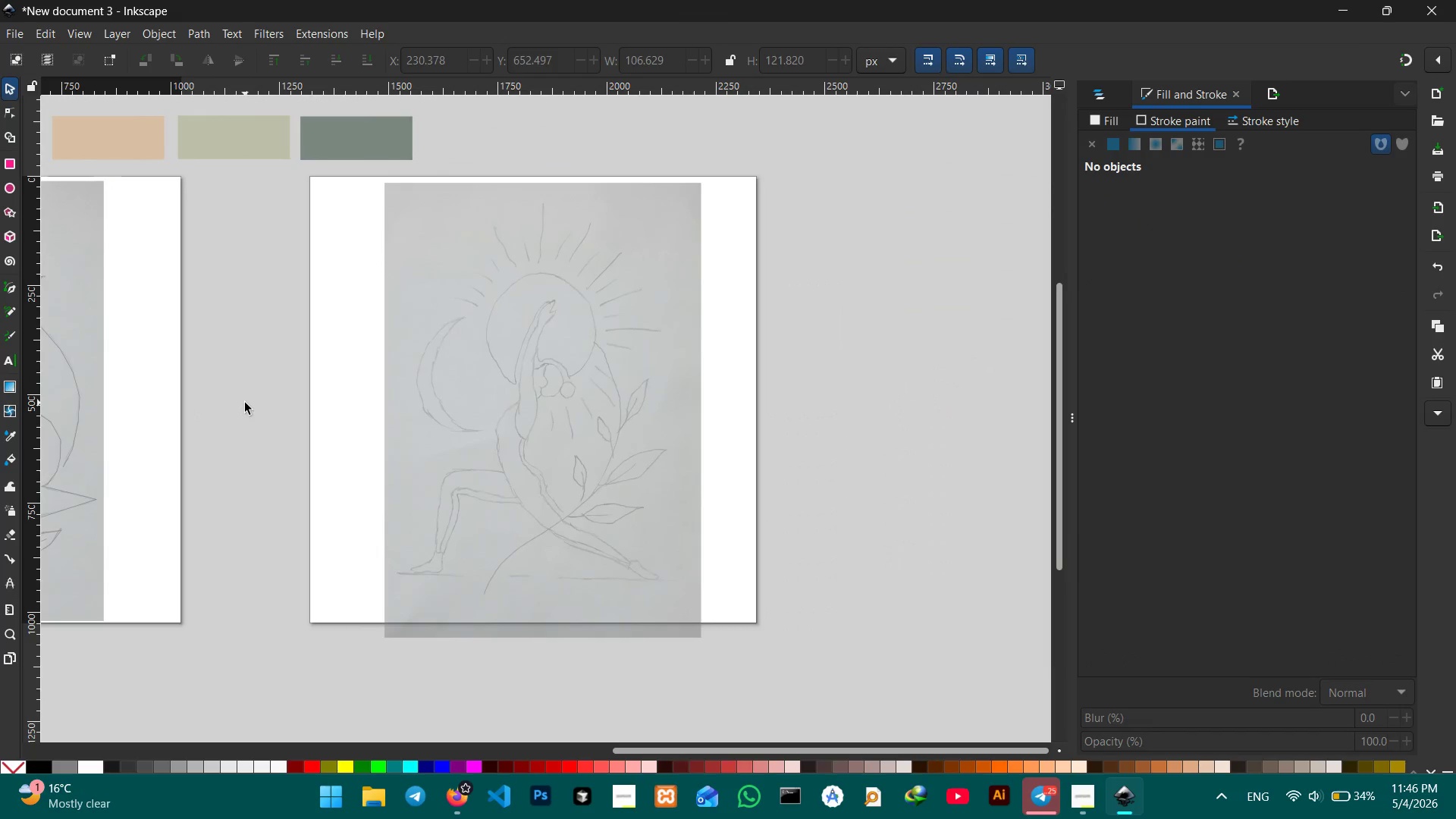 
key(Space)
 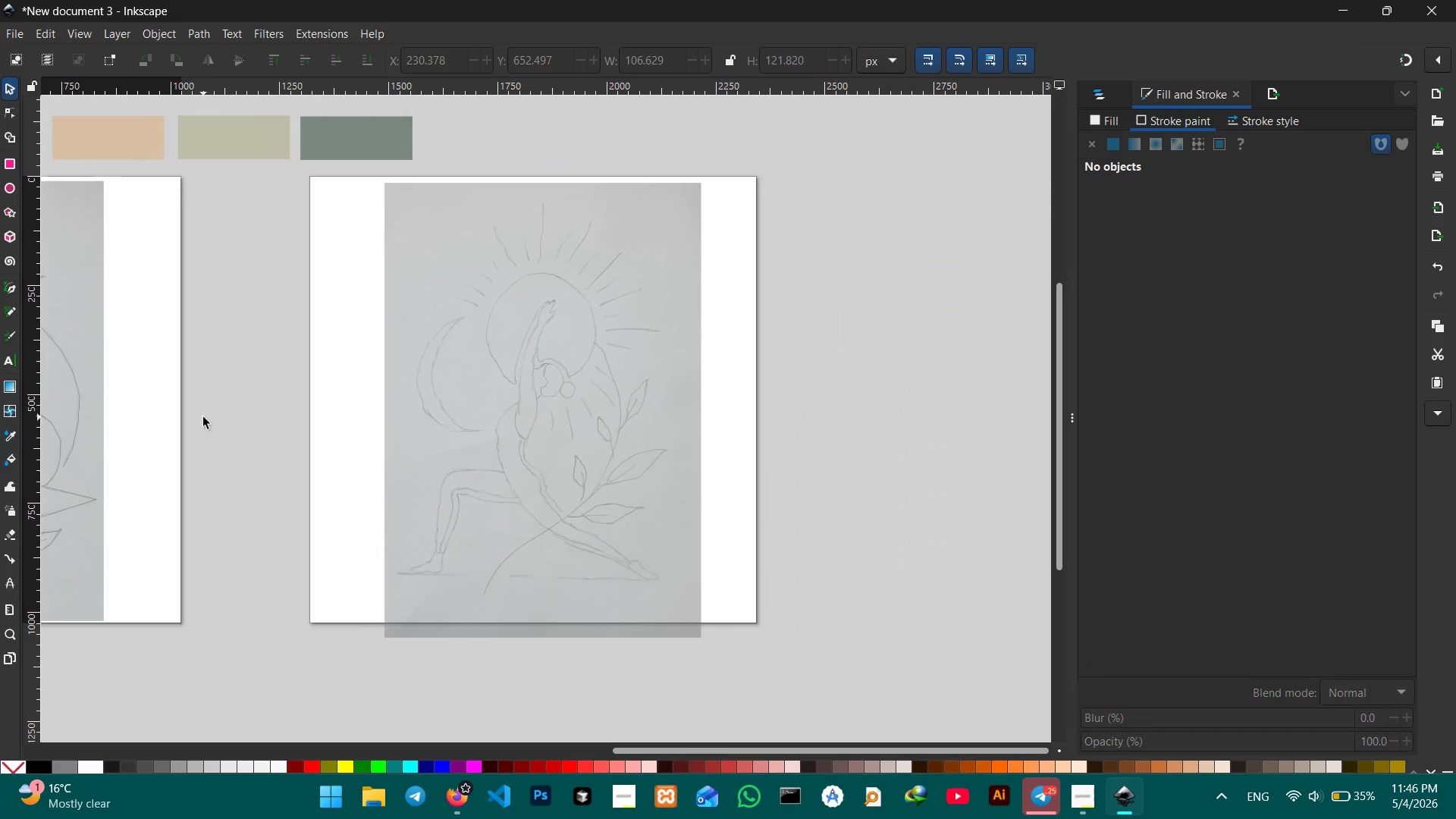 
key(Space)
 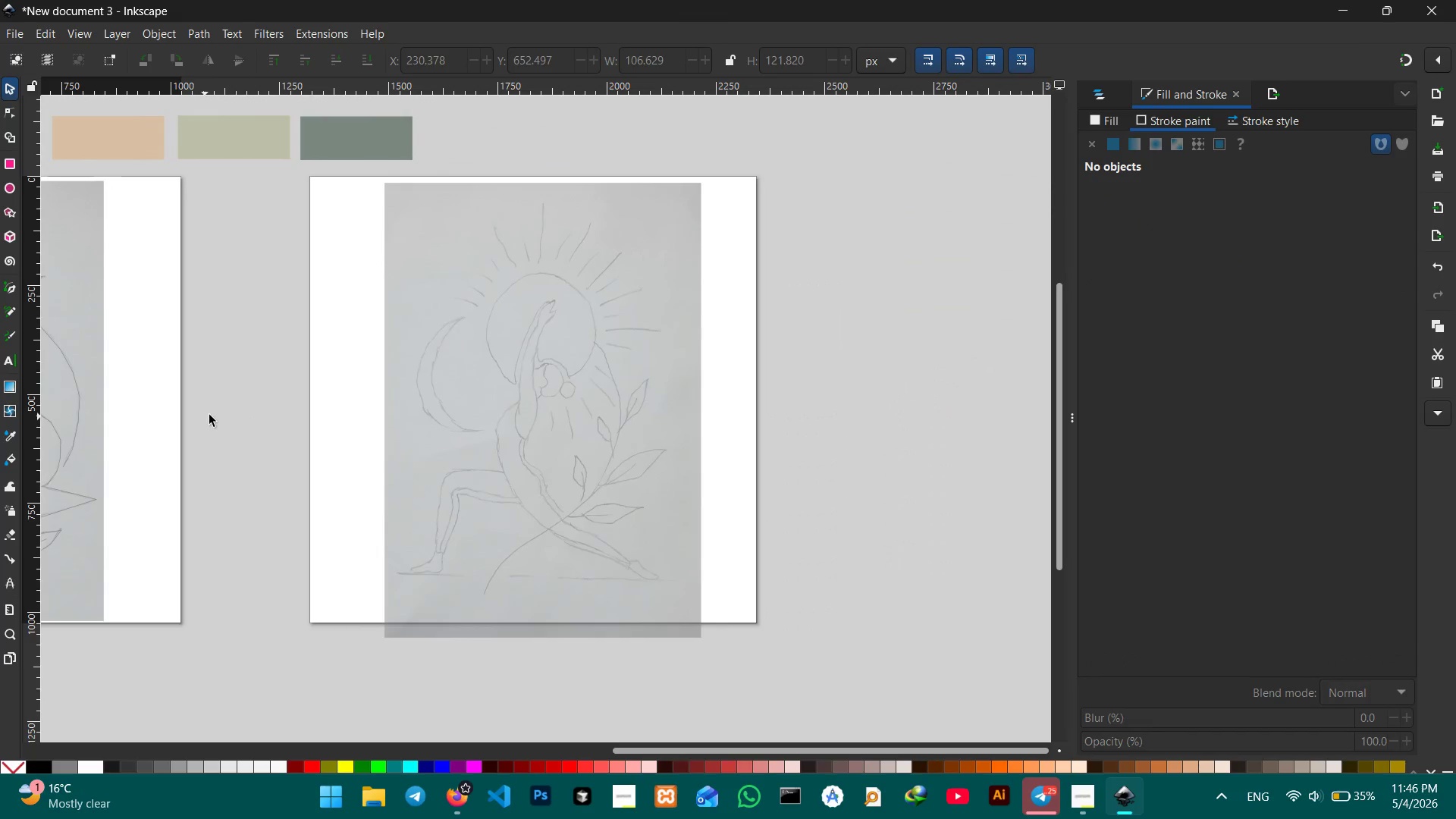 
key(Space)
 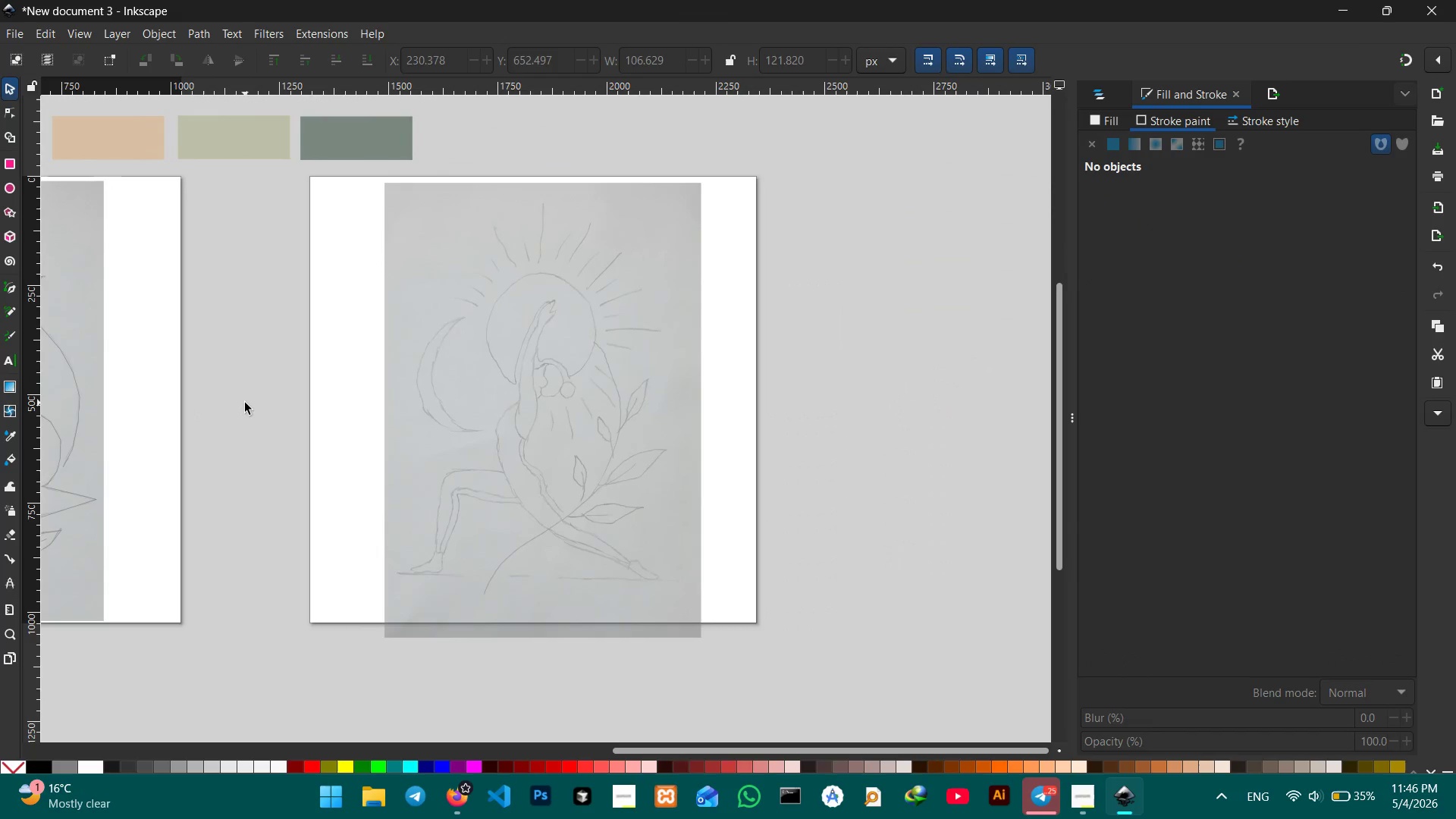 
left_click([245, 403])
 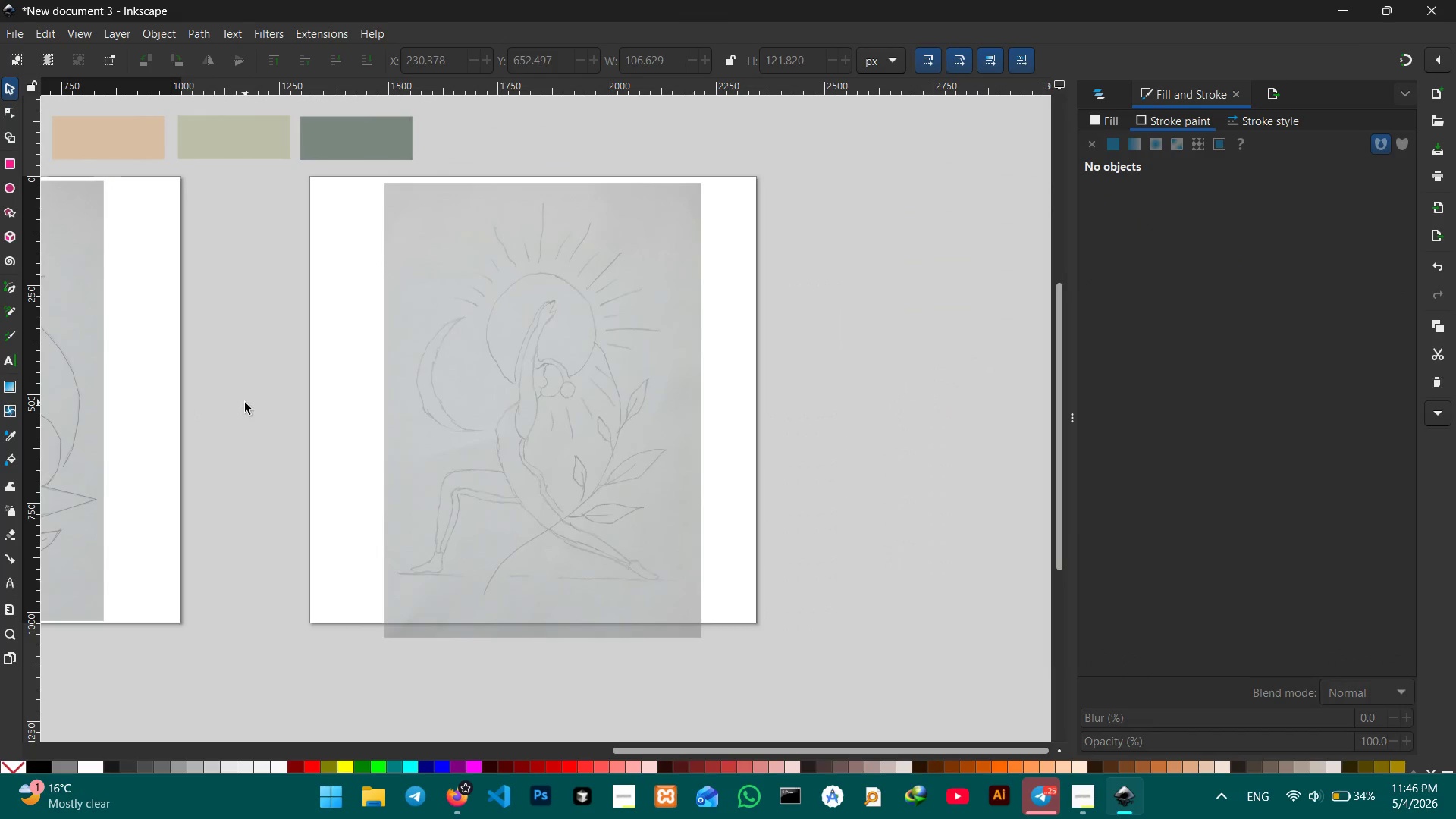 
double_click([245, 403])
 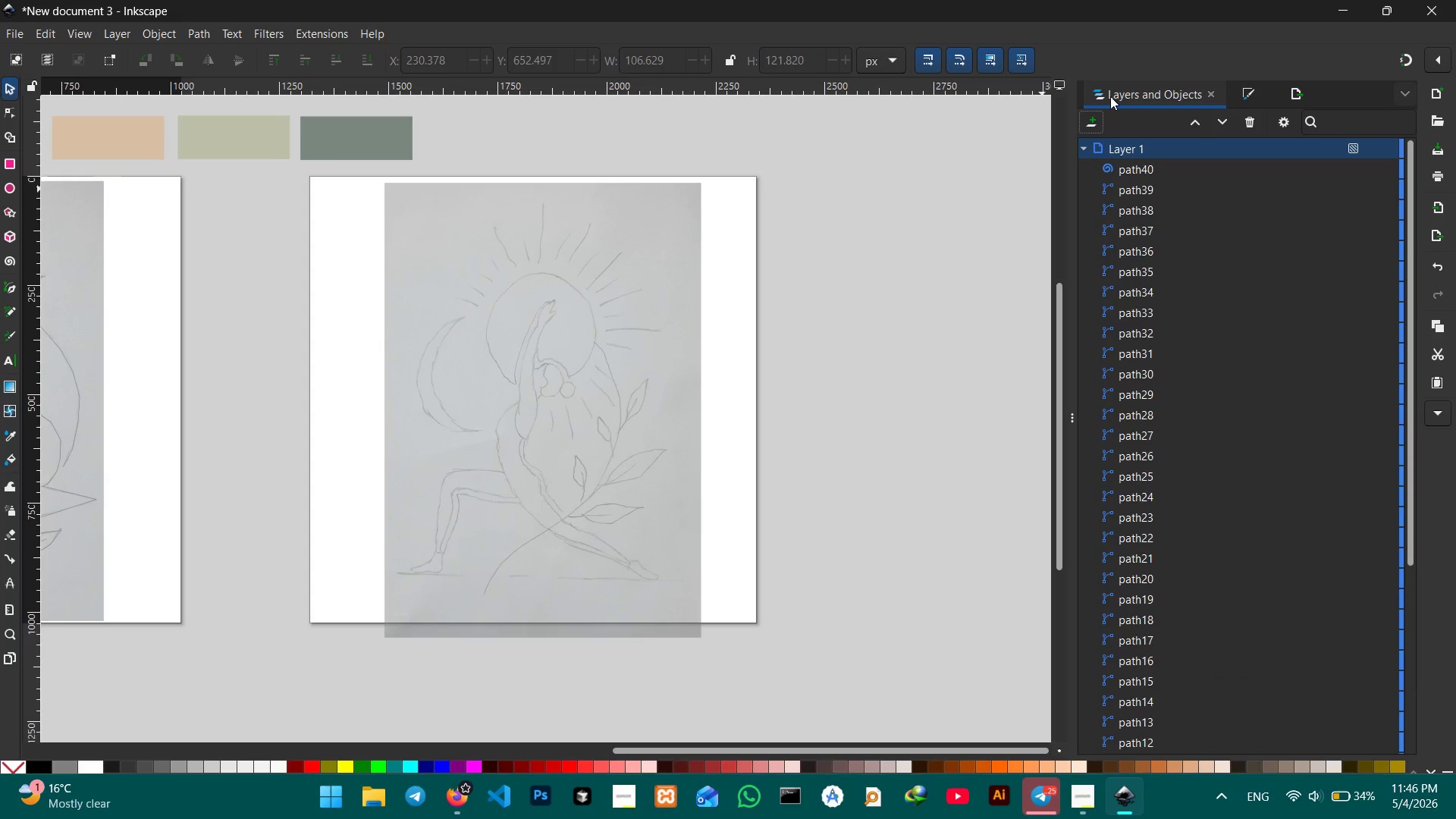 
left_click([1141, 146])
 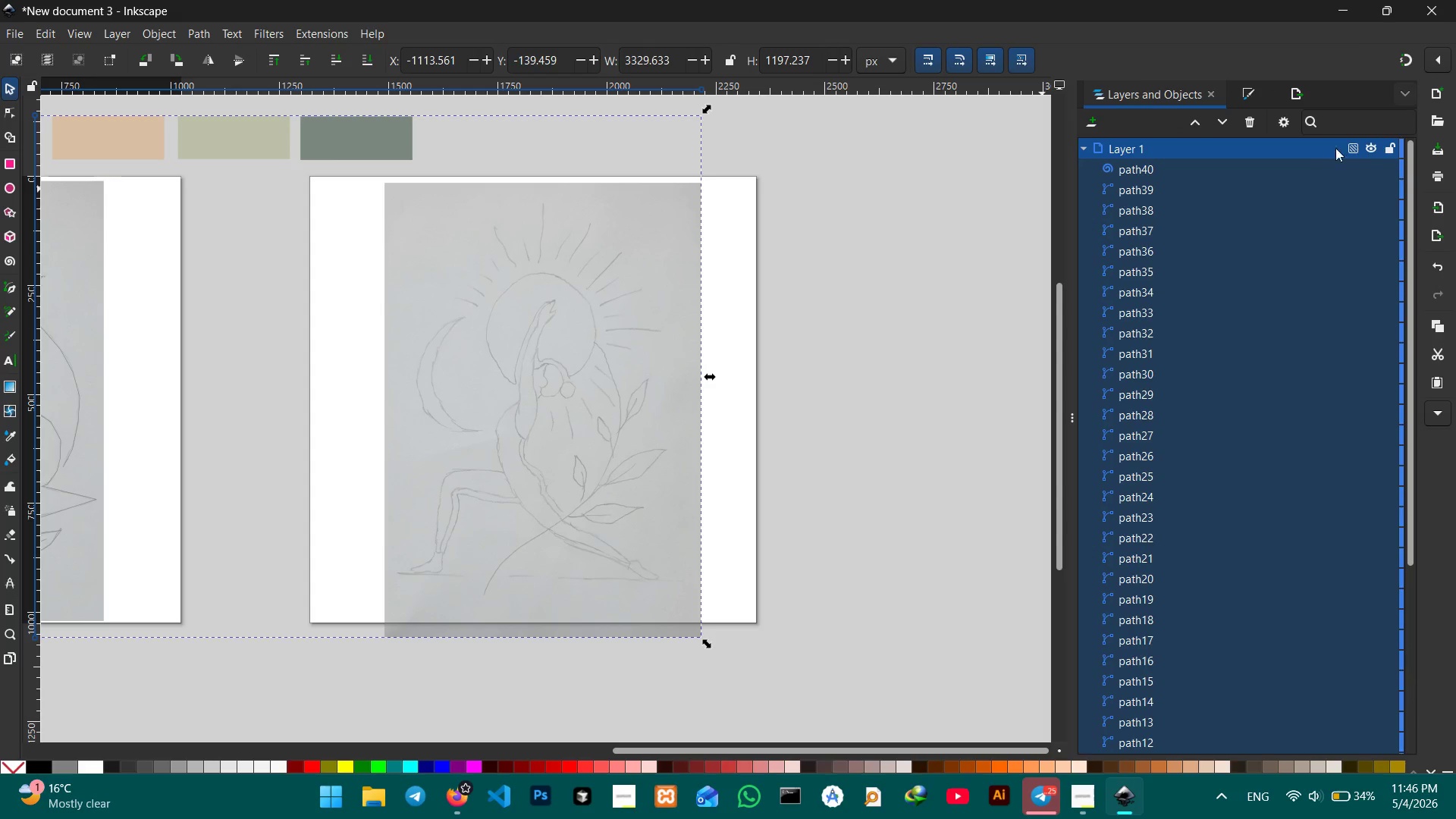 
left_click([1313, 147])
 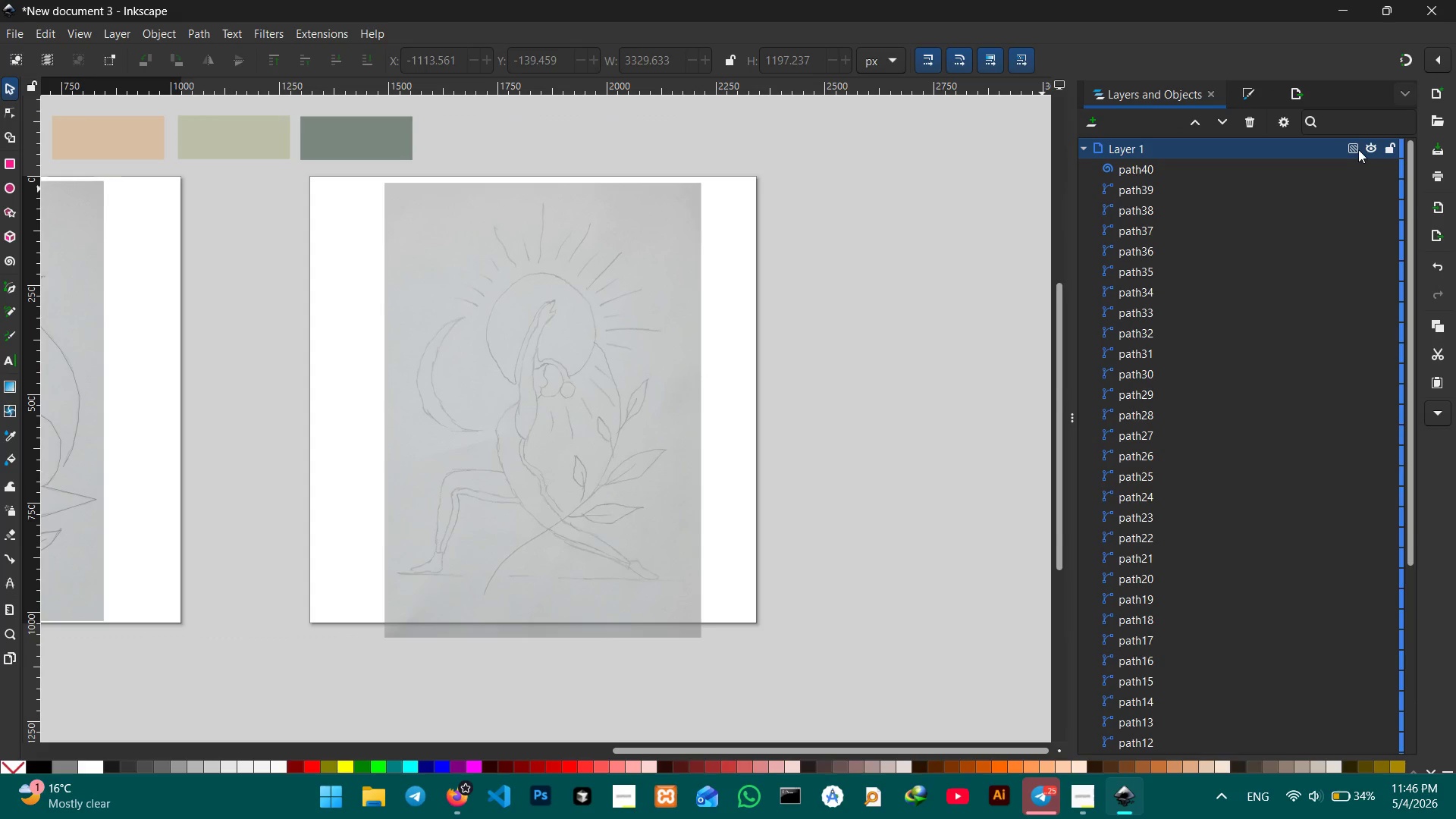 
left_click([1357, 149])
 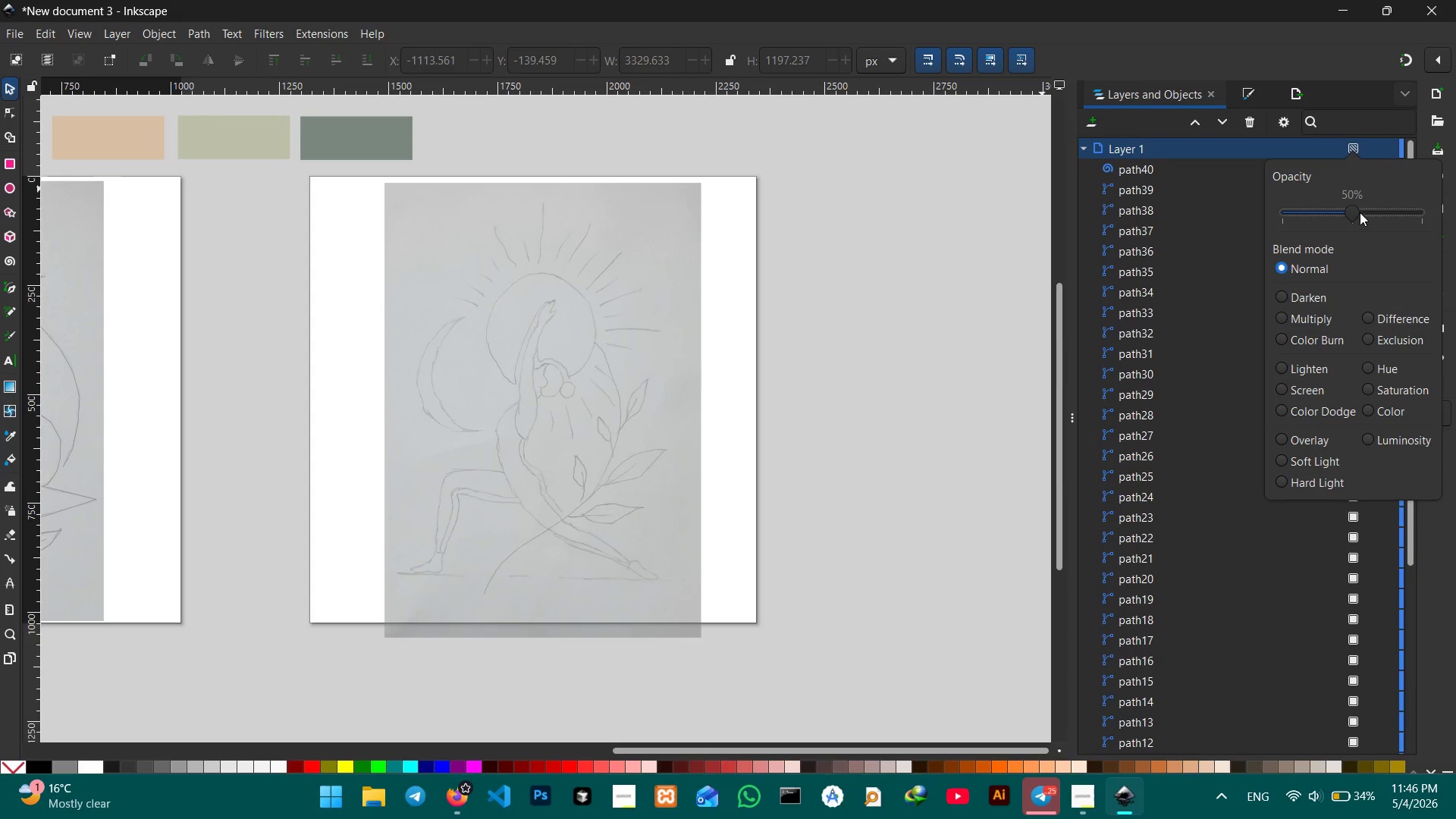 
left_click_drag(start_coordinate=[1357, 212], to_coordinate=[1434, 210])
 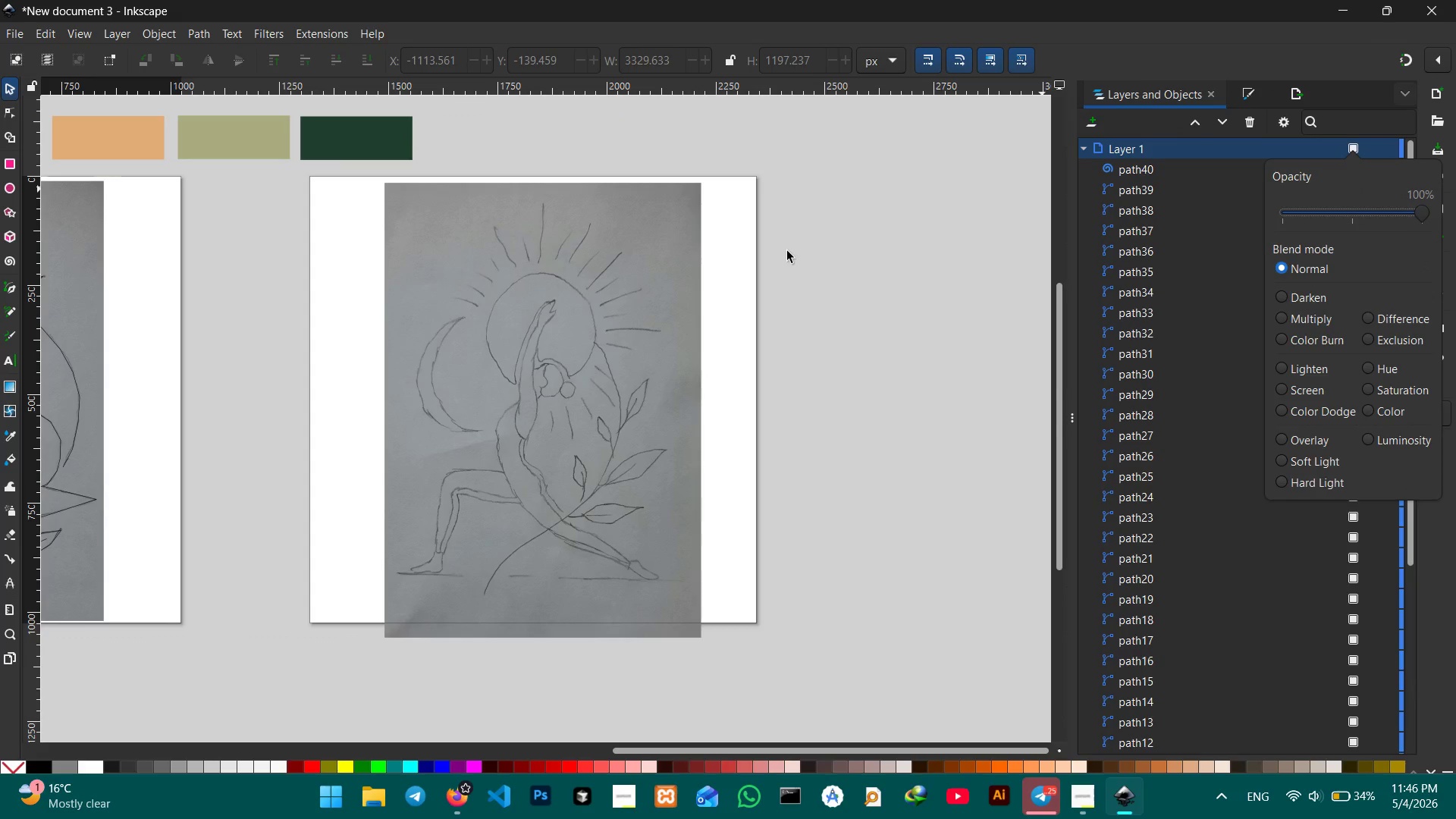 
left_click([784, 251])
 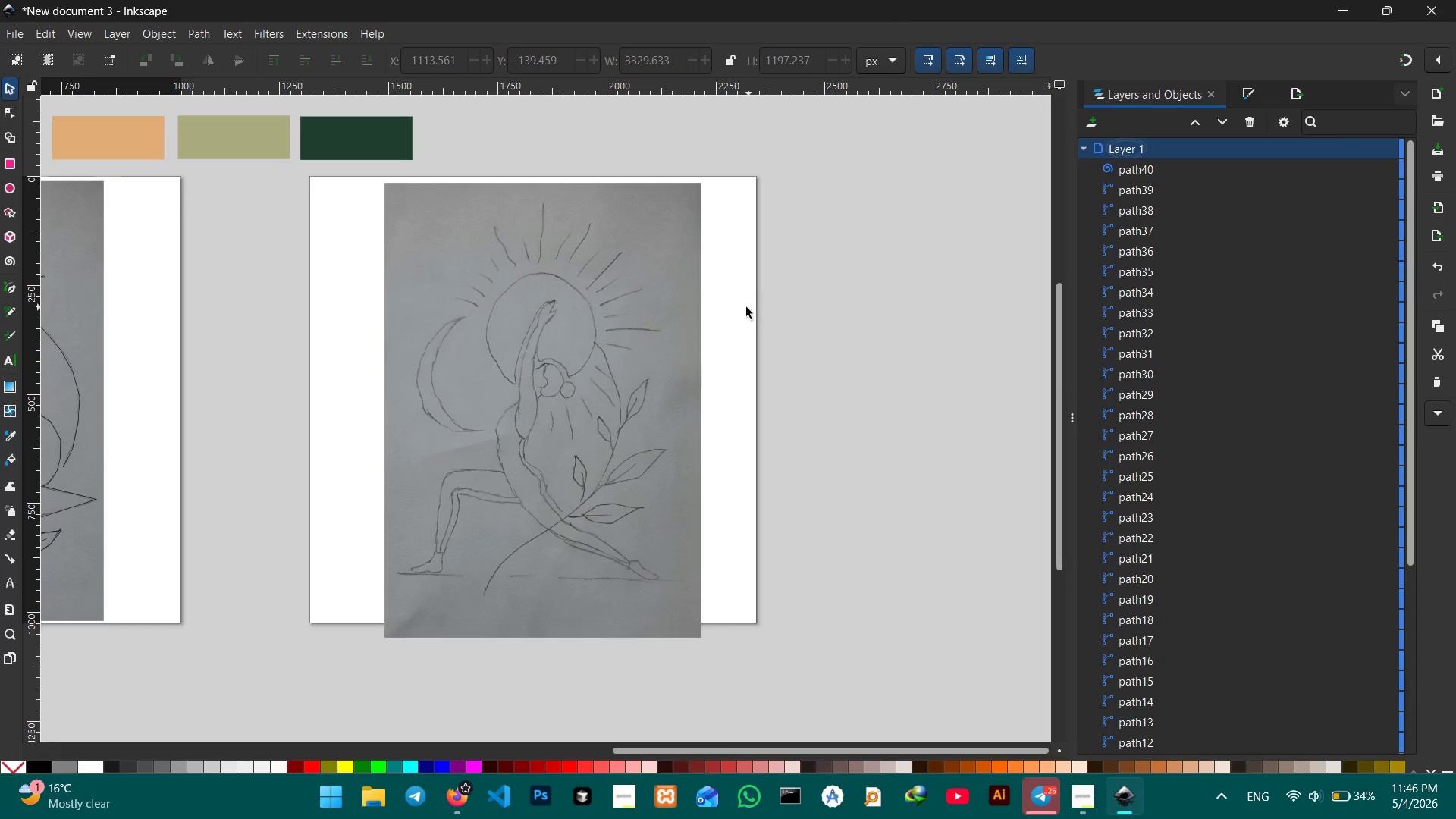 
hold_key(key=Space, duration=0.8)
 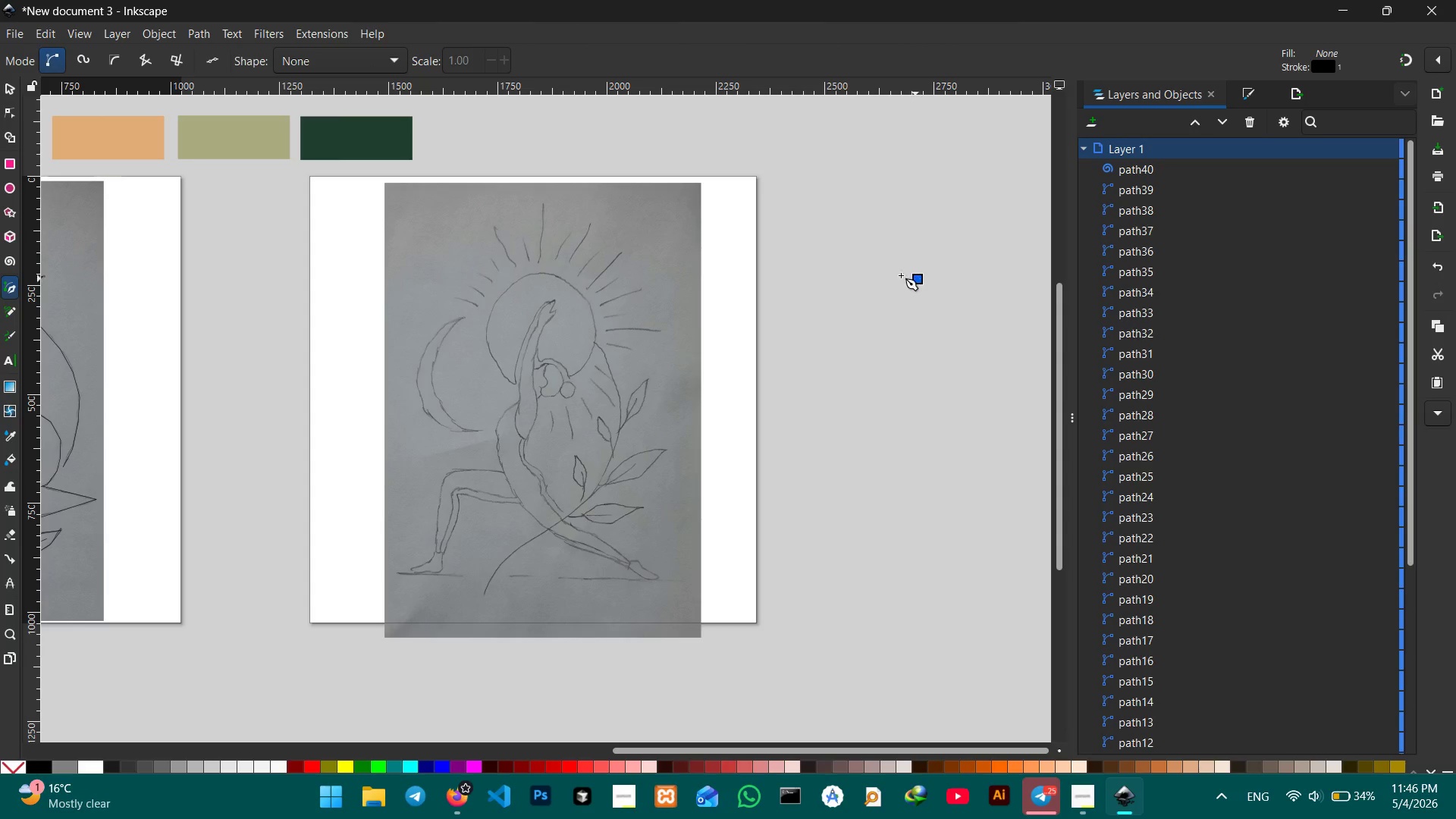 
left_click_drag(start_coordinate=[738, 307], to_coordinate=[937, 282])
 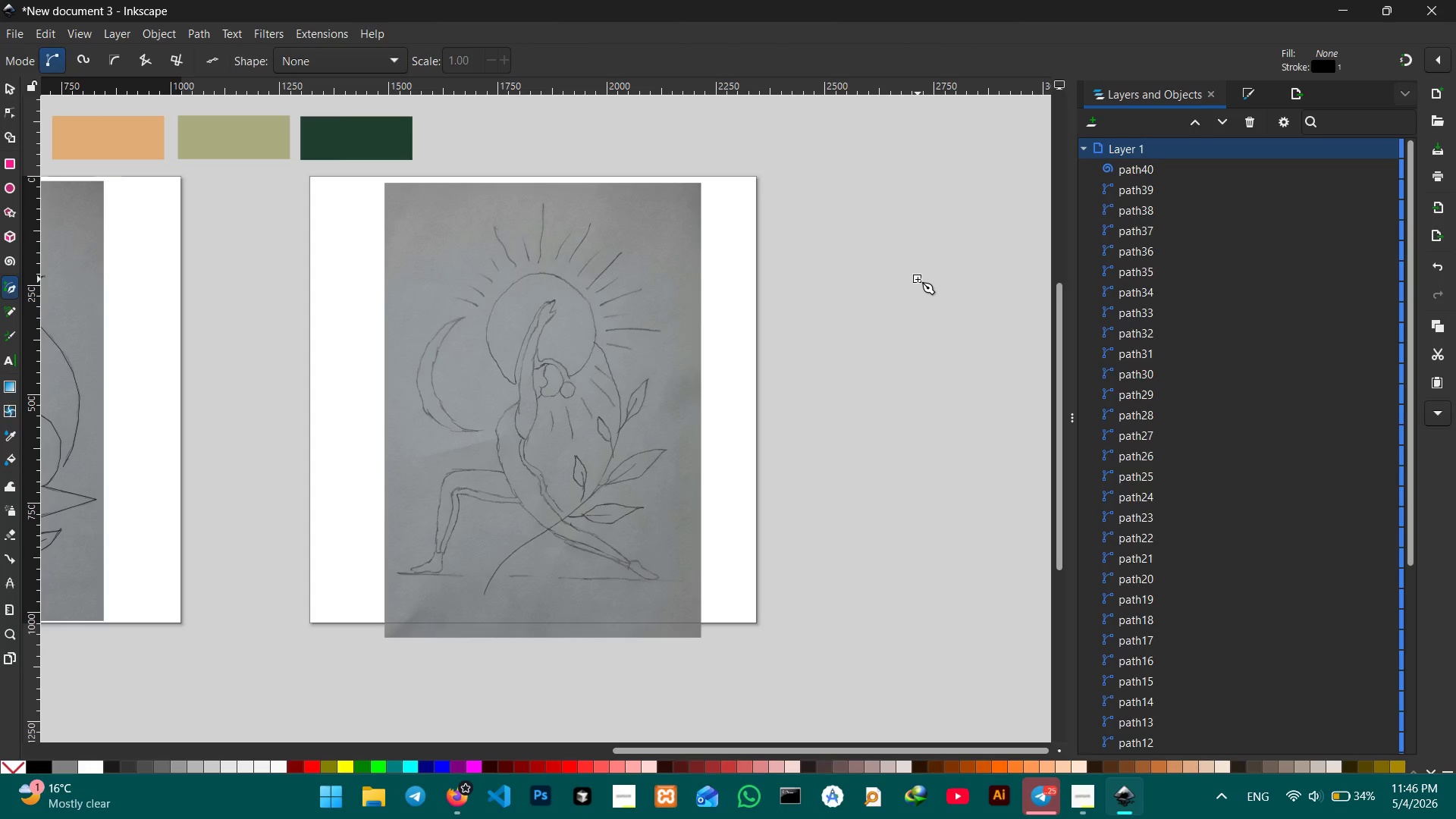 
left_click([918, 279])
 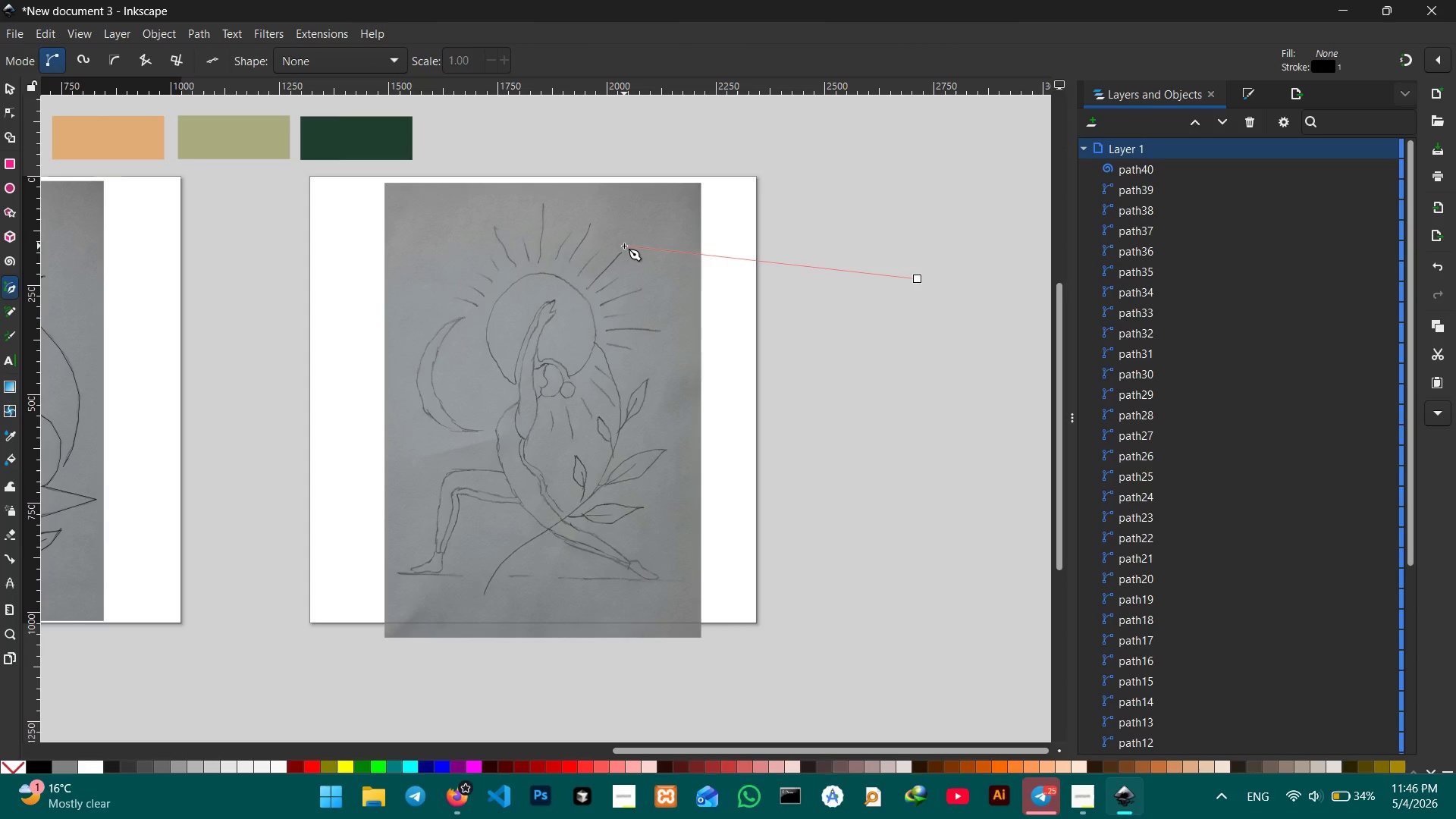 
key(Control+Z)
 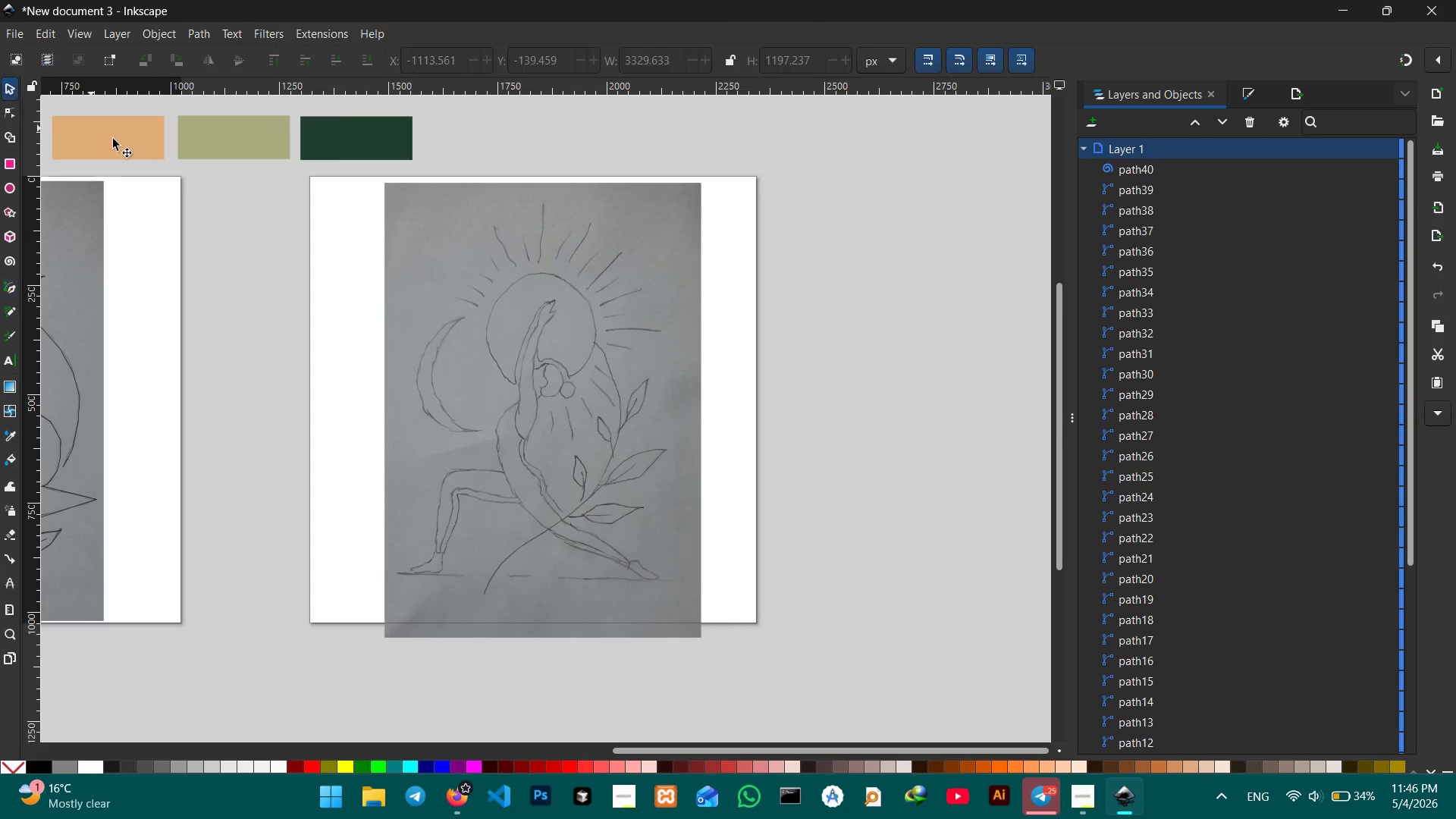 
double_click([271, 293])
 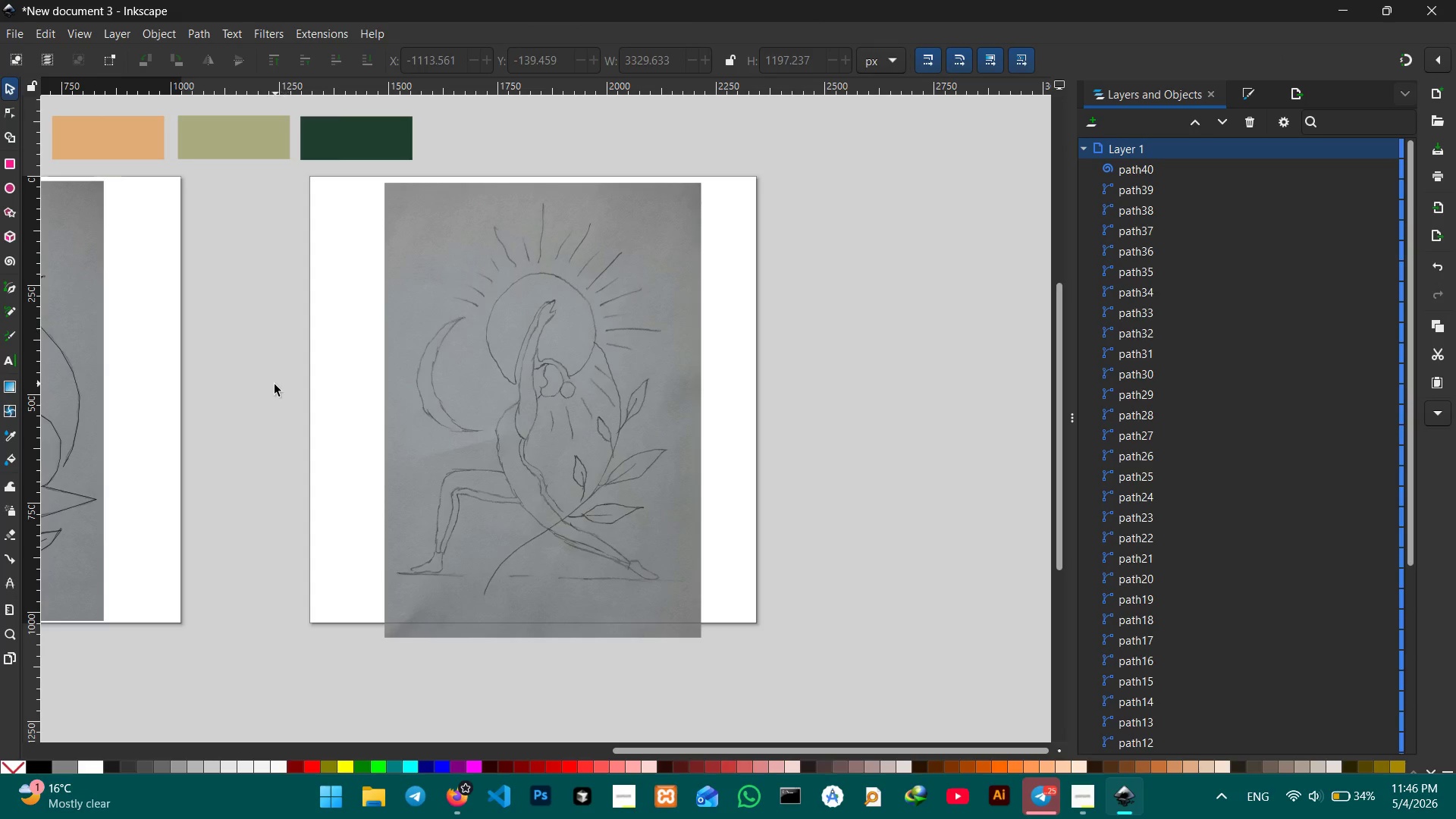 
hold_key(key=Space, duration=1.51)
 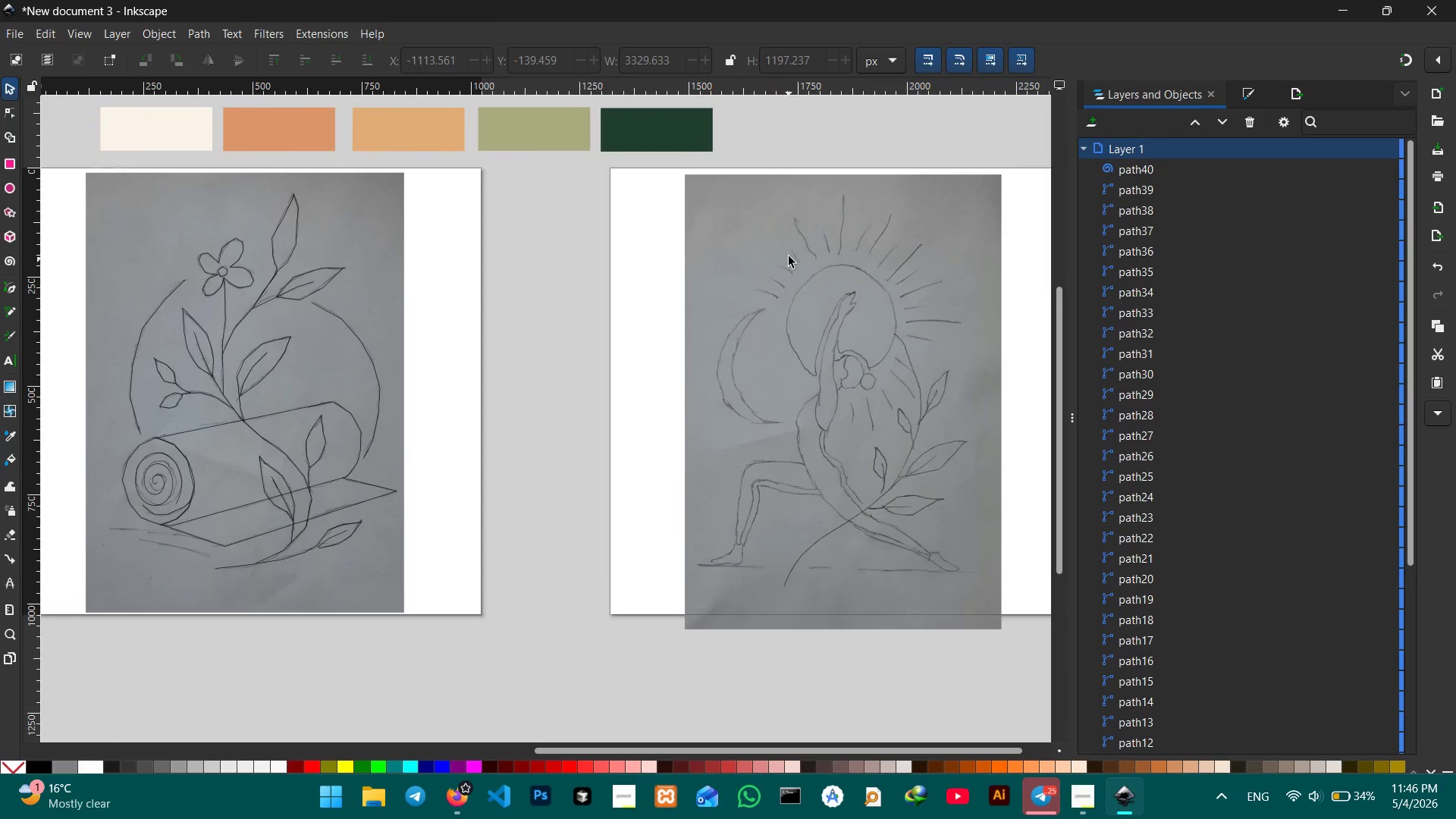 
left_click_drag(start_coordinate=[274, 384], to_coordinate=[575, 372])
 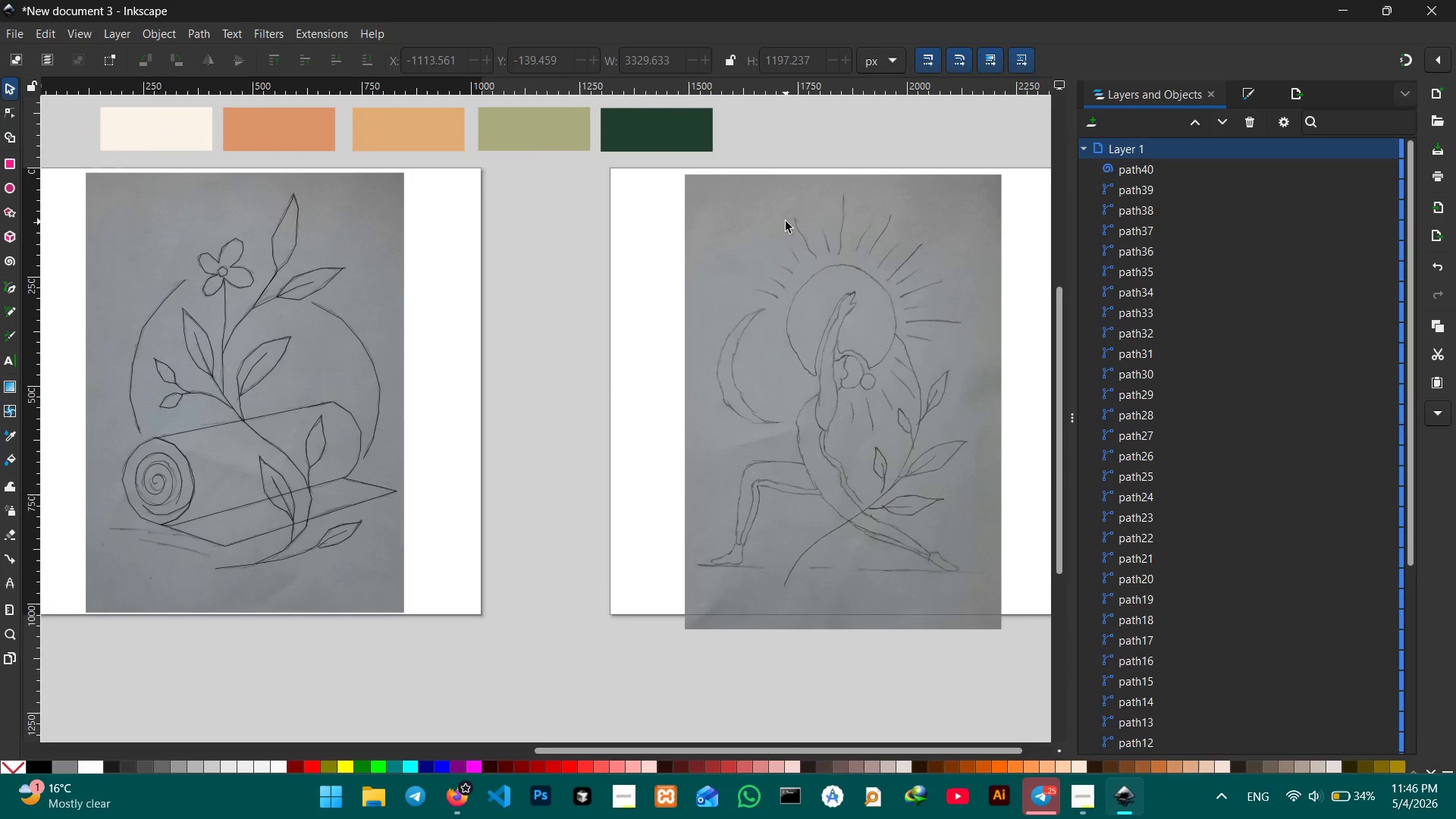 
hold_key(key=Space, duration=0.44)
 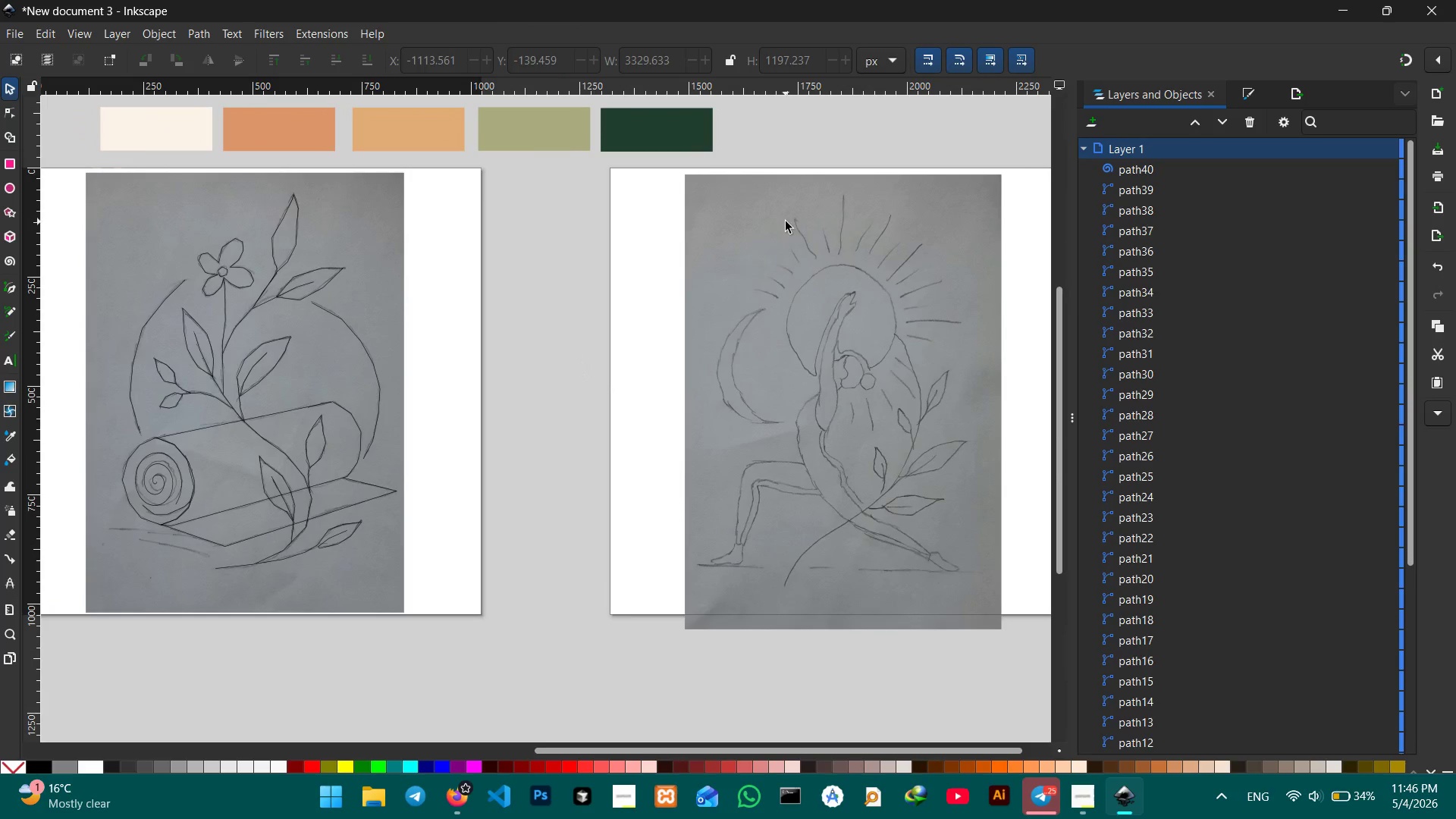 
left_click([786, 221])
 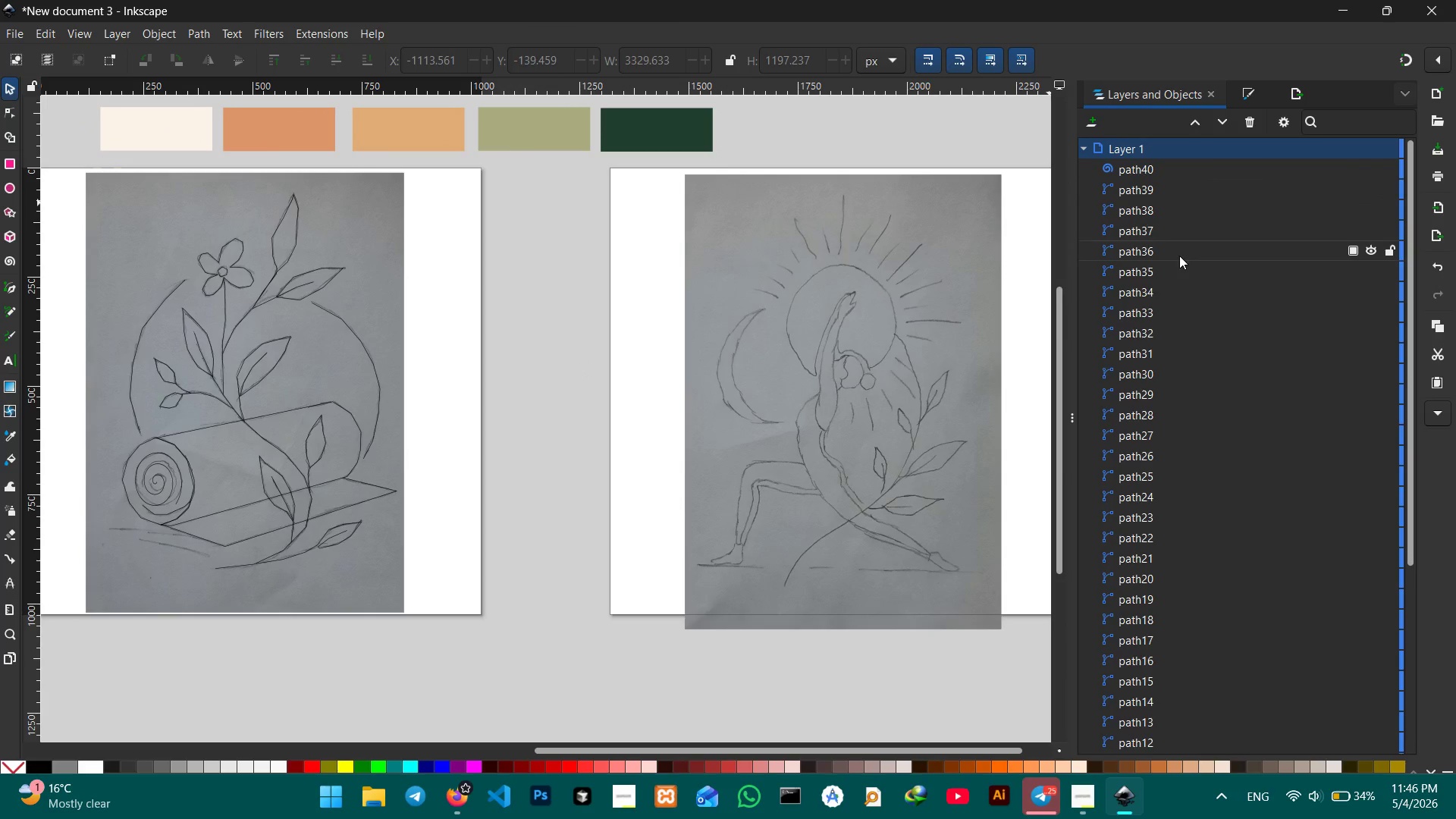 
scroll: coordinate [1210, 184], scroll_direction: down, amount: 13.0
 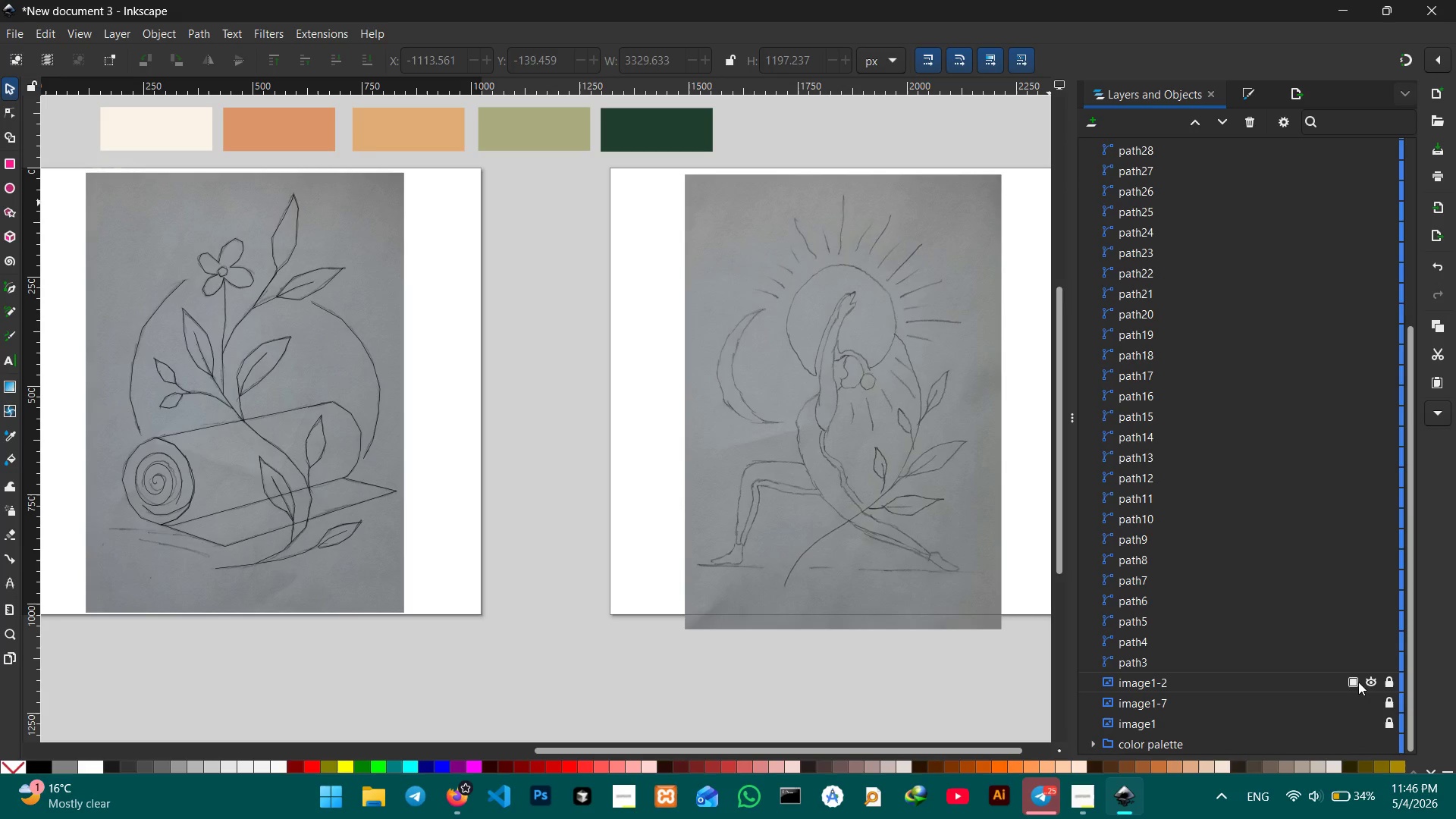 
left_click([1356, 682])
 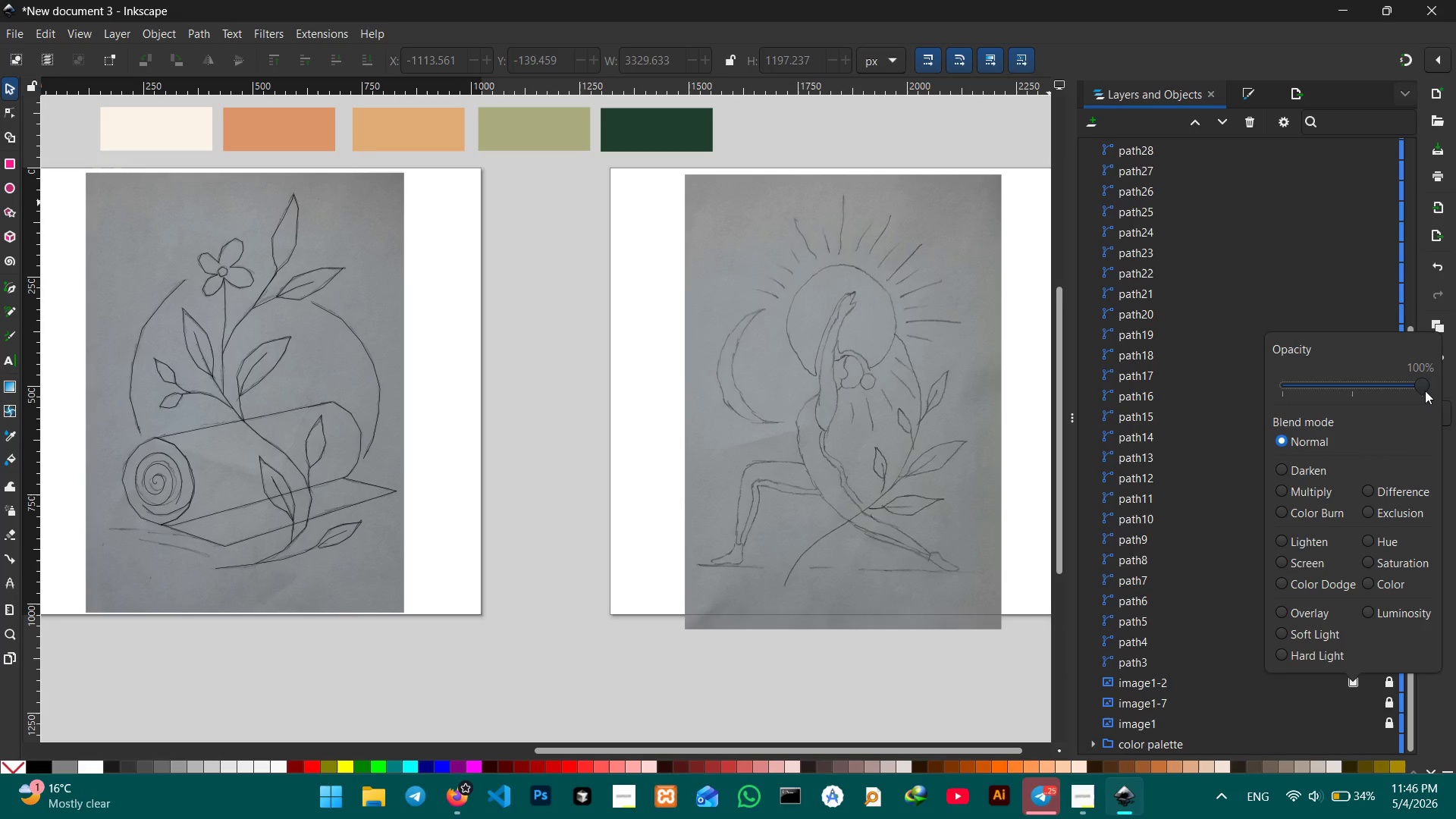 
left_click_drag(start_coordinate=[1425, 391], to_coordinate=[1356, 400])
 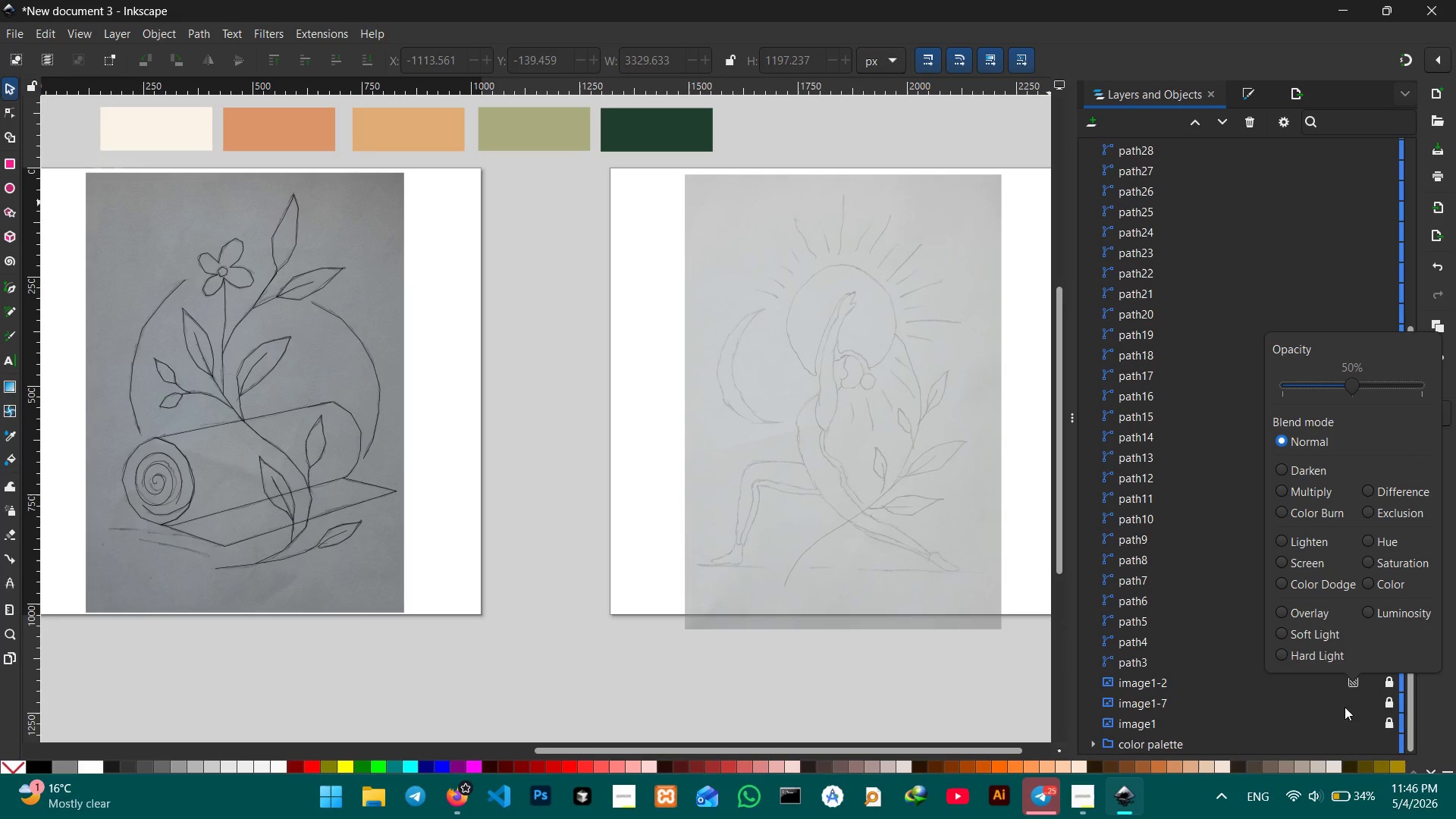 
left_click([1348, 699])
 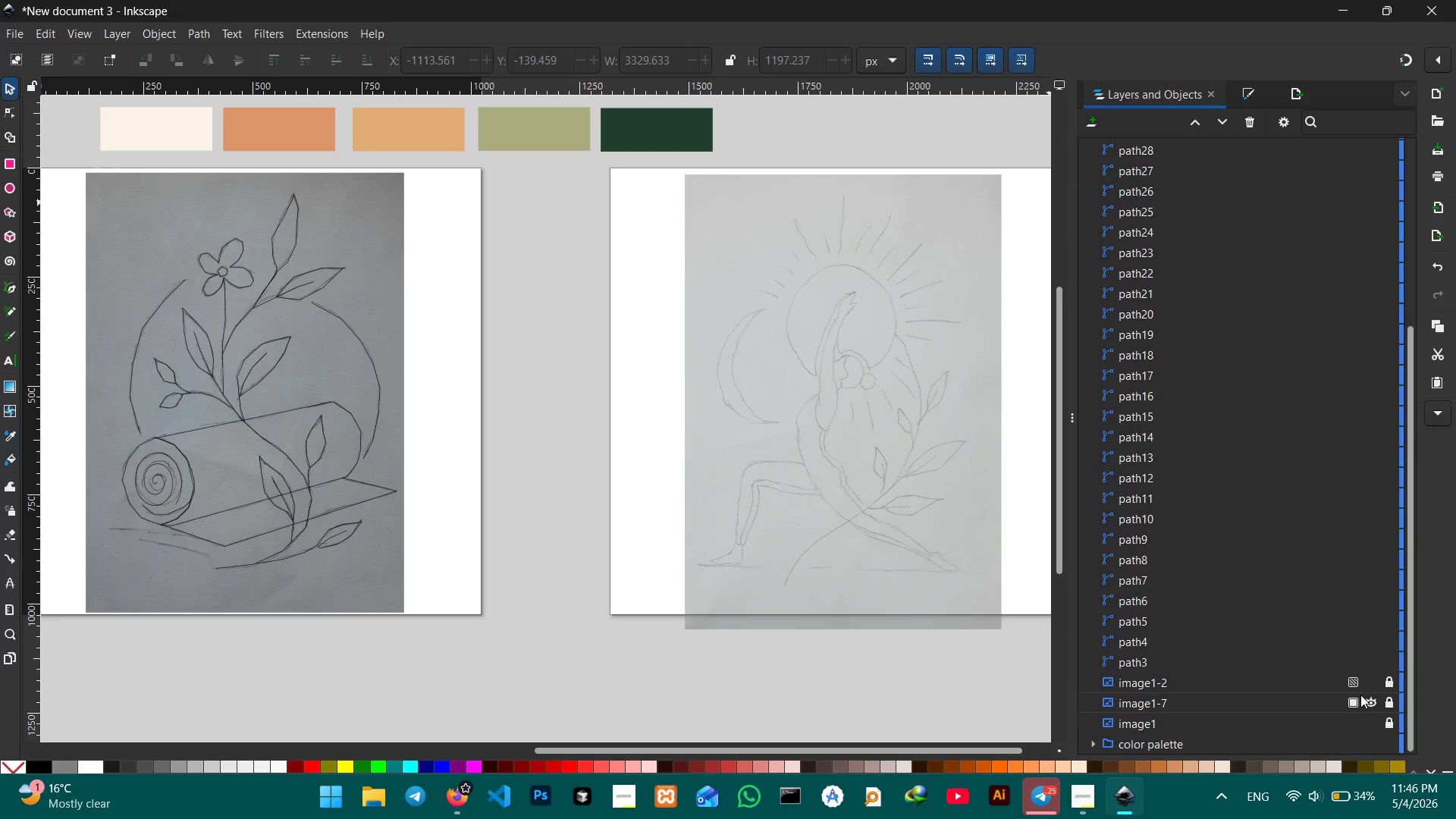 
left_click([1360, 695])
 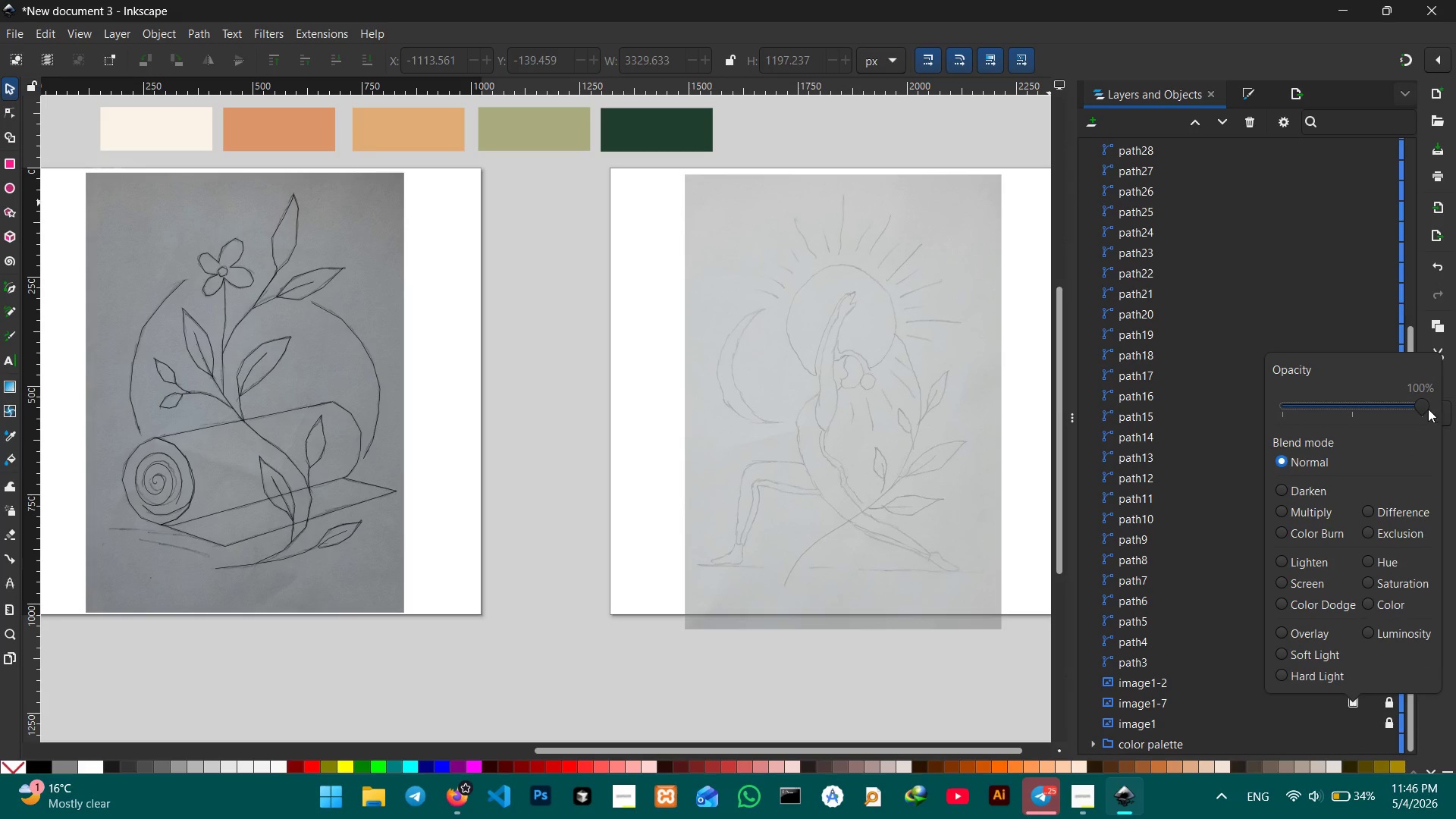 
left_click_drag(start_coordinate=[1424, 409], to_coordinate=[1356, 419])
 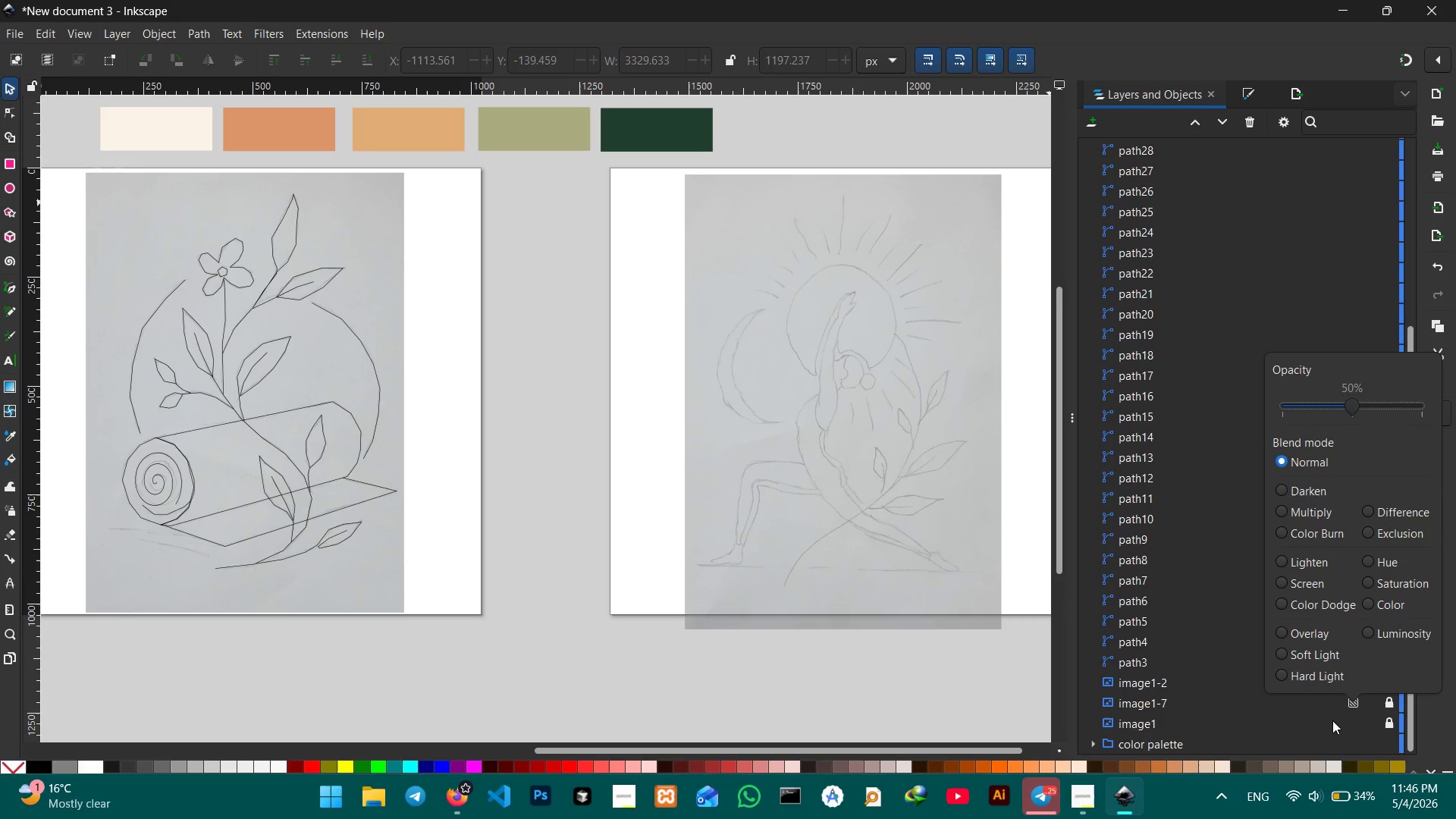 
left_click([1364, 717])
 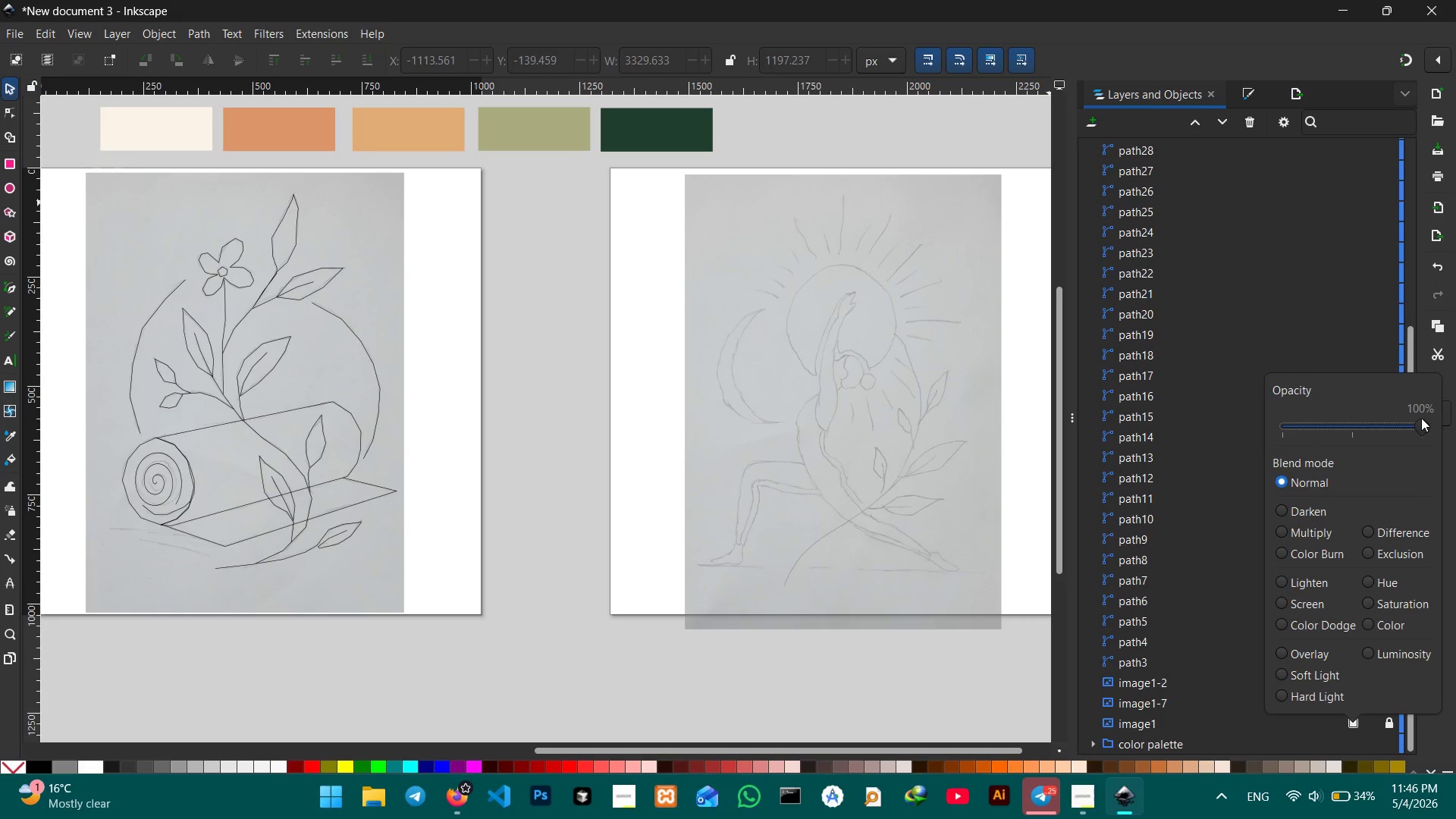 
left_click_drag(start_coordinate=[1421, 420], to_coordinate=[1353, 430])
 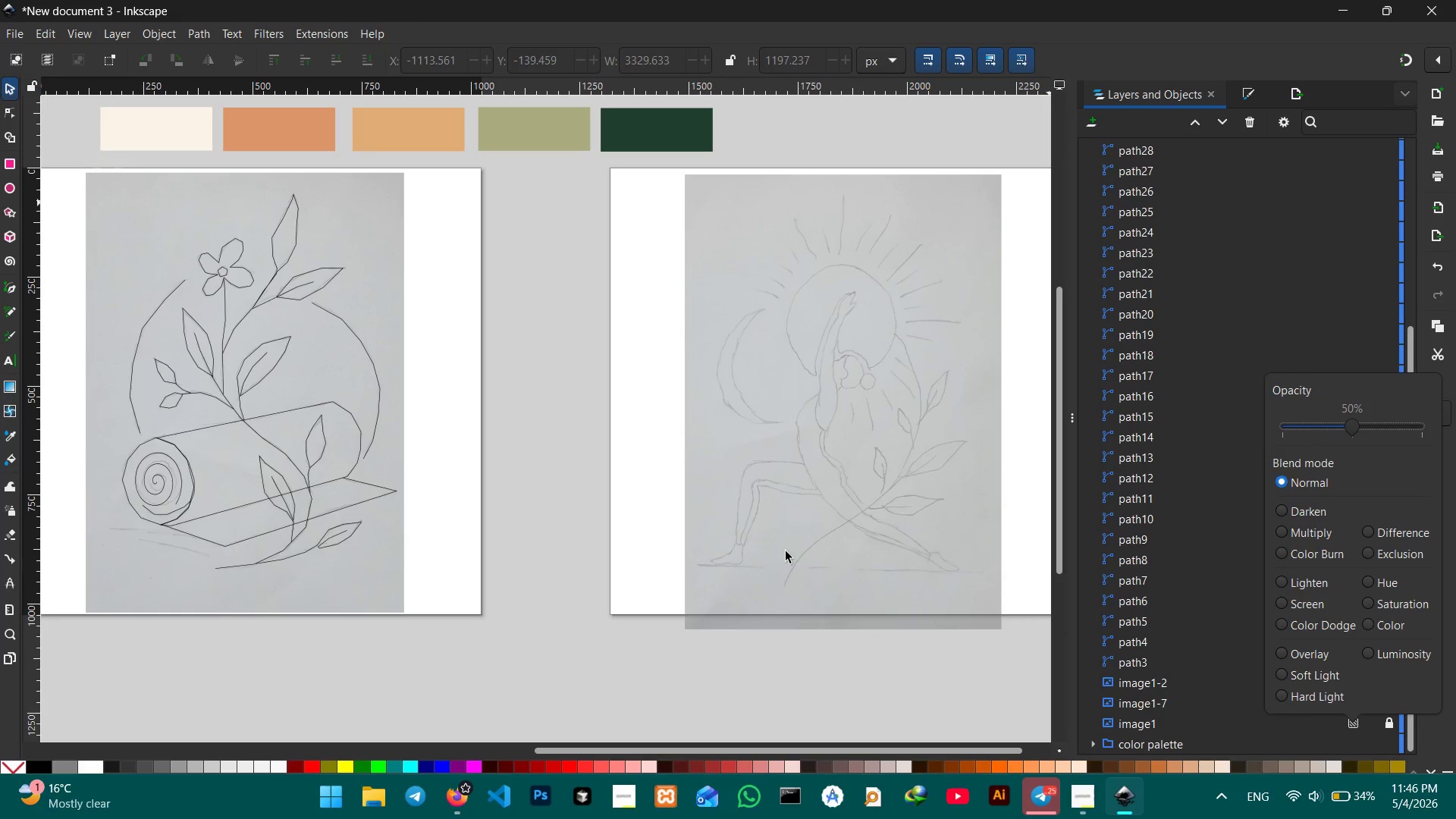 
left_click([786, 551])
 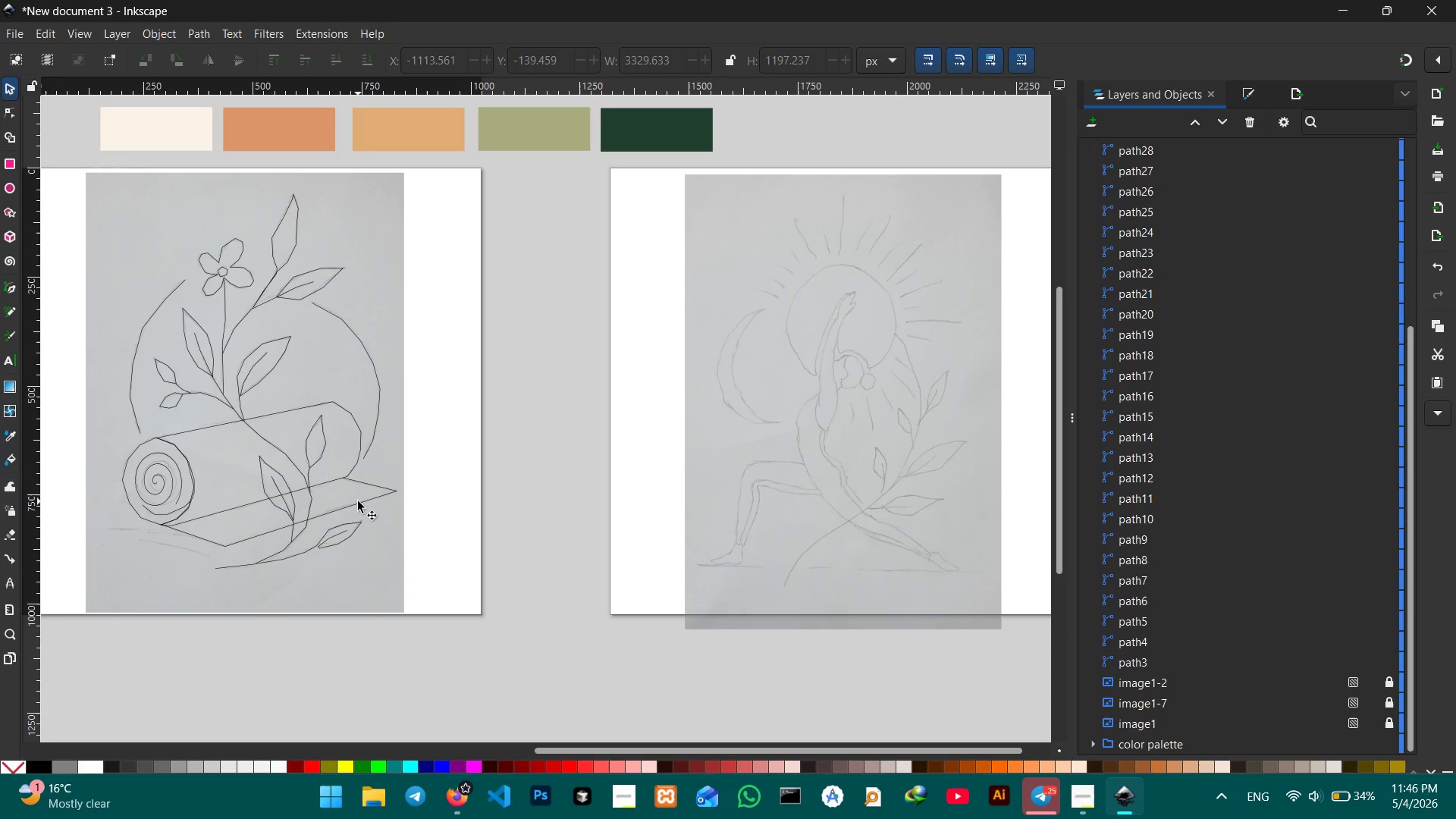 
hold_key(key=Space, duration=1.51)
 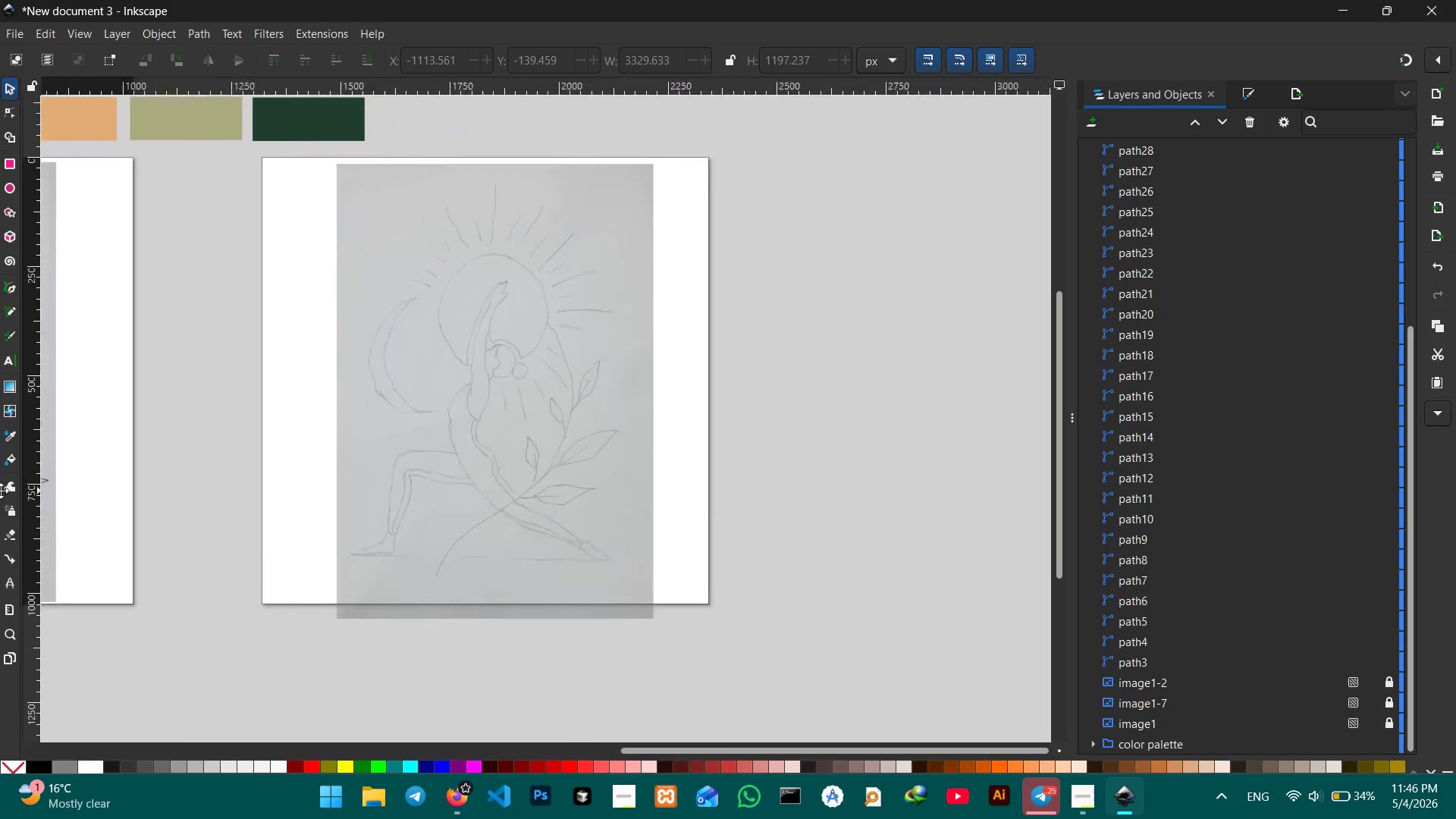 
left_click_drag(start_coordinate=[359, 501], to_coordinate=[0, 491])
 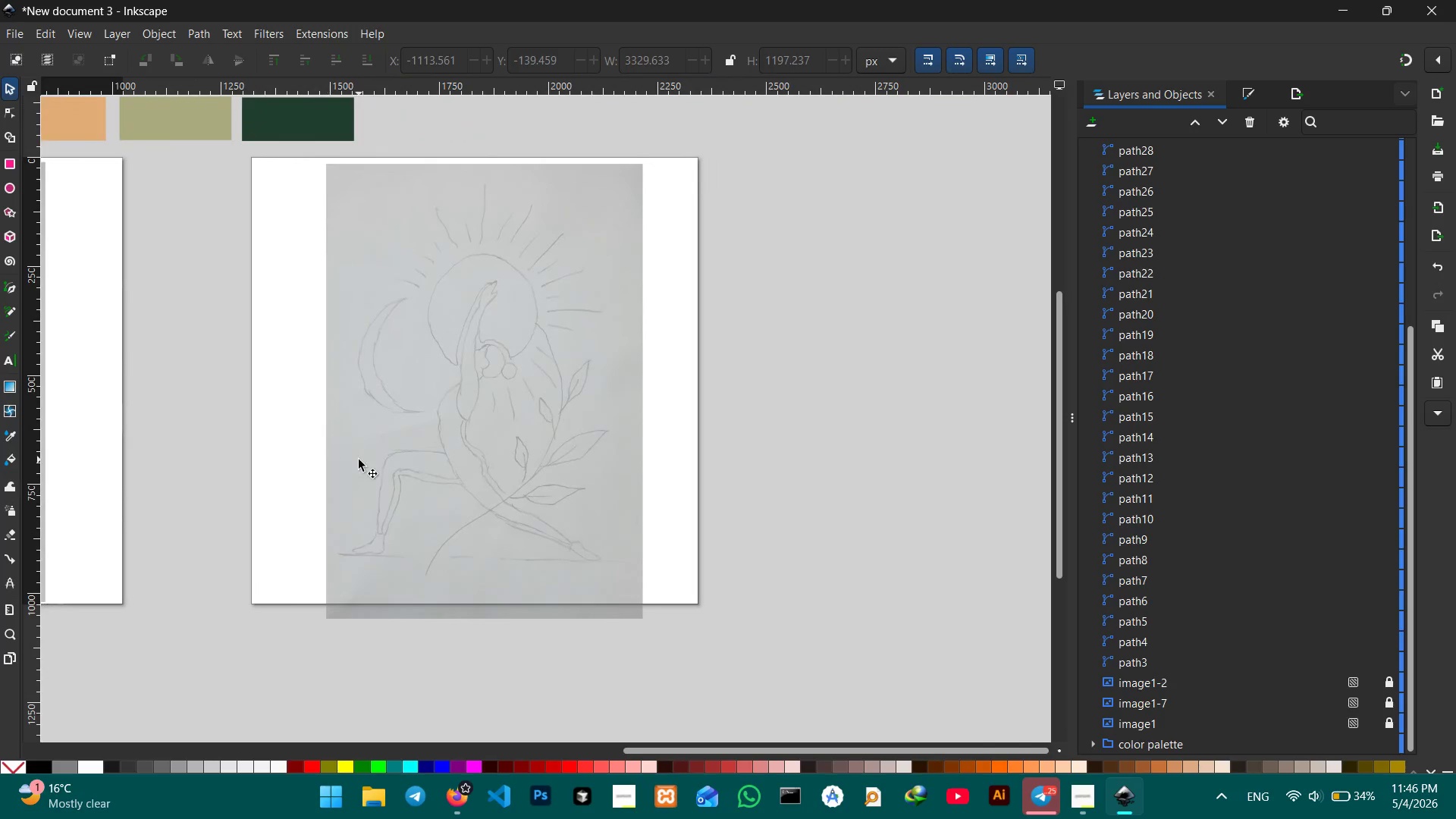 
hold_key(key=Space, duration=0.94)
 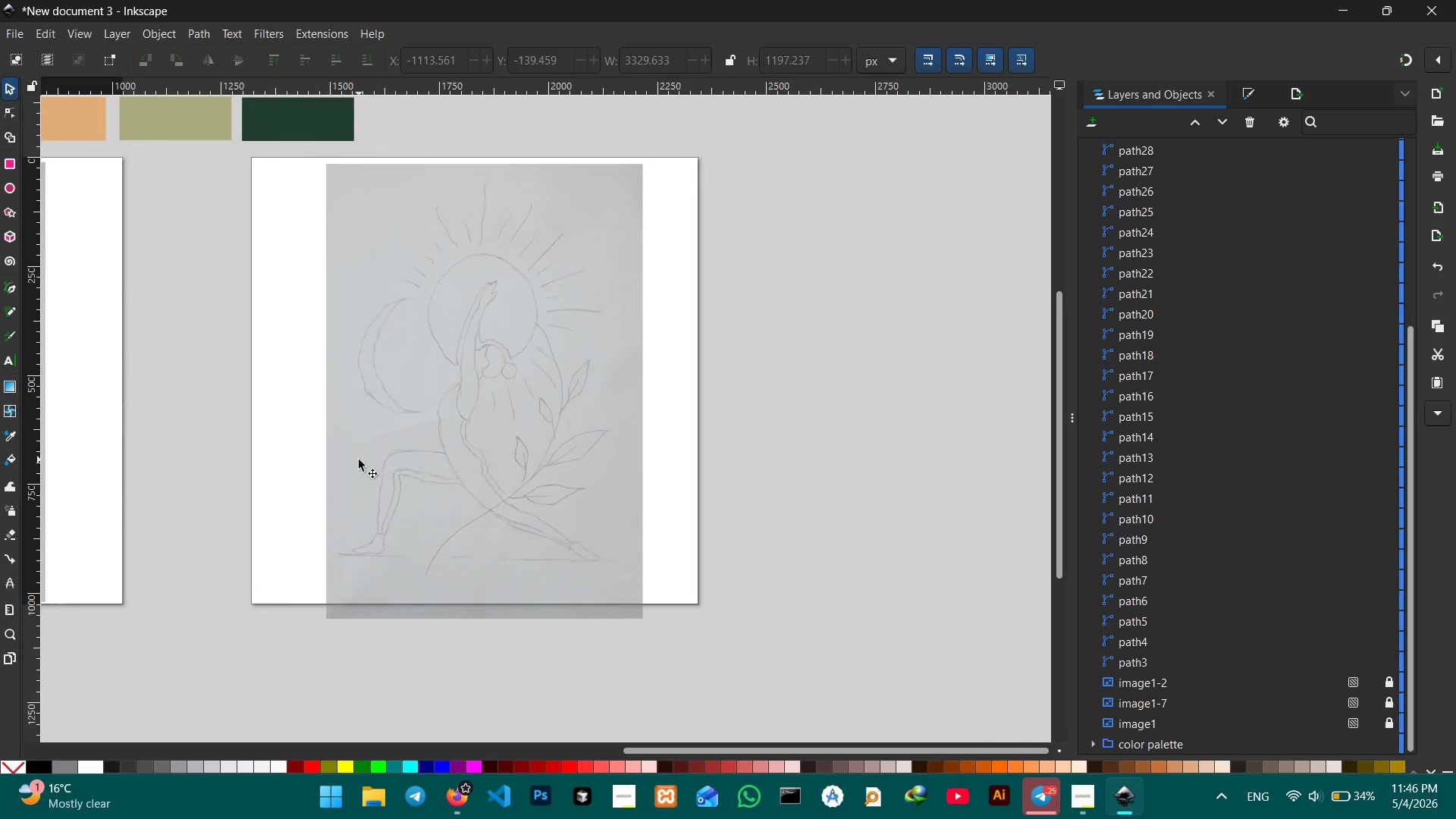 
left_click([359, 460])
 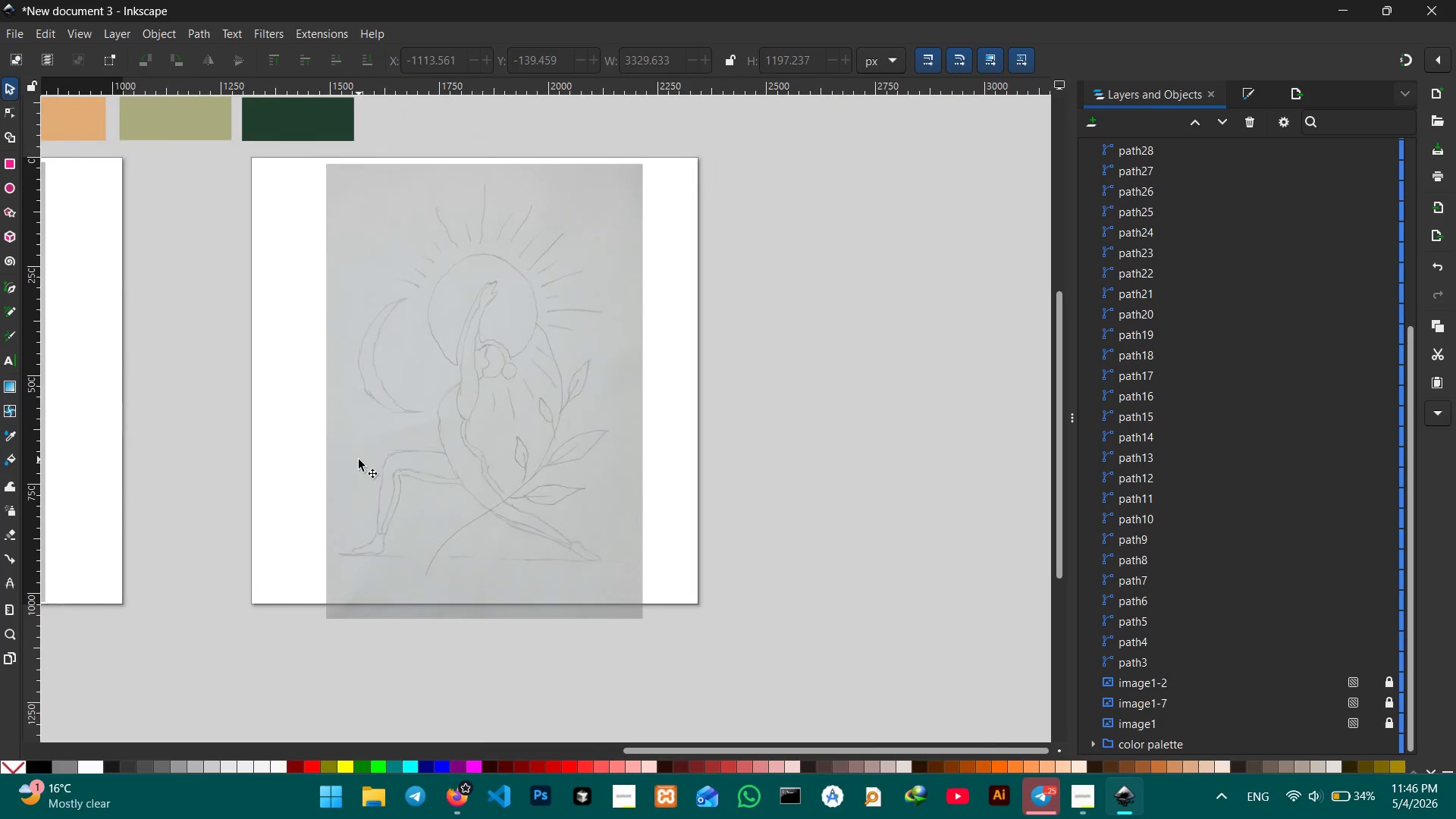 
hold_key(key=ControlLeft, duration=0.39)
scroll: coordinate [359, 460], scroll_direction: up, amount: 2.0
 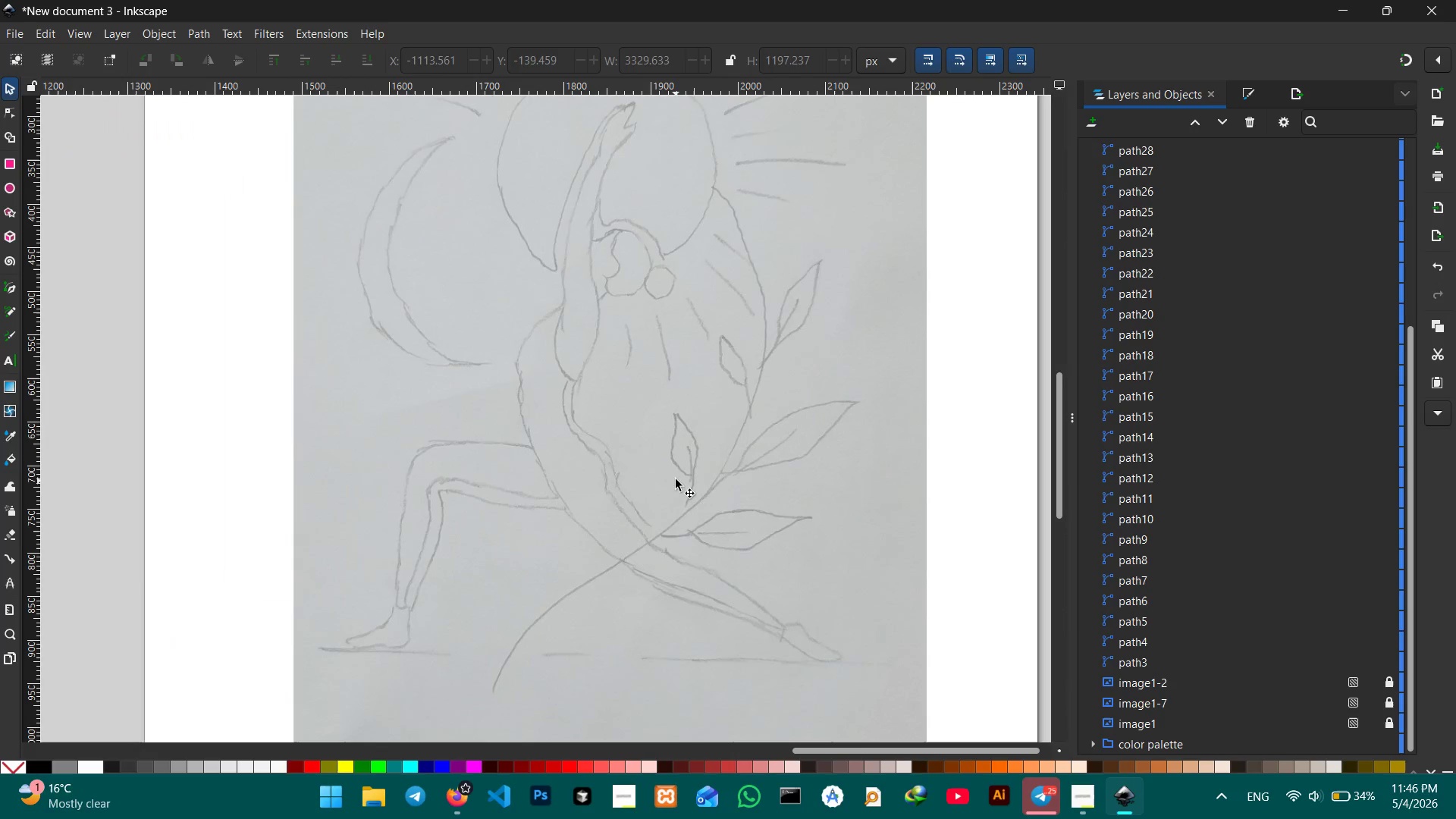 
key(Space)
 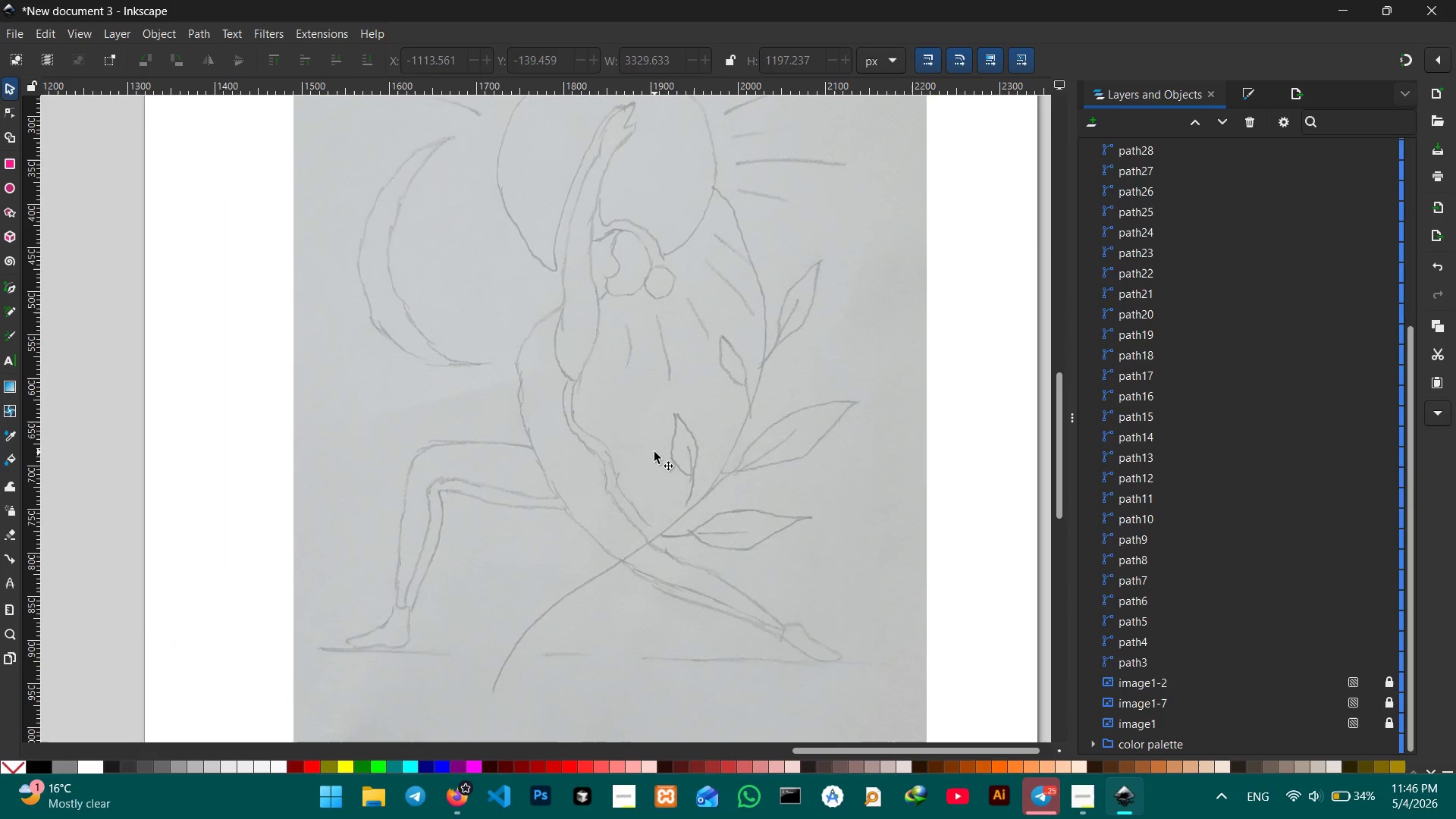 
left_click_drag(start_coordinate=[654, 452], to_coordinate=[648, 493])
 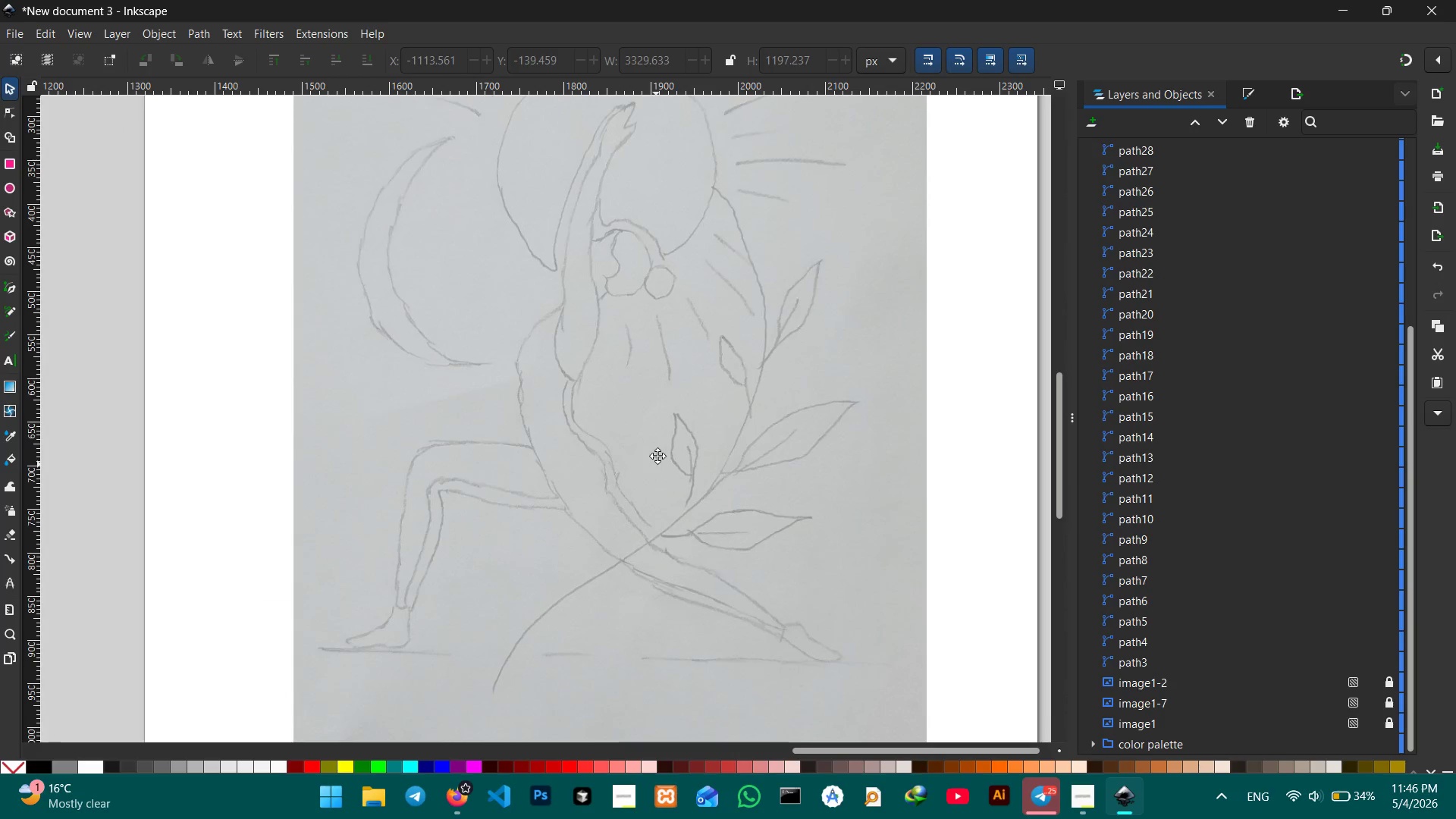 
hold_key(key=Space, duration=1.52)
 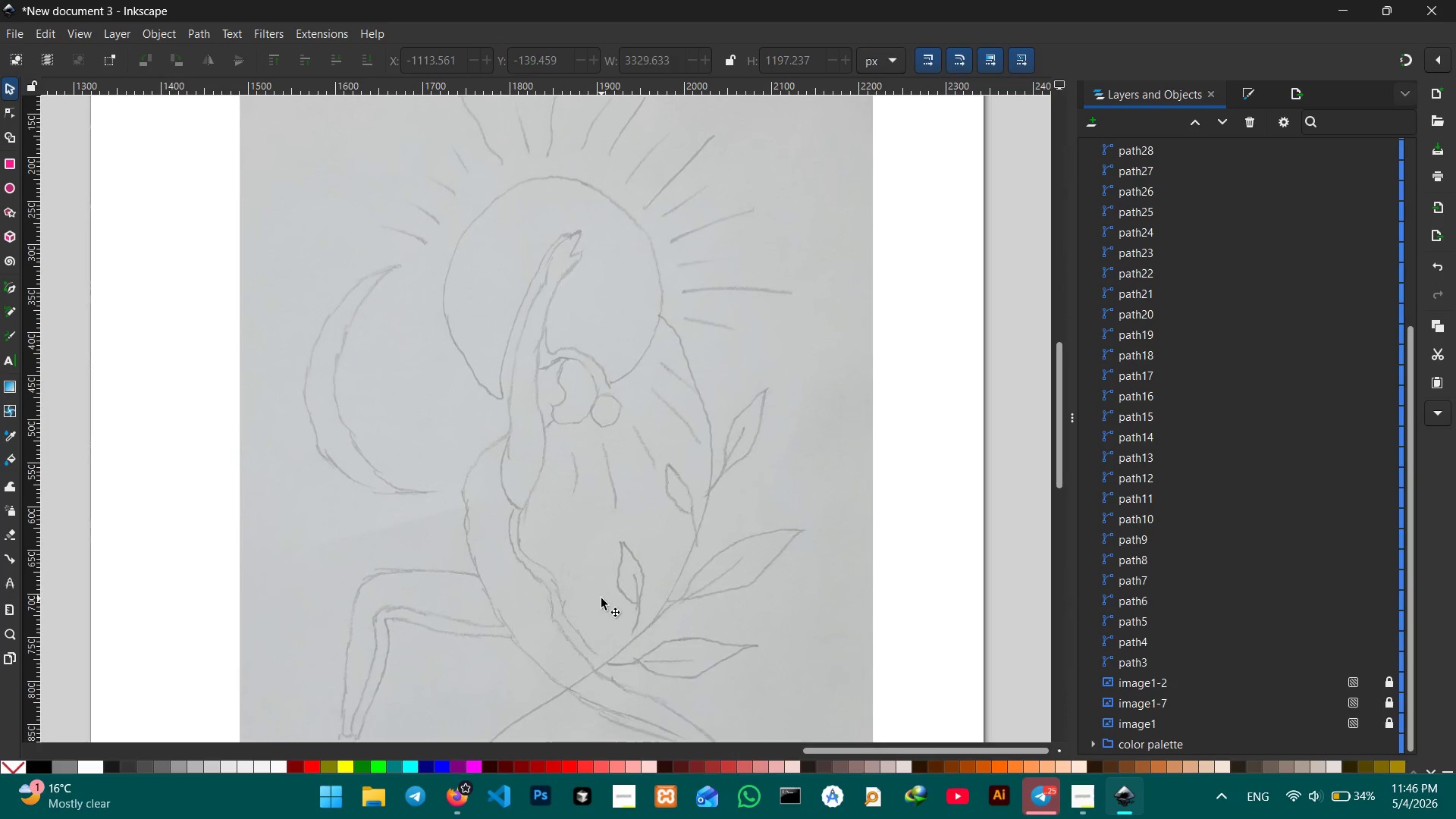 
left_click_drag(start_coordinate=[661, 444], to_coordinate=[585, 629])
 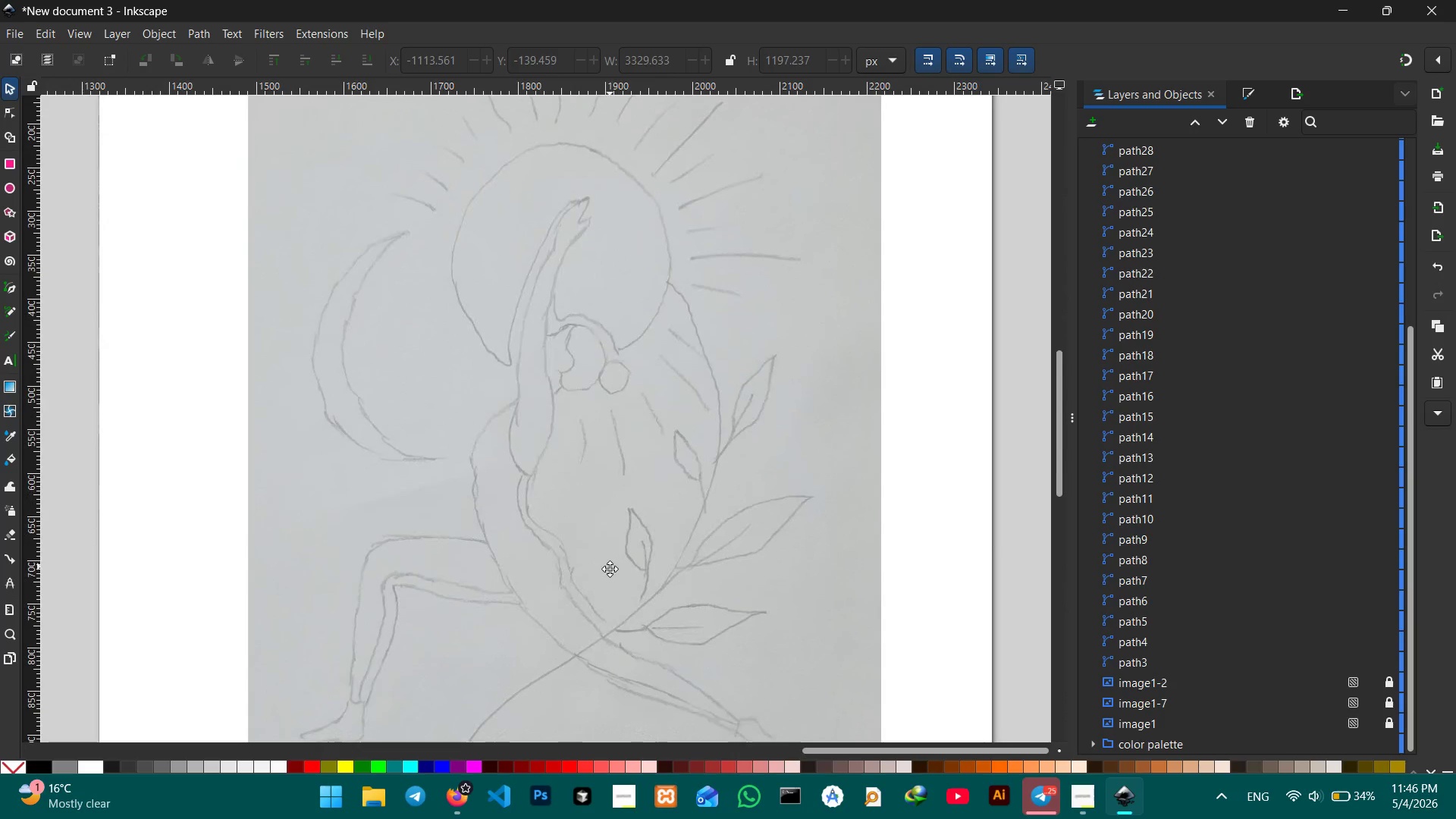 
hold_key(key=Space, duration=0.64)
 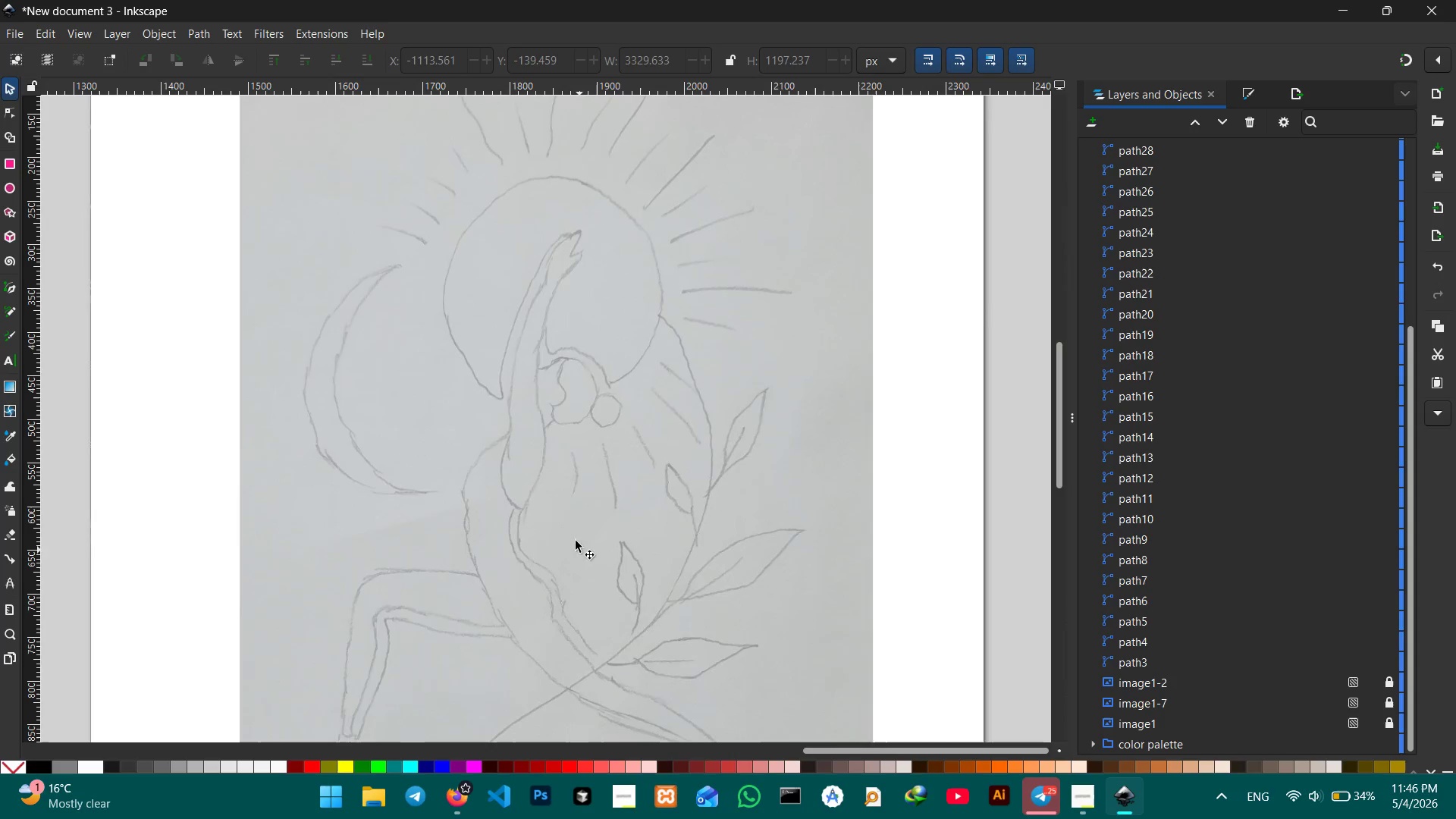 
left_click_drag(start_coordinate=[610, 567], to_coordinate=[601, 607])
 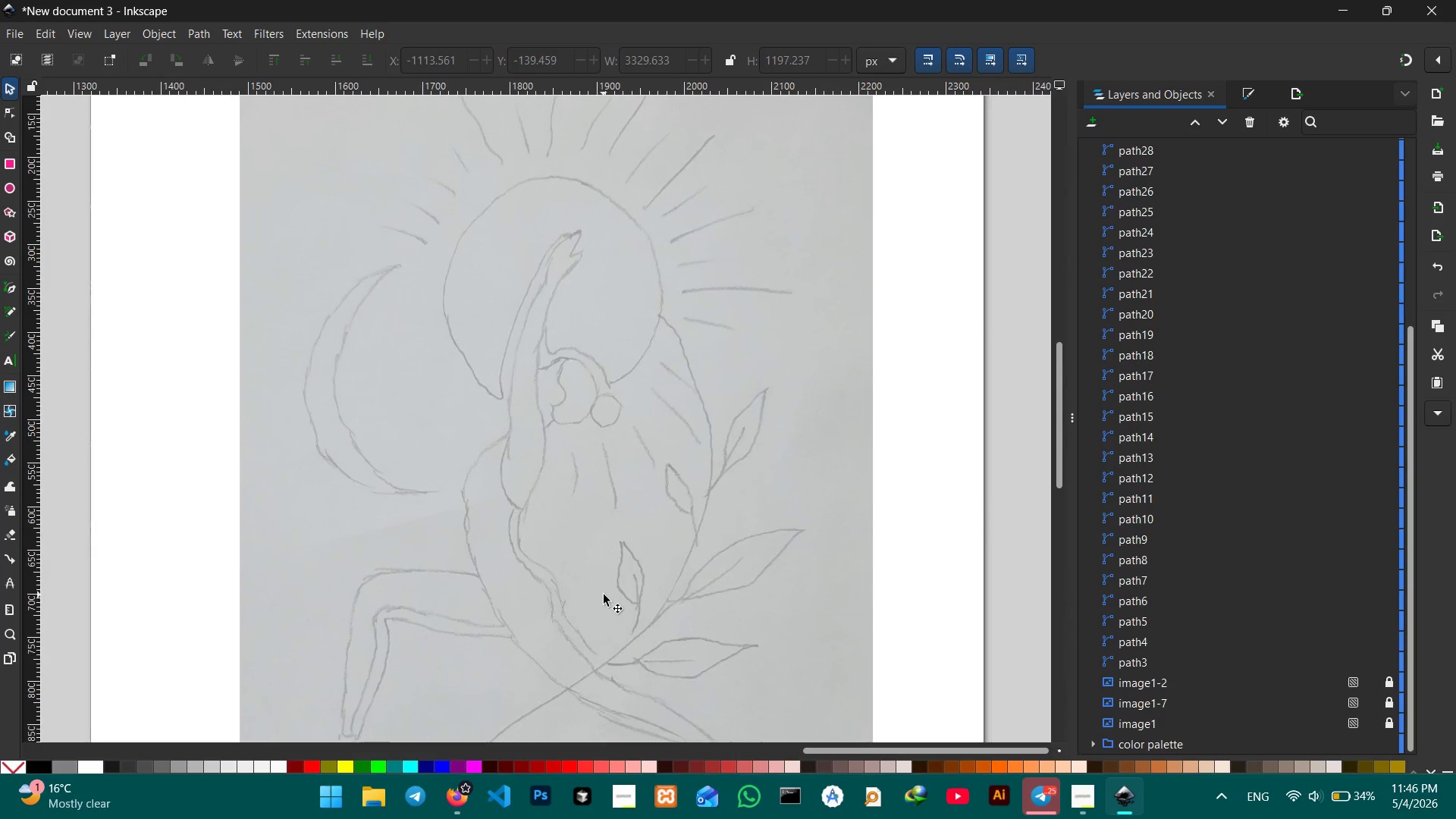 
left_click([604, 595])
 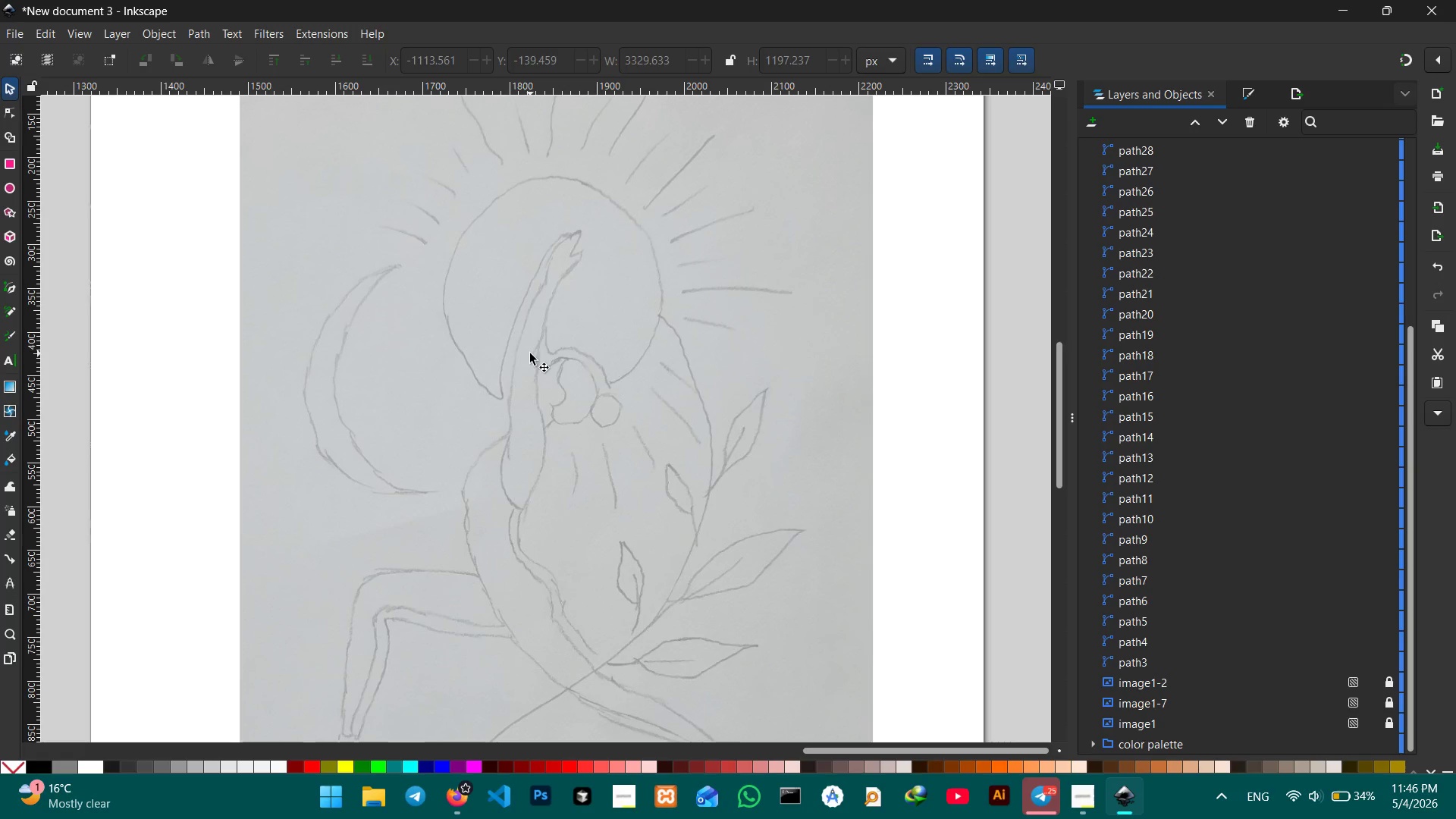 
hold_key(key=ControlLeft, duration=0.5)
scroll: coordinate [530, 353], scroll_direction: up, amount: 1.0
 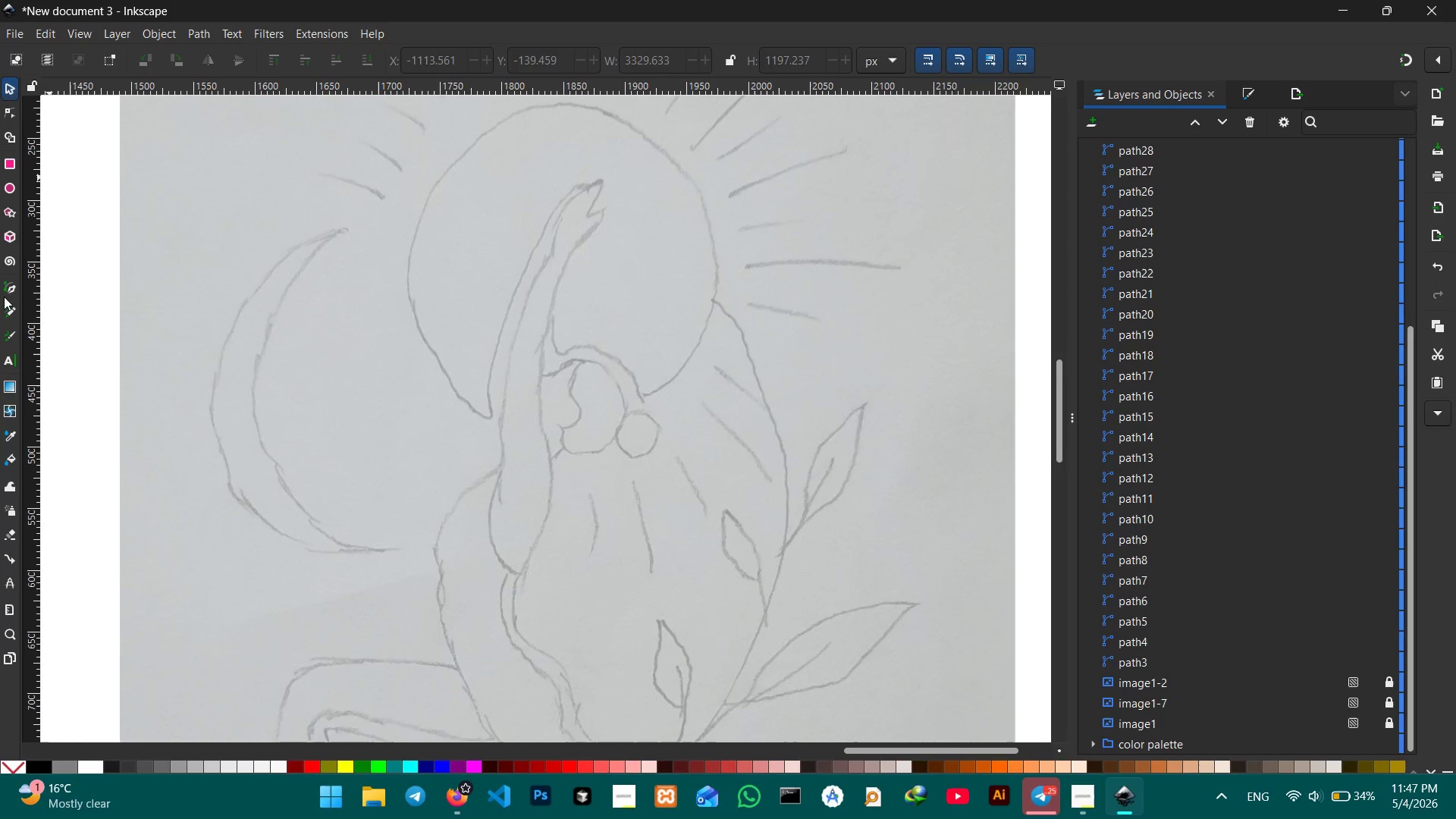 
left_click([7, 284])
 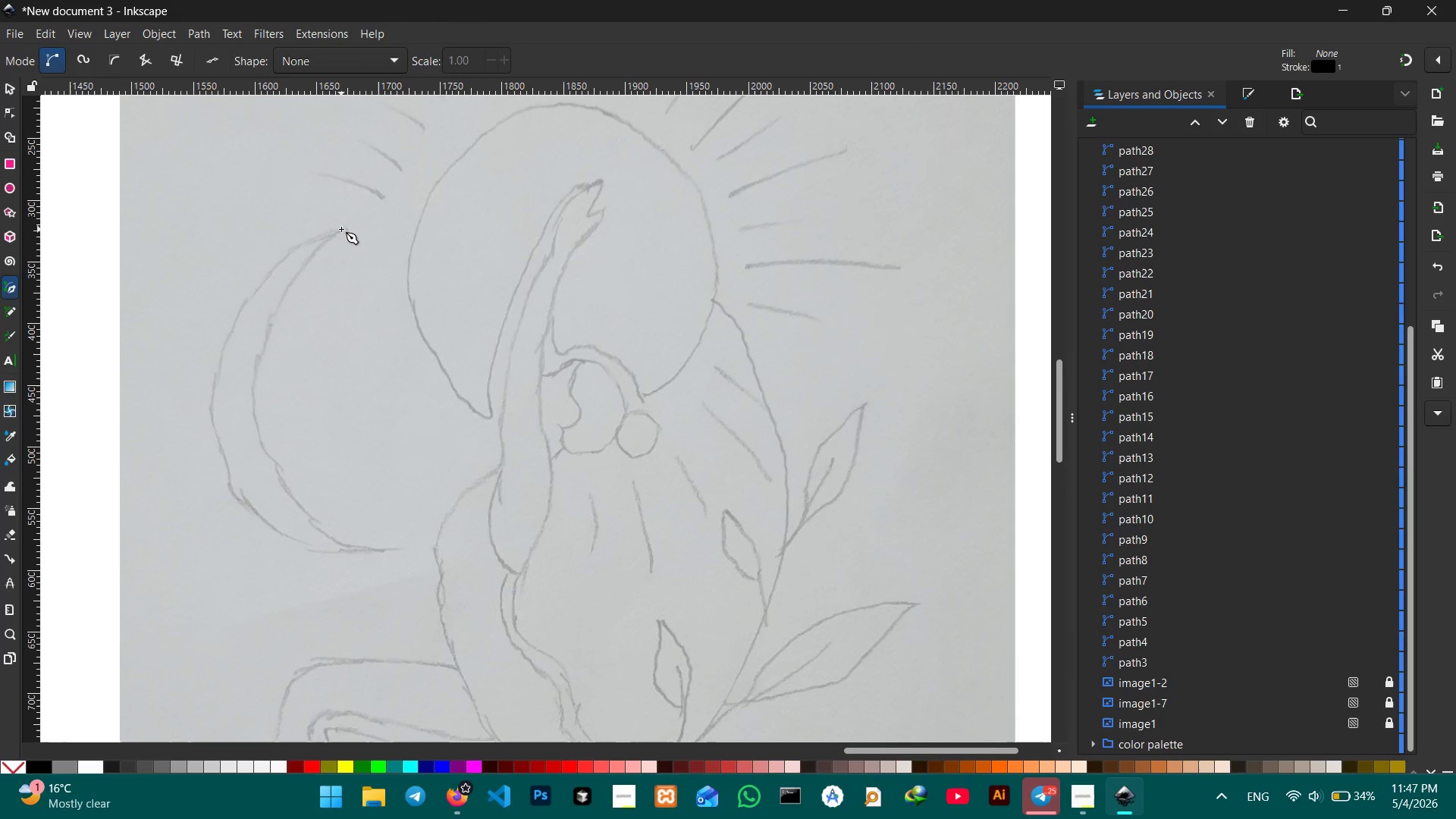 
left_click([284, 255])
 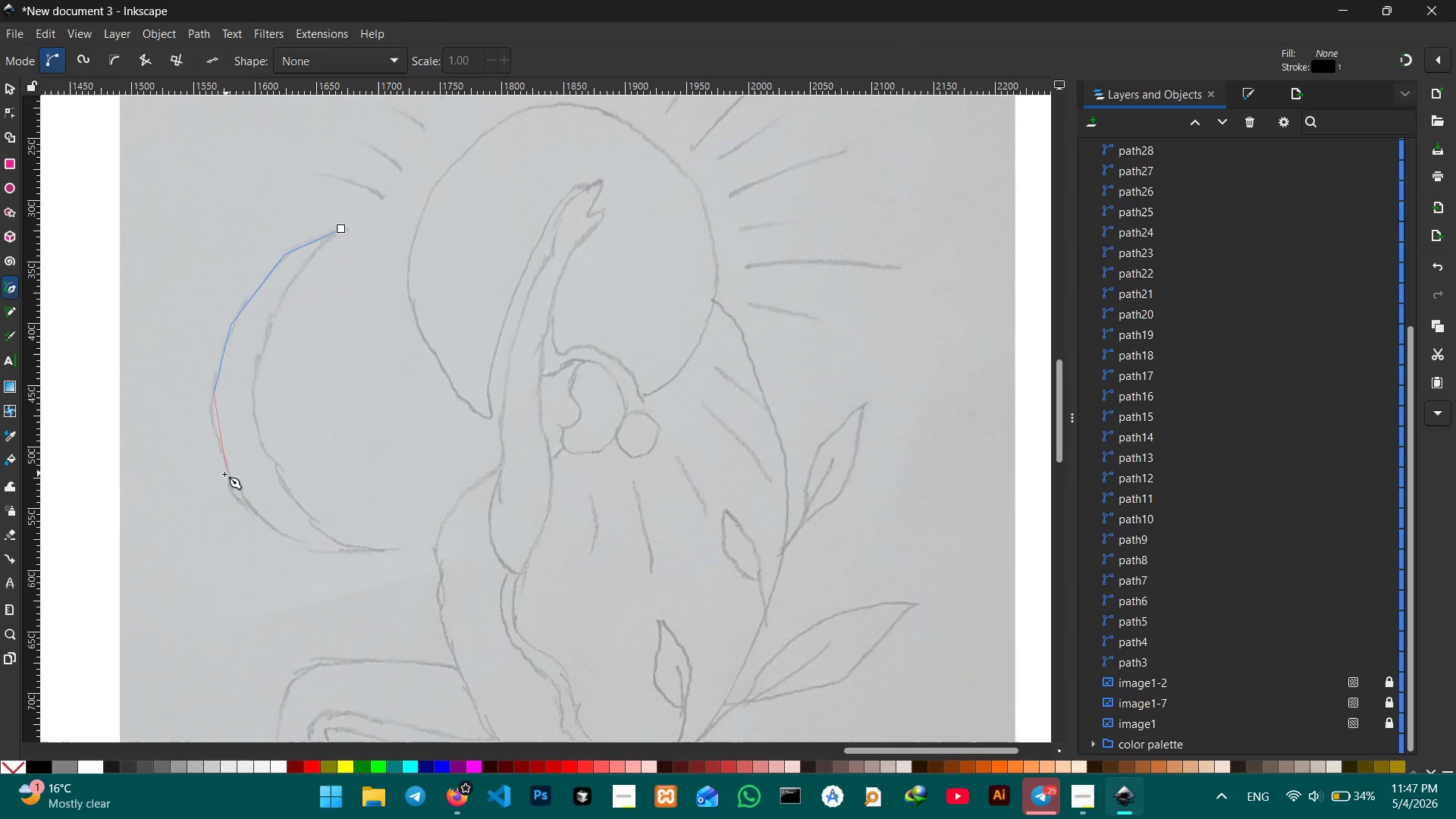 
left_click([221, 441])
 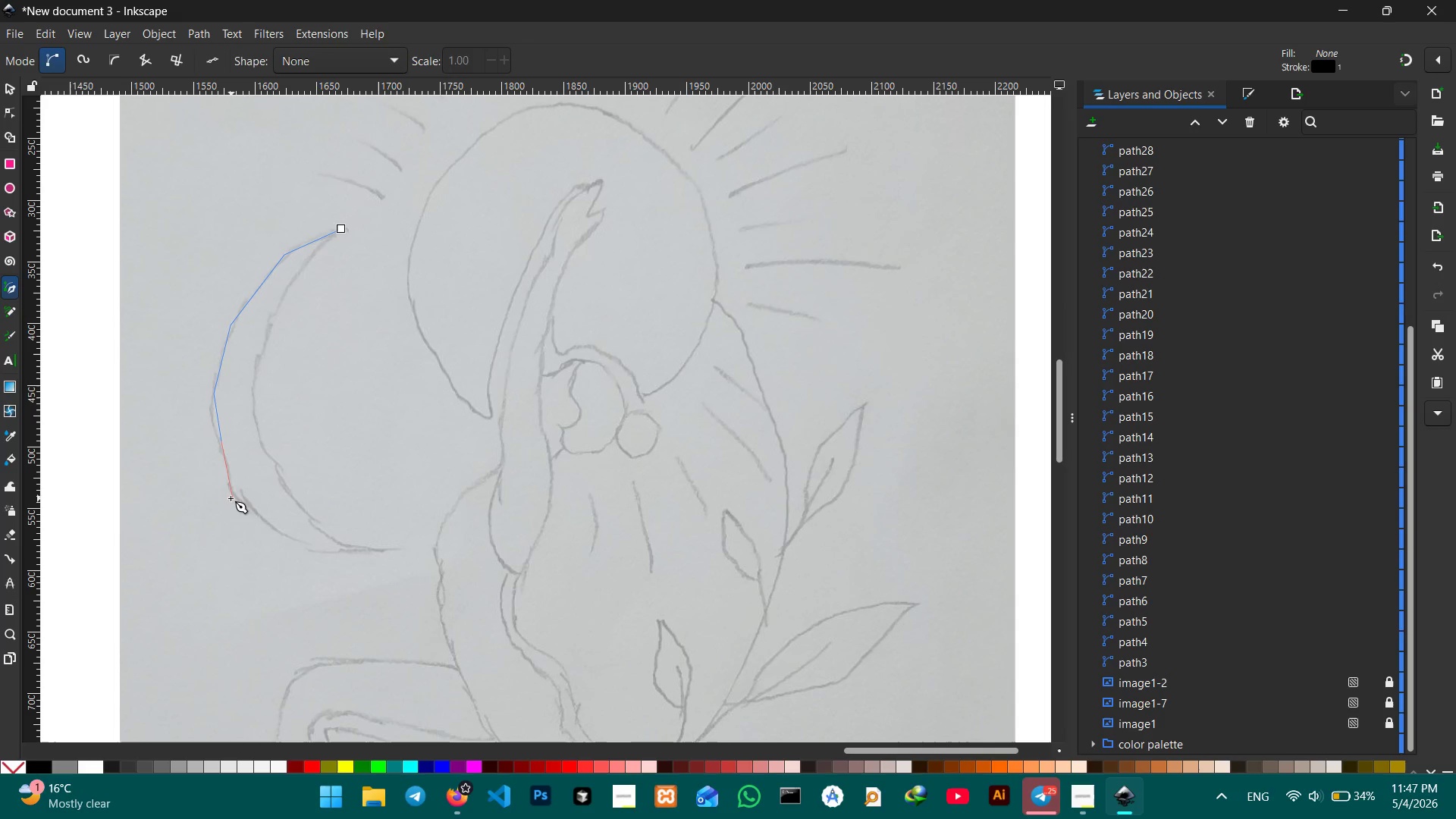 
left_click([240, 494])
 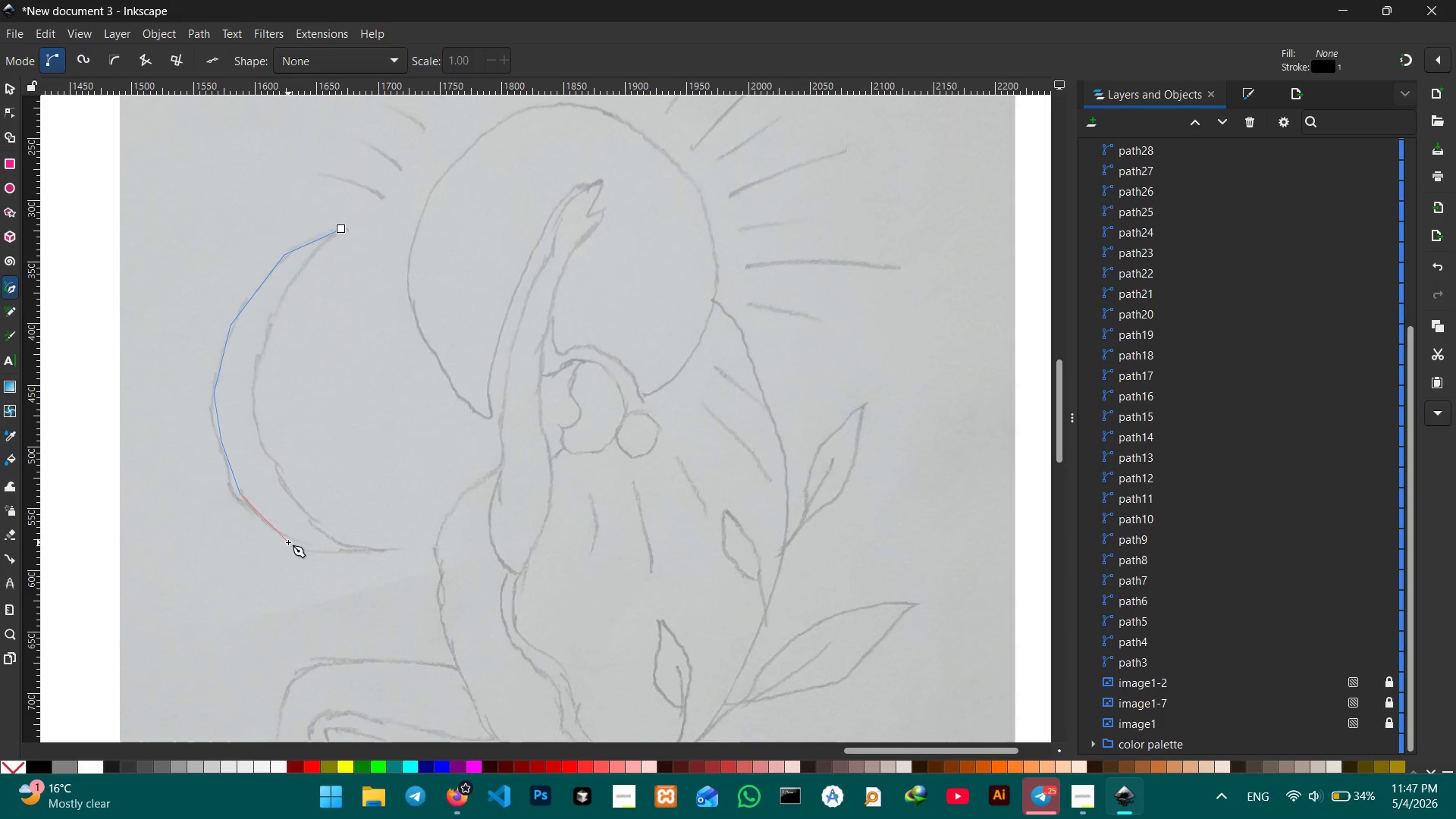 
left_click([287, 543])
 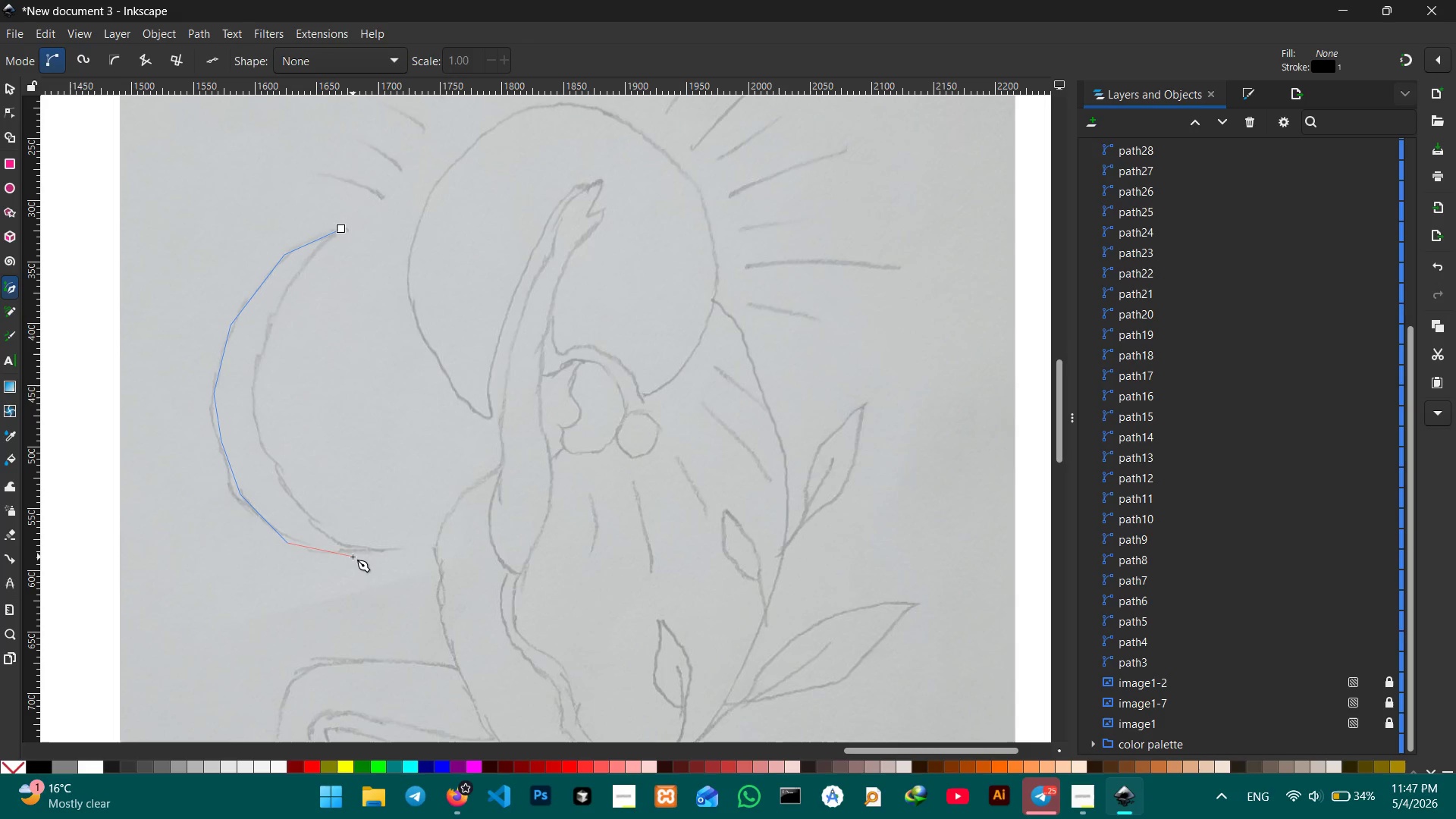 
double_click([353, 557])
 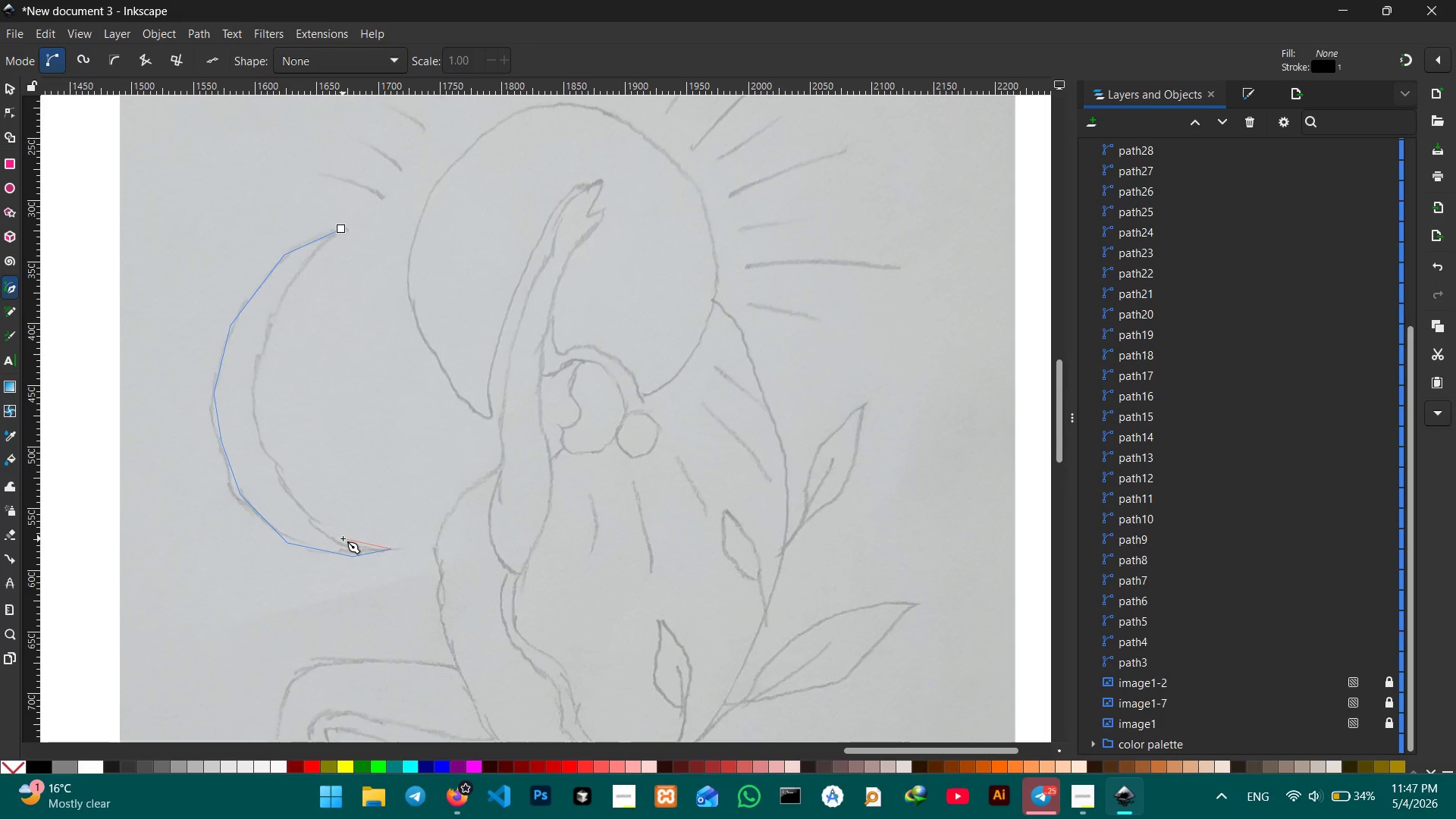 
left_click([343, 544])
 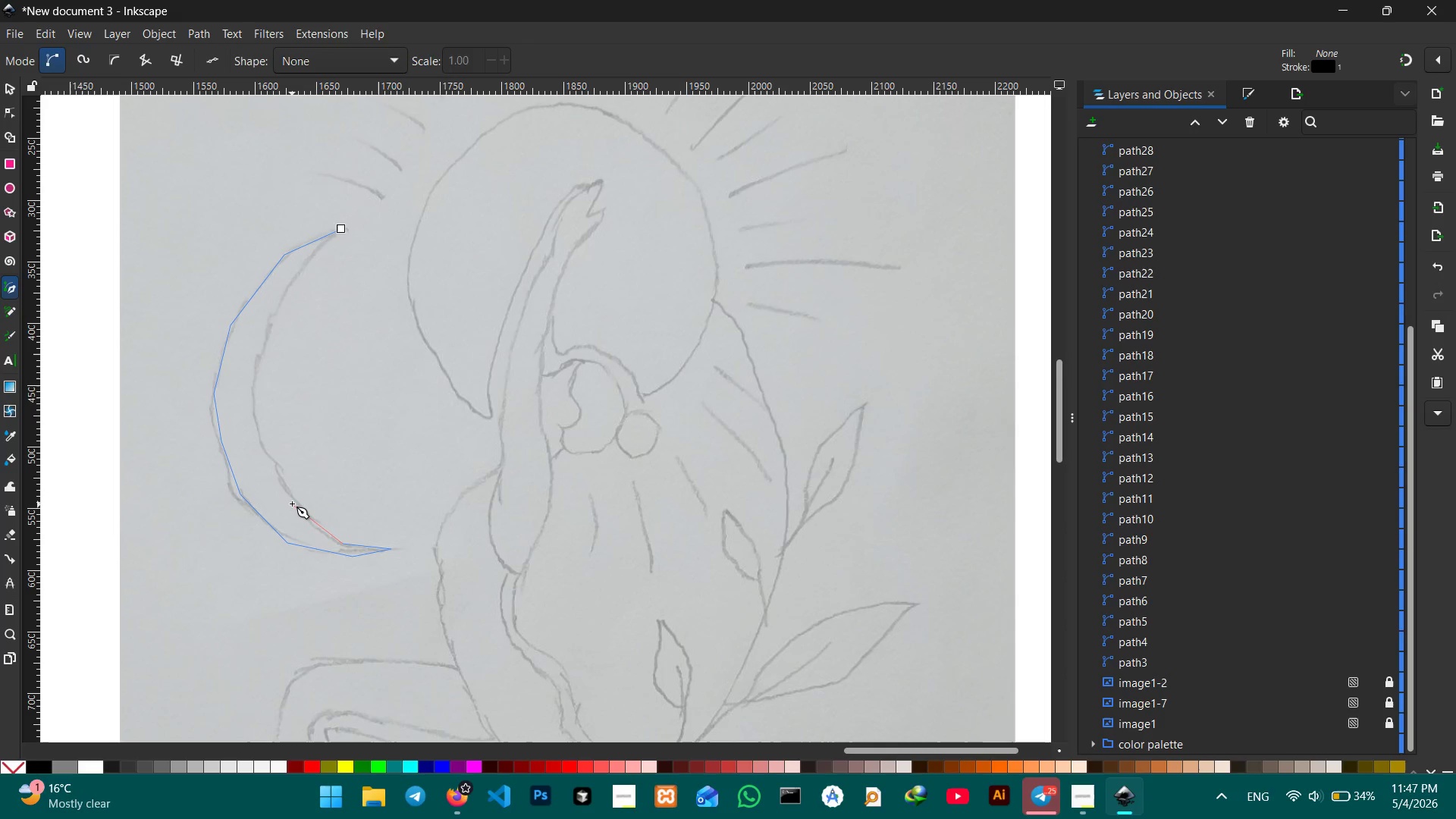 
left_click([292, 500])
 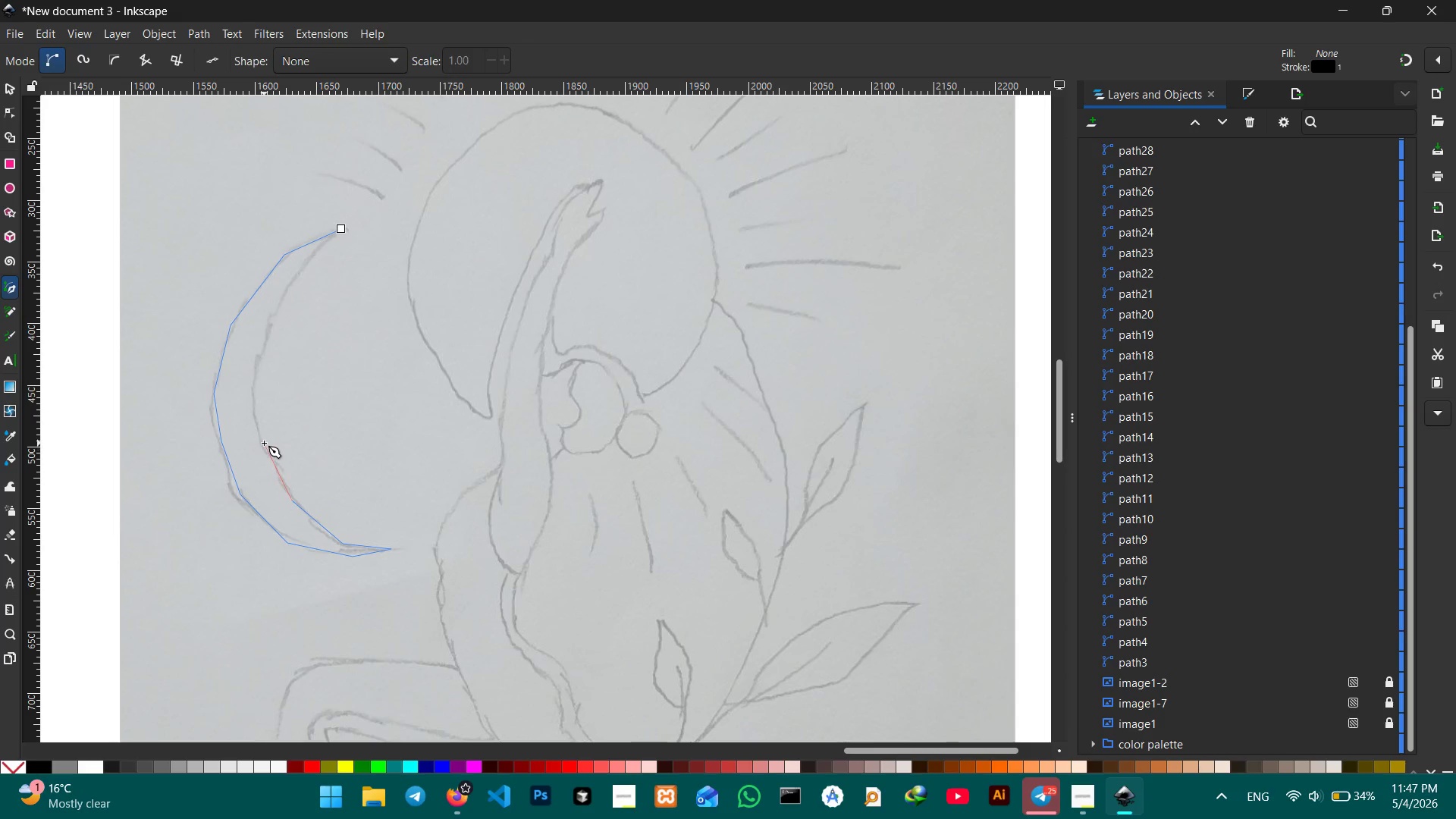 
left_click([264, 443])
 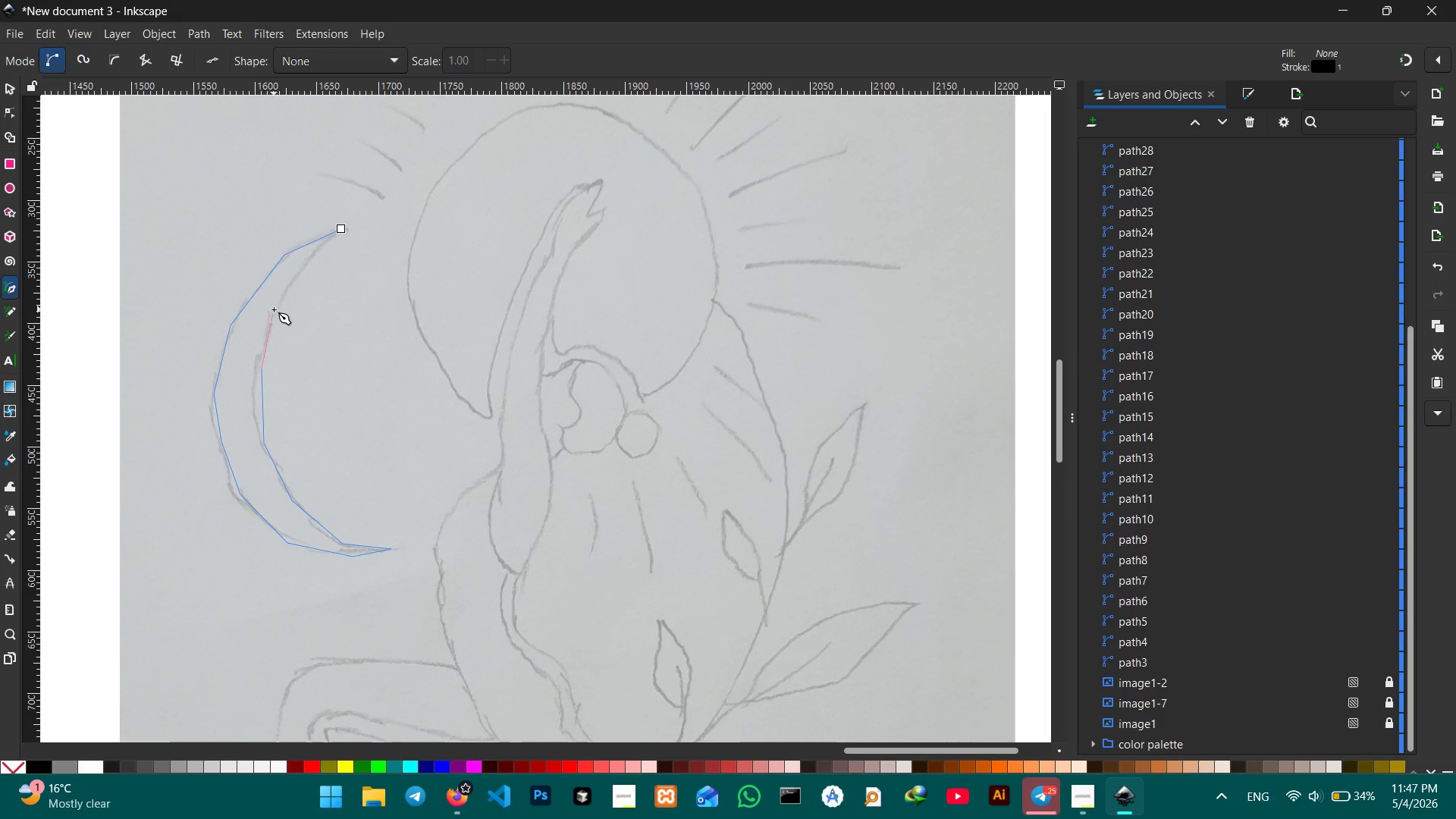 
left_click([279, 306])
 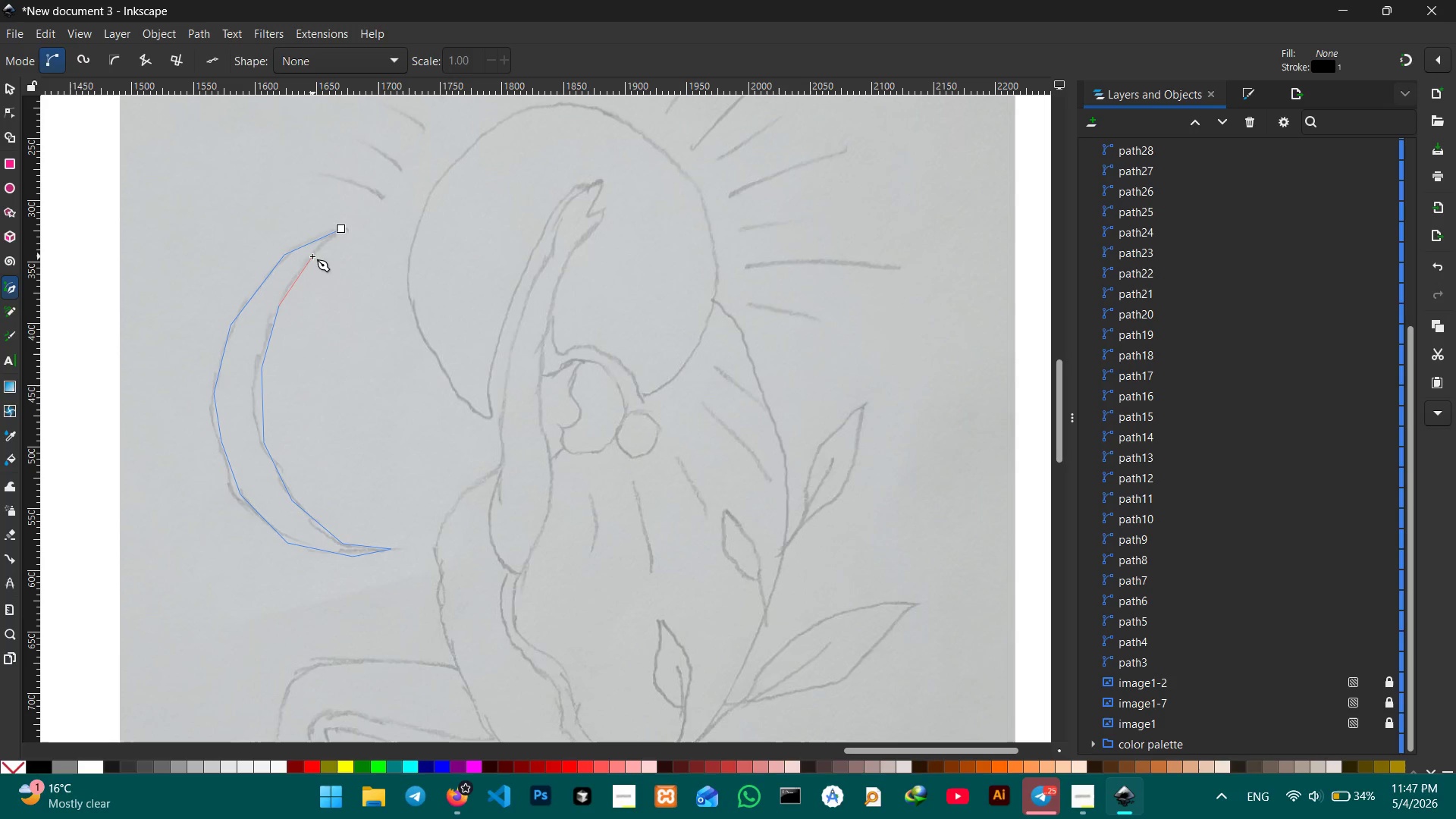 
left_click([312, 256])
 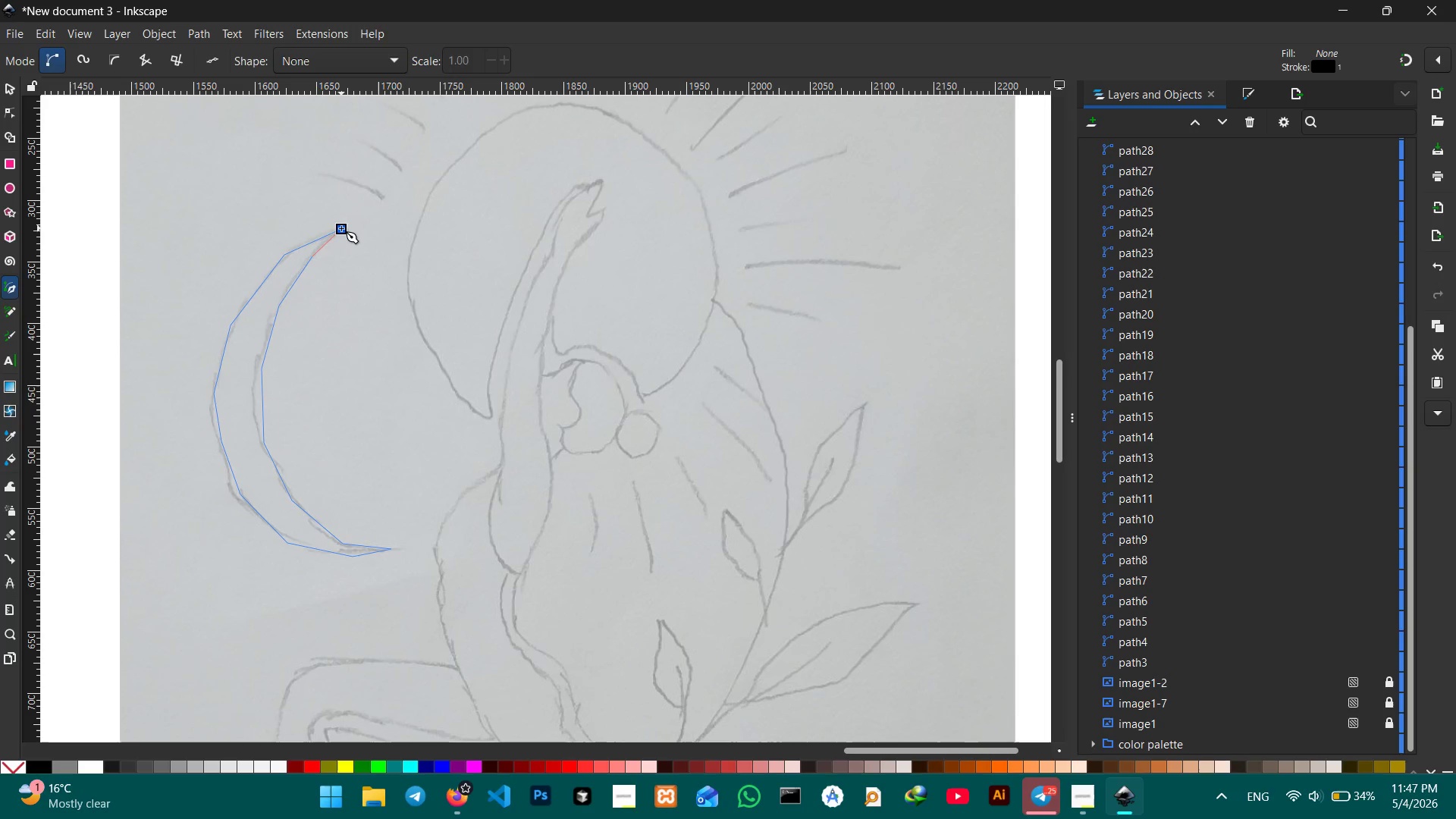 
double_click([341, 228])
 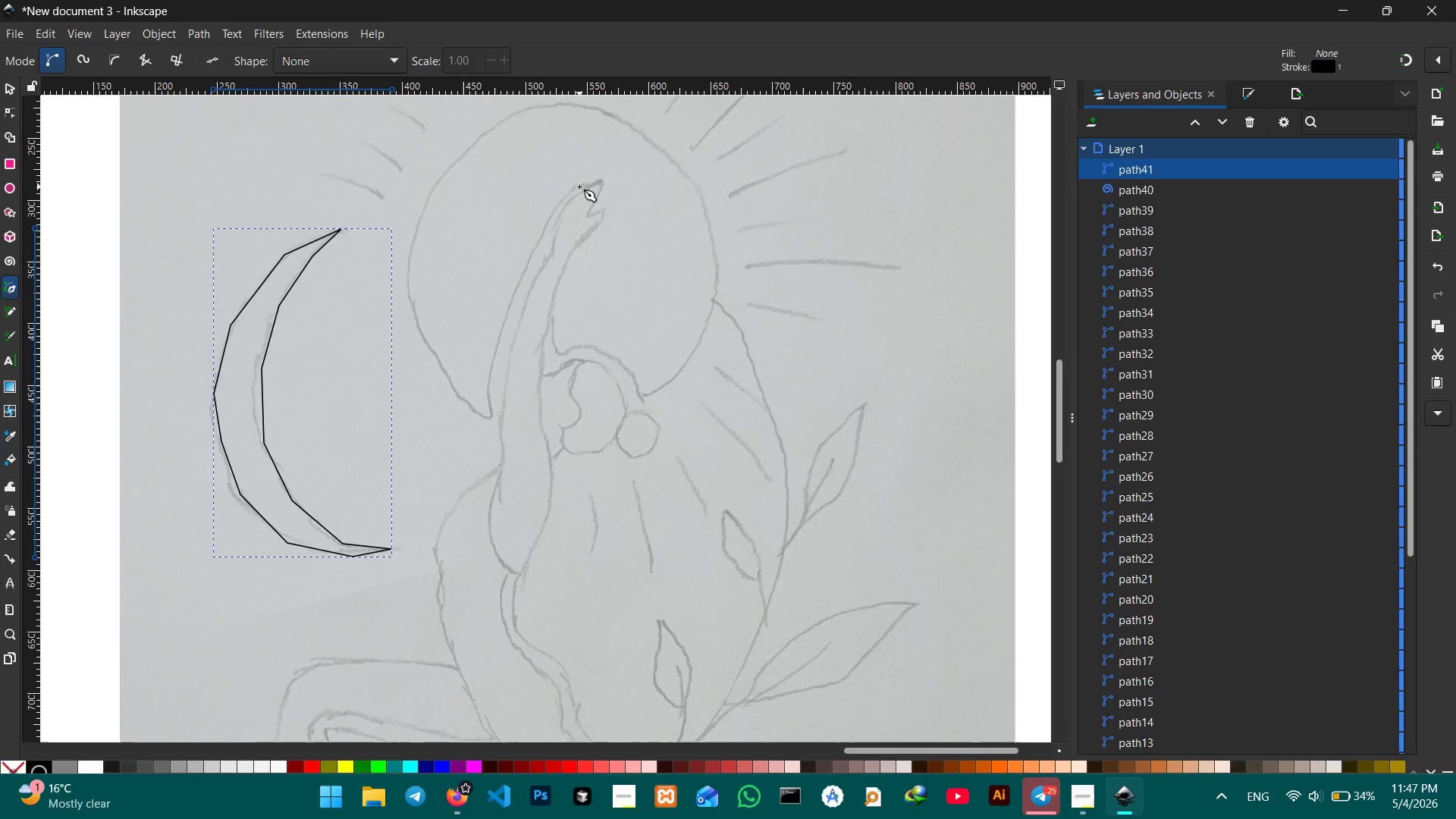 
wait(5.69)
 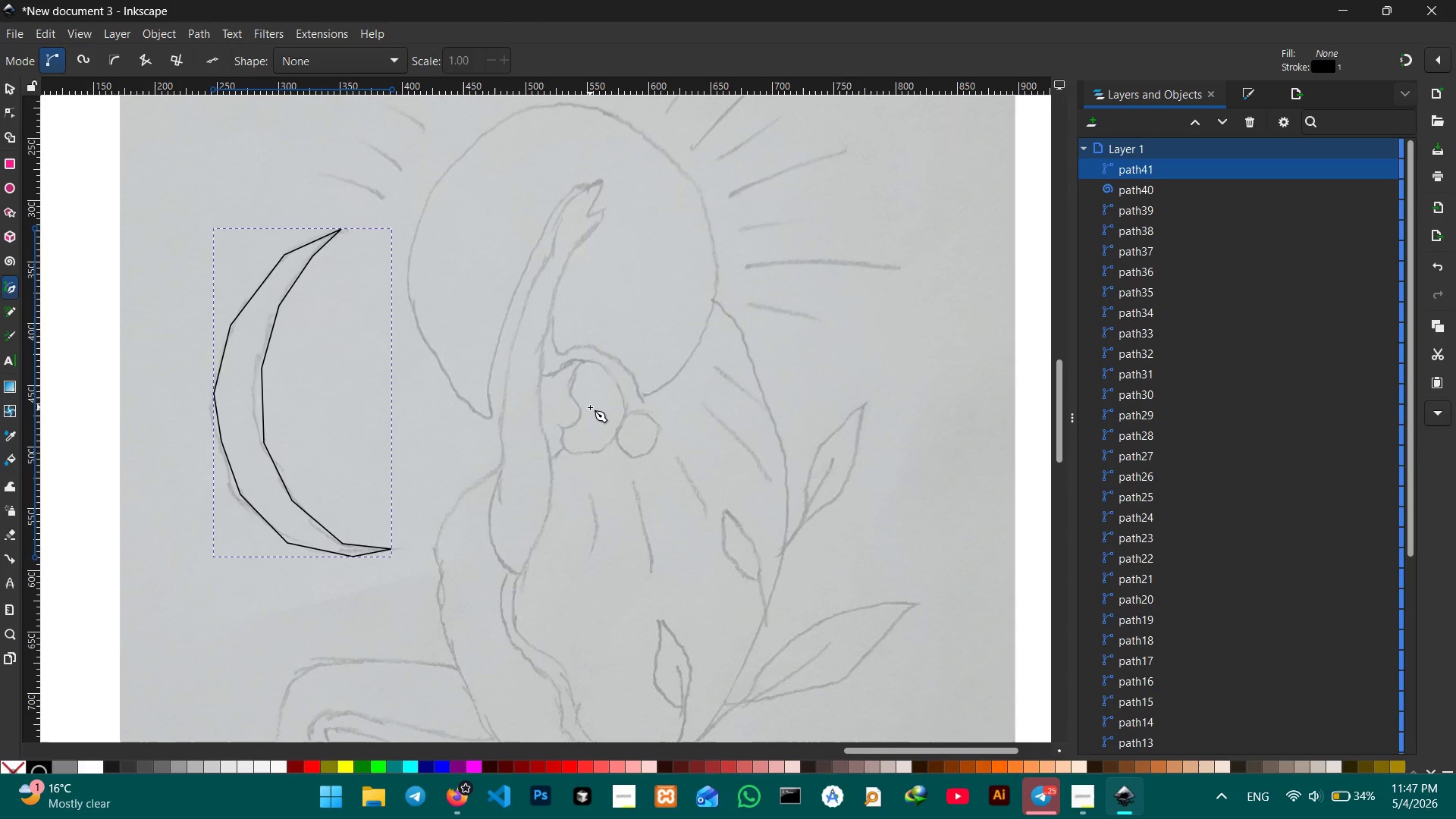 
left_click([588, 187])
 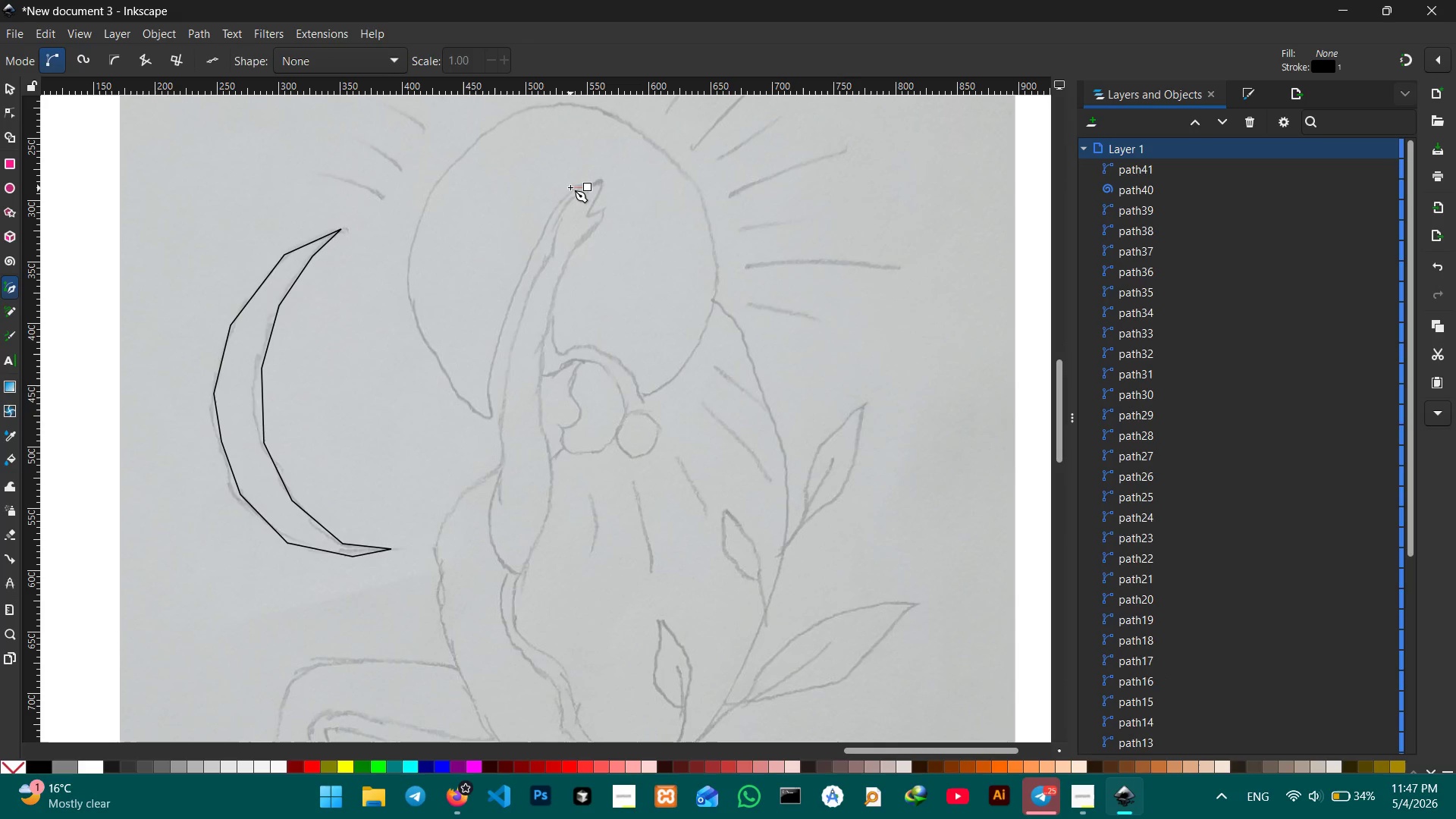 
left_click([571, 187])
 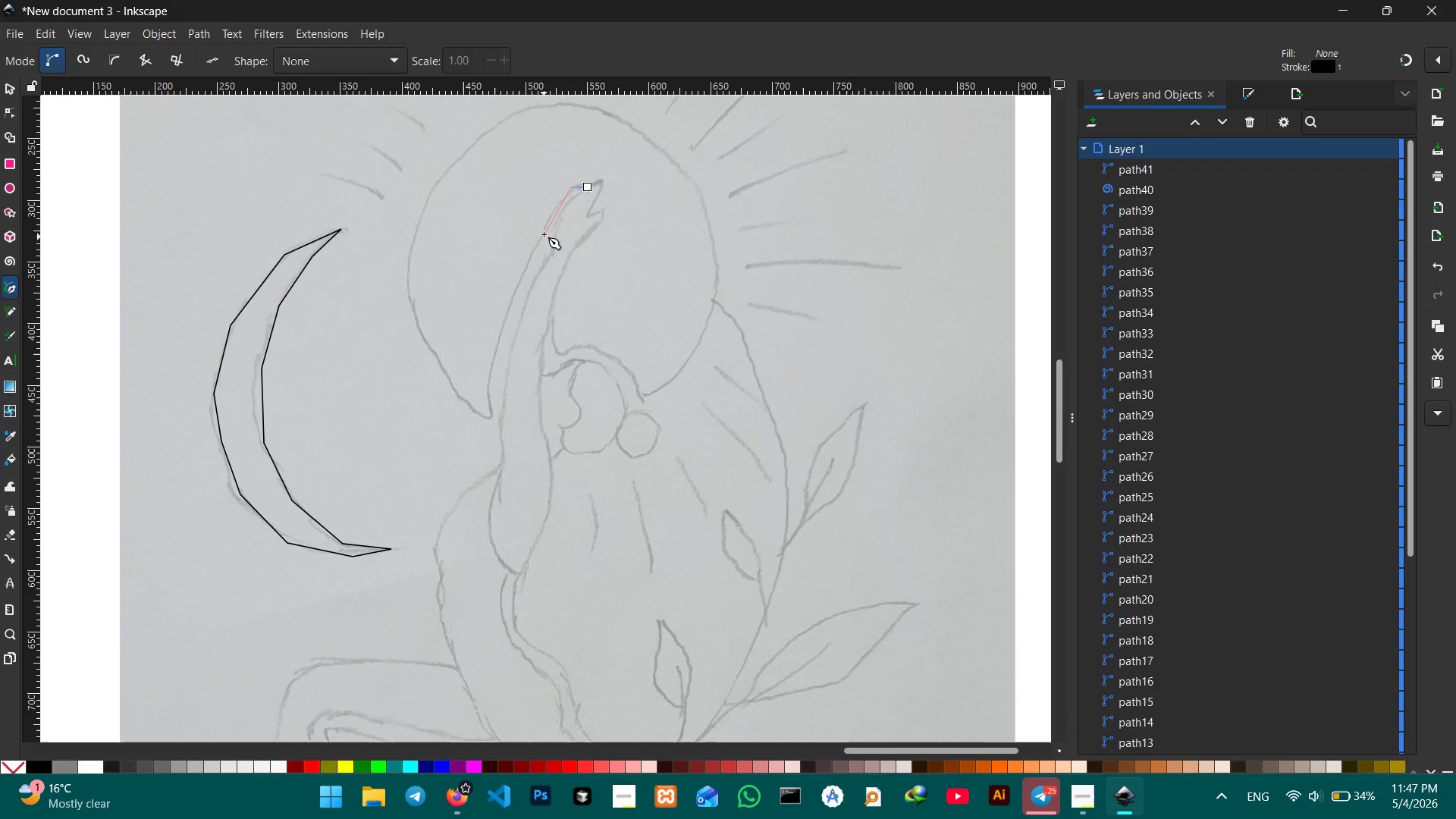 
left_click([544, 231])
 